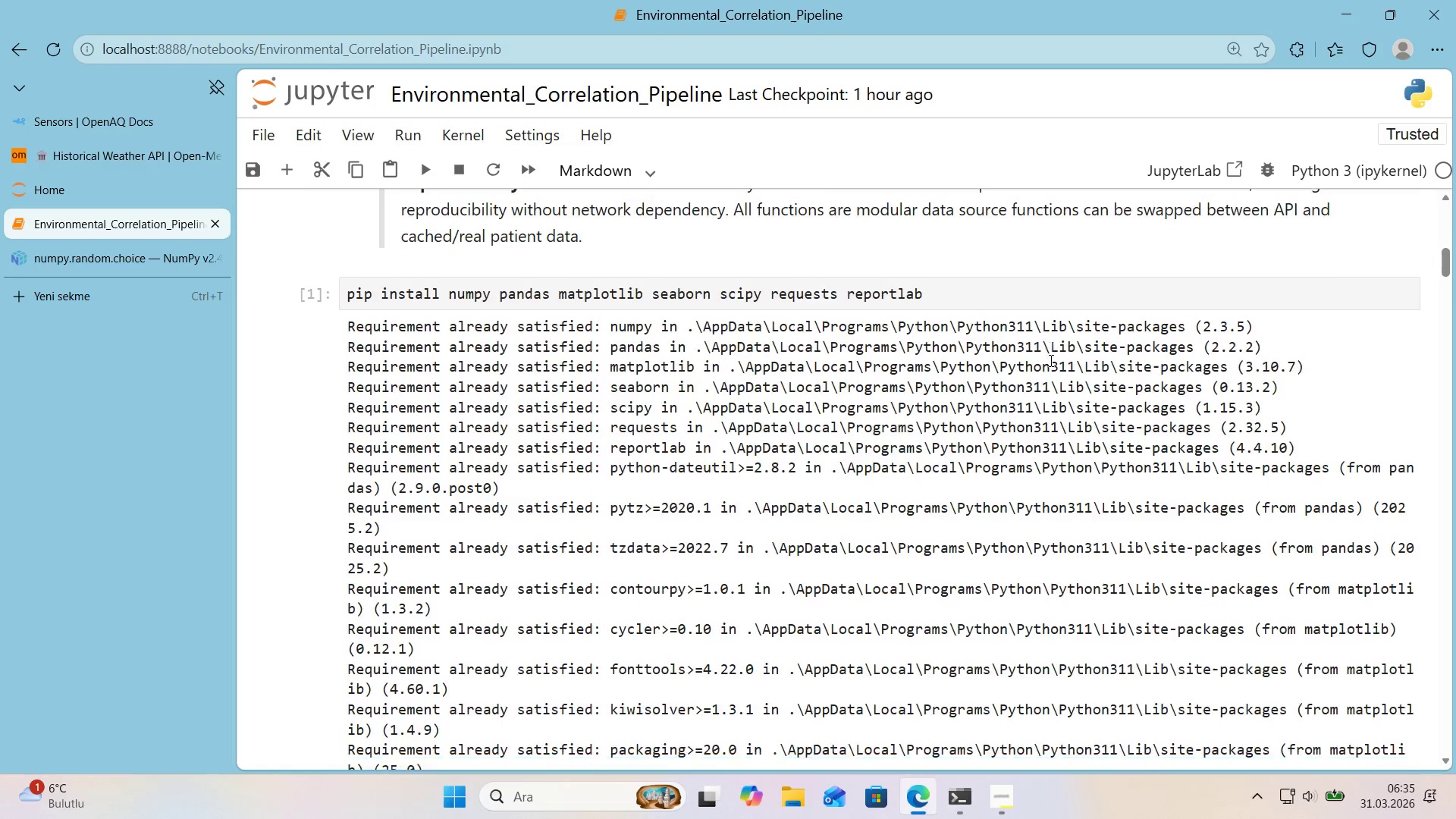 
scroll: coordinate [1033, 366], scroll_direction: down, amount: 16.0
 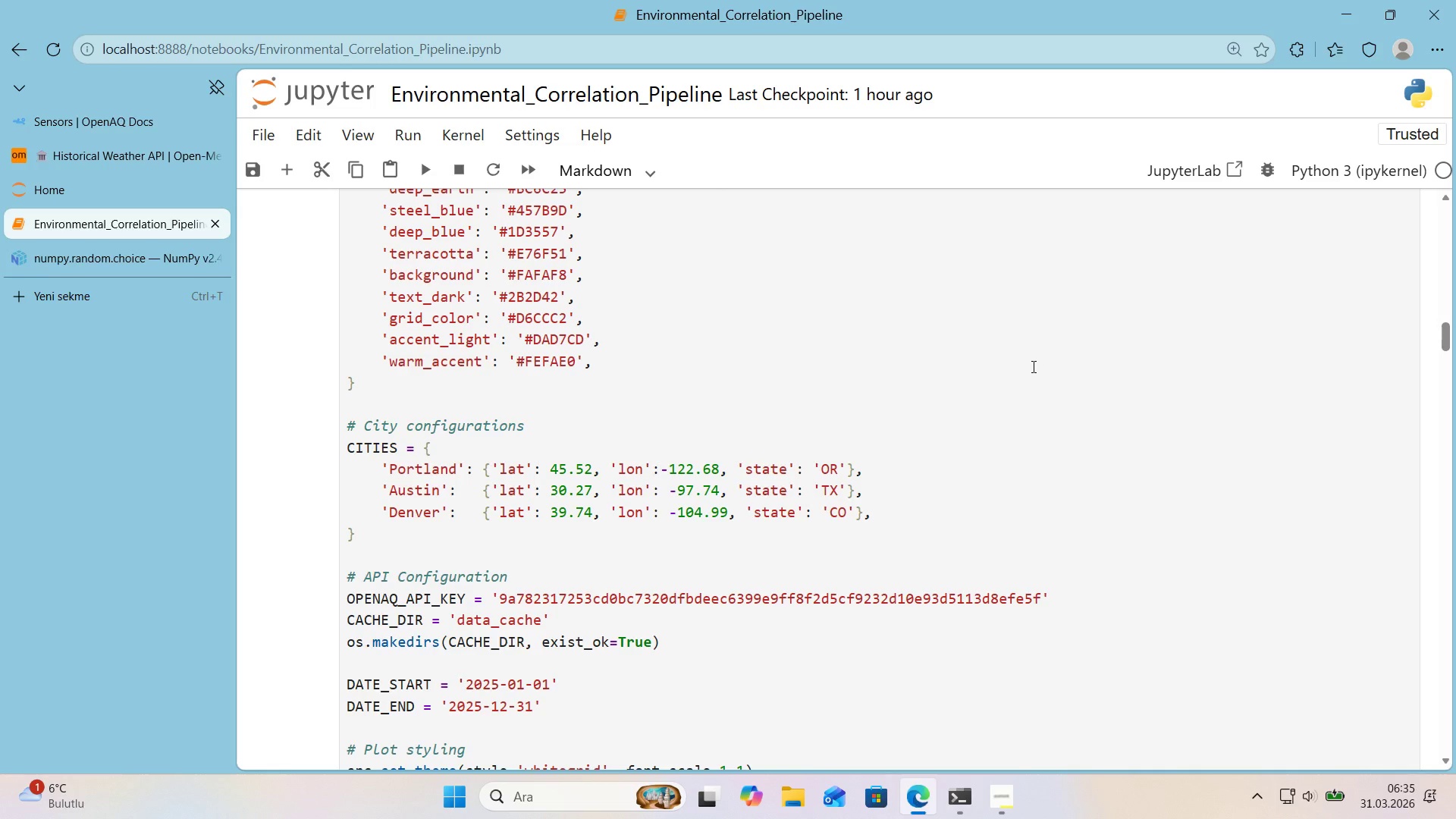 
wait(37.77)
 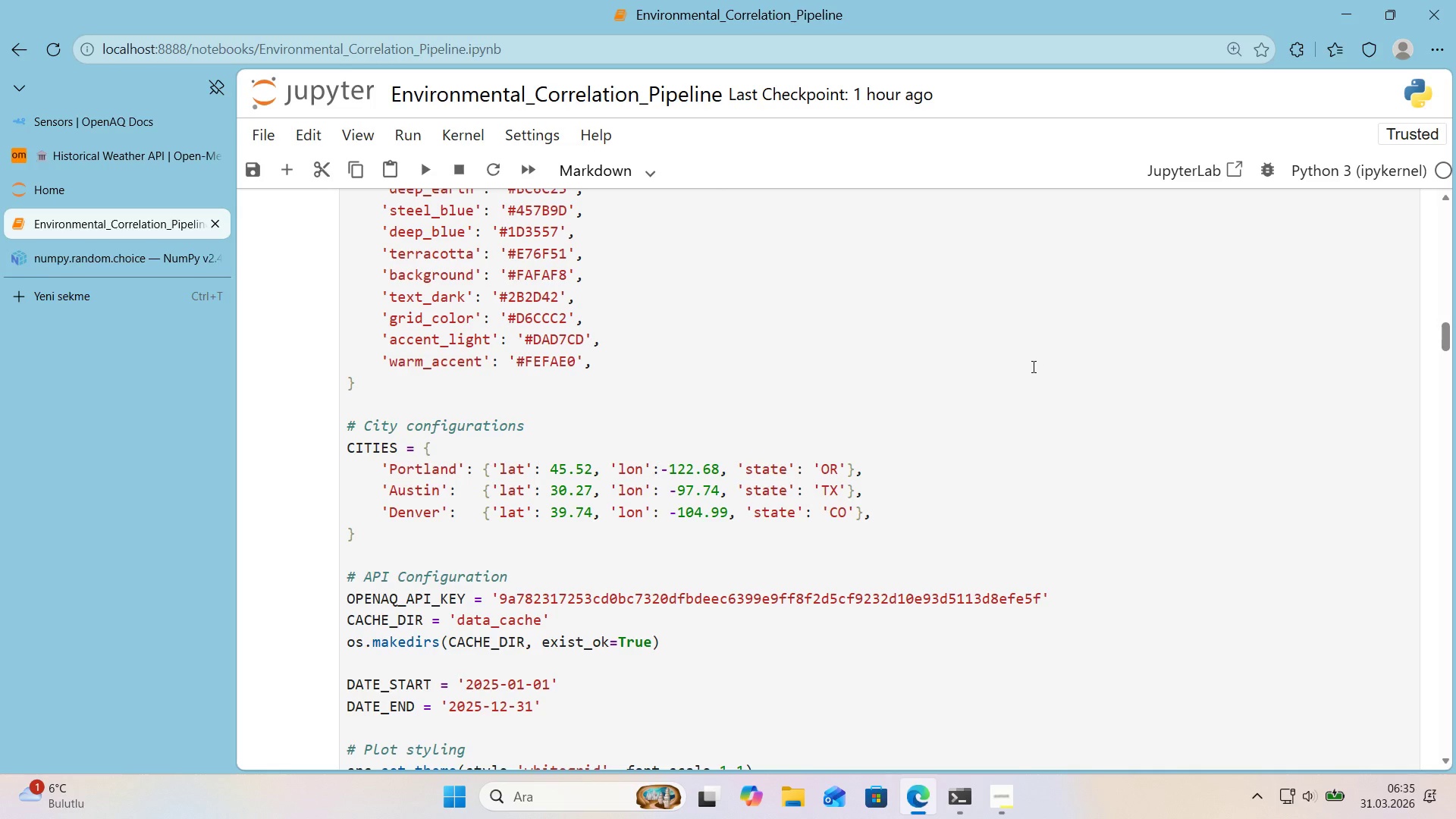 
scroll: coordinate [860, 519], scroll_direction: down, amount: 76.0
 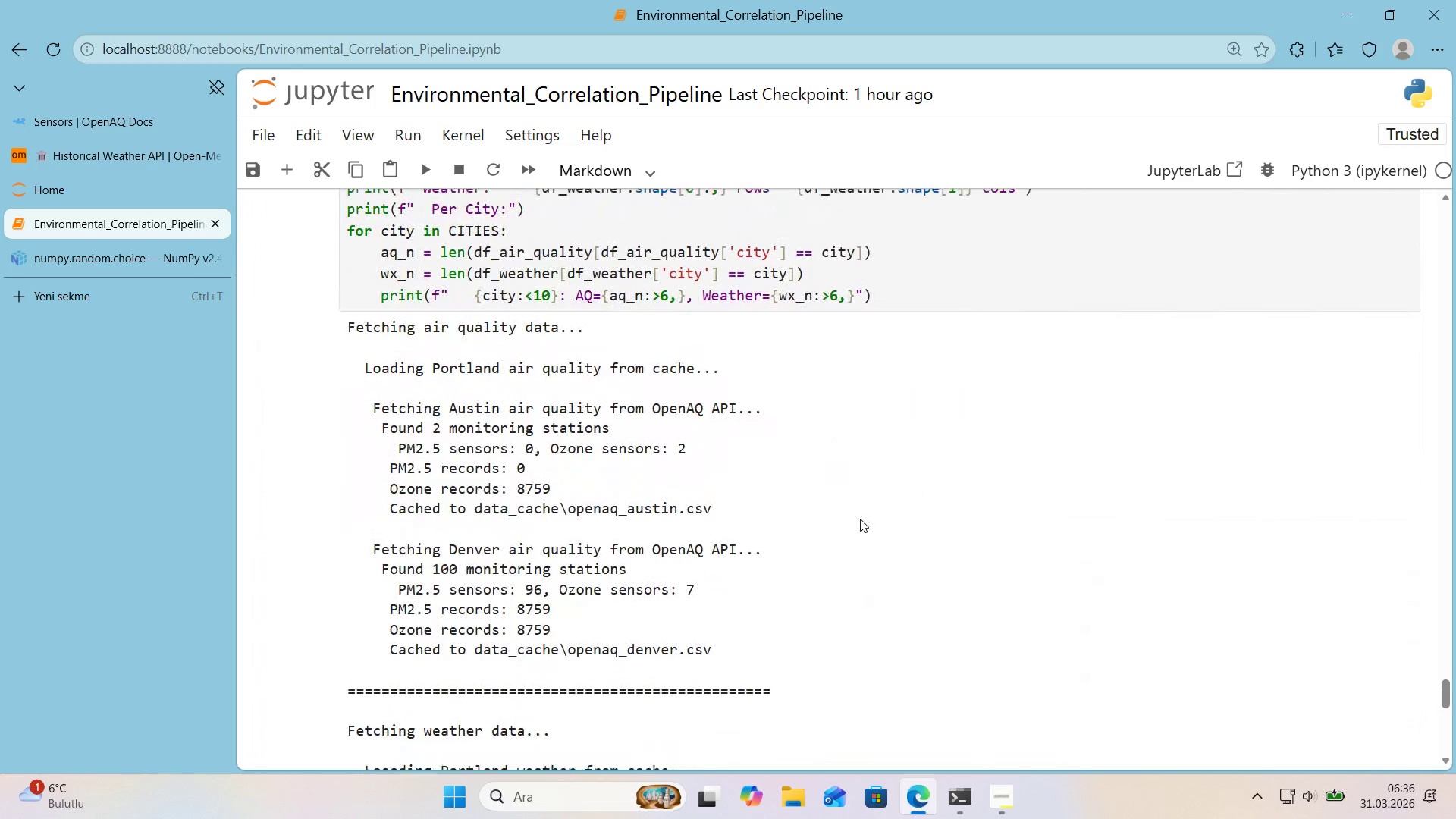 
scroll: coordinate [860, 519], scroll_direction: up, amount: 8.0
 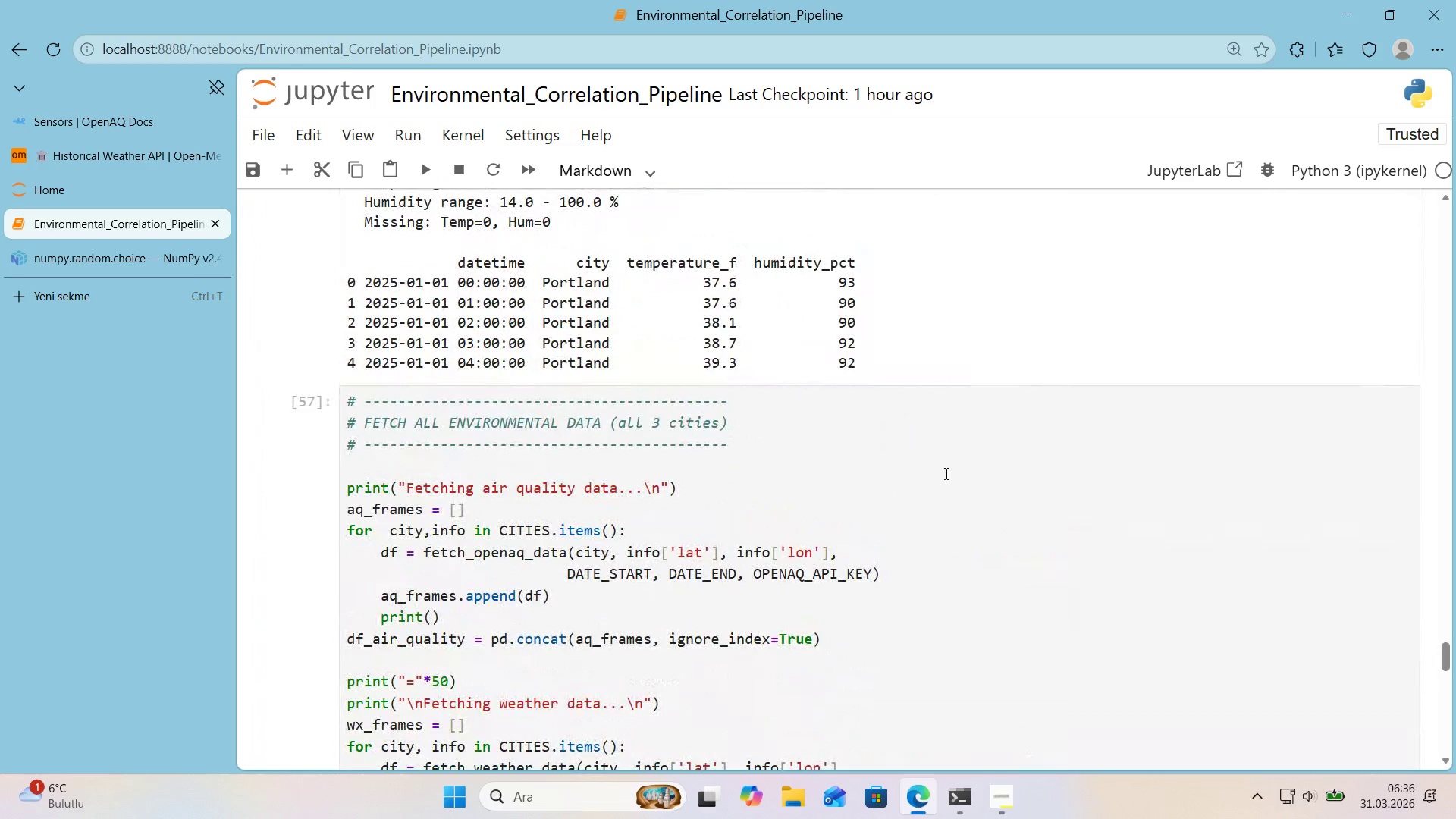 
left_click([949, 471])
 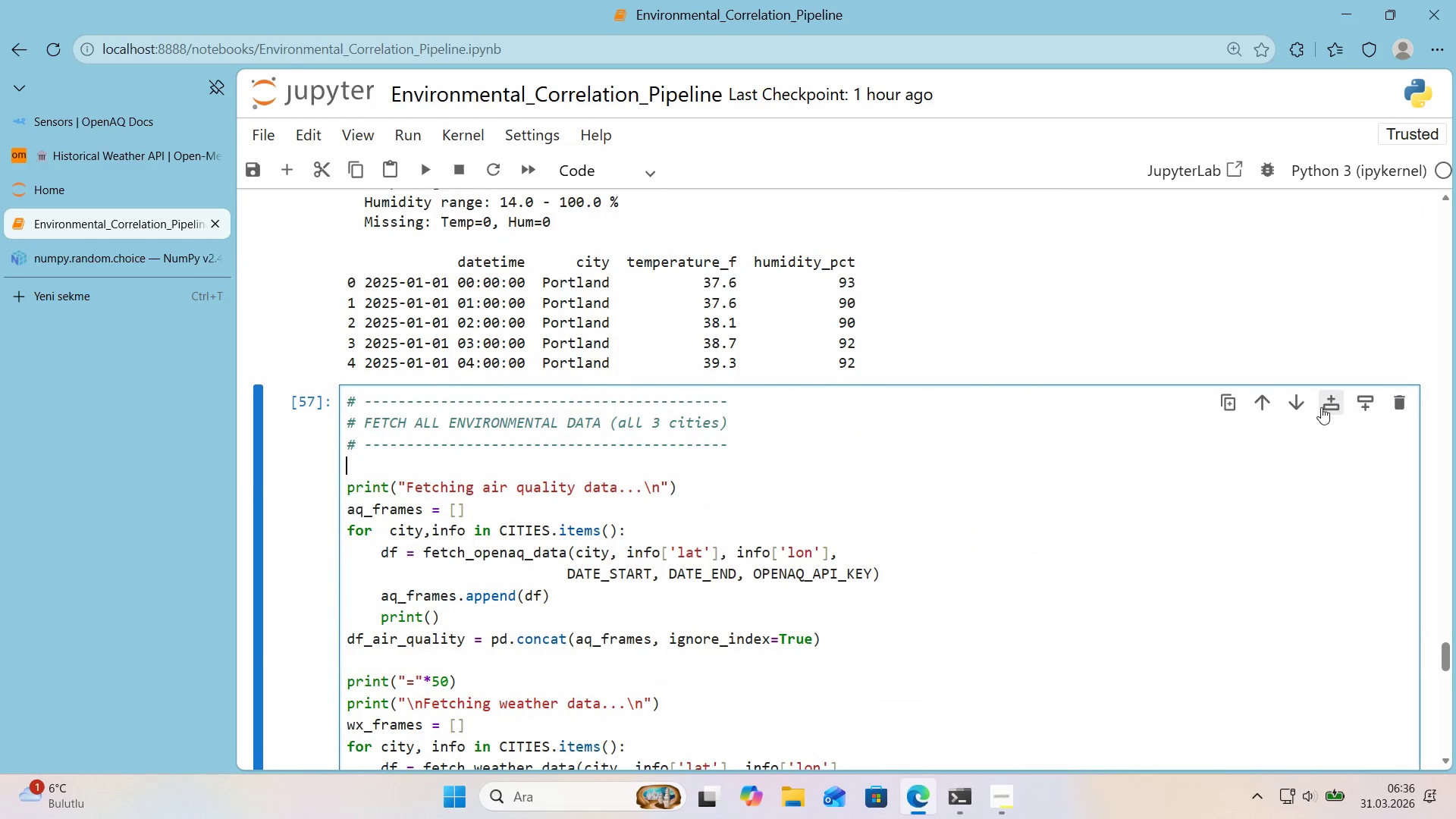 
left_click([1324, 406])
 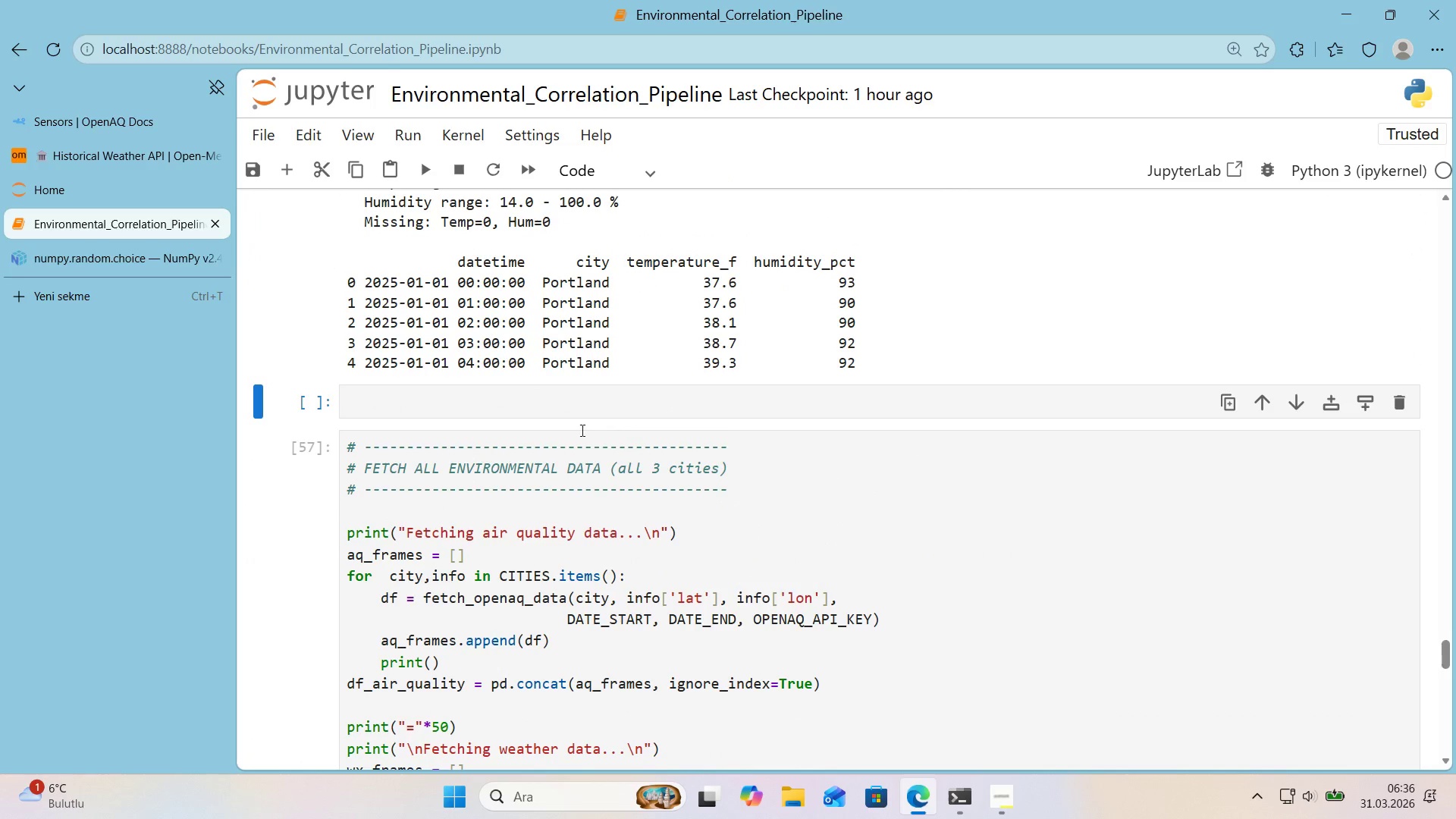 
left_click([570, 420])
 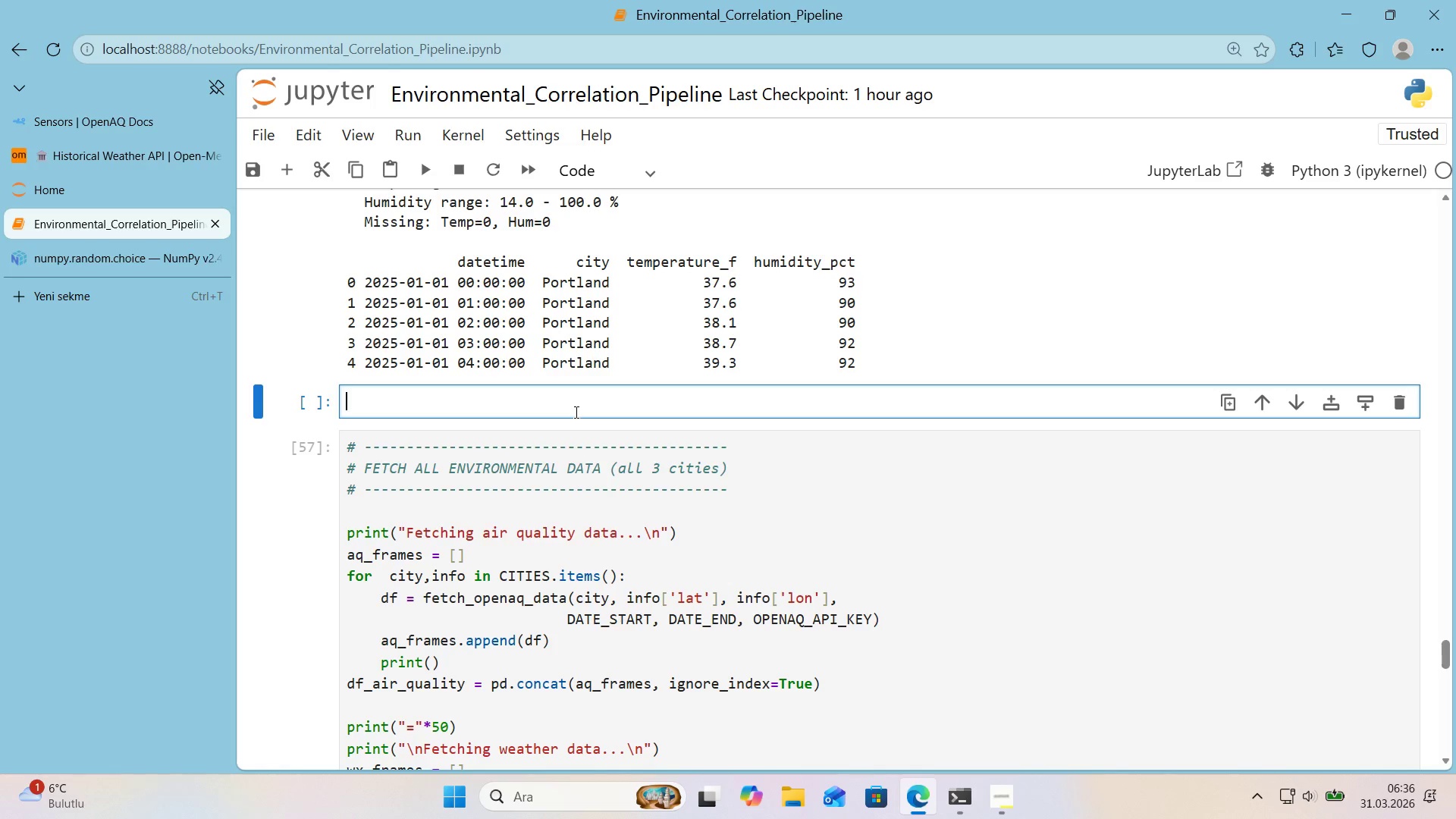 
wait(15.84)
 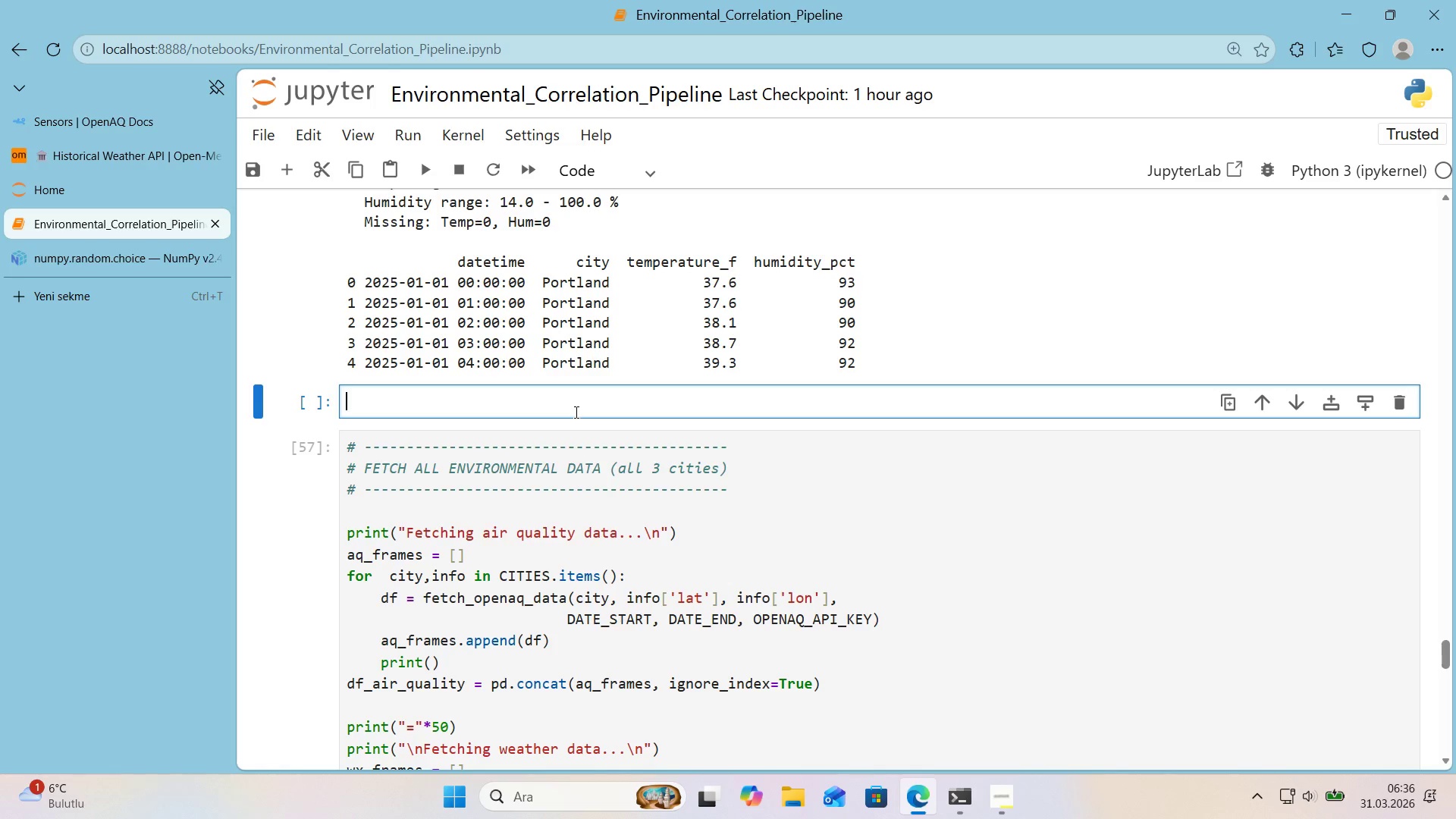 
type(os.remove*()
 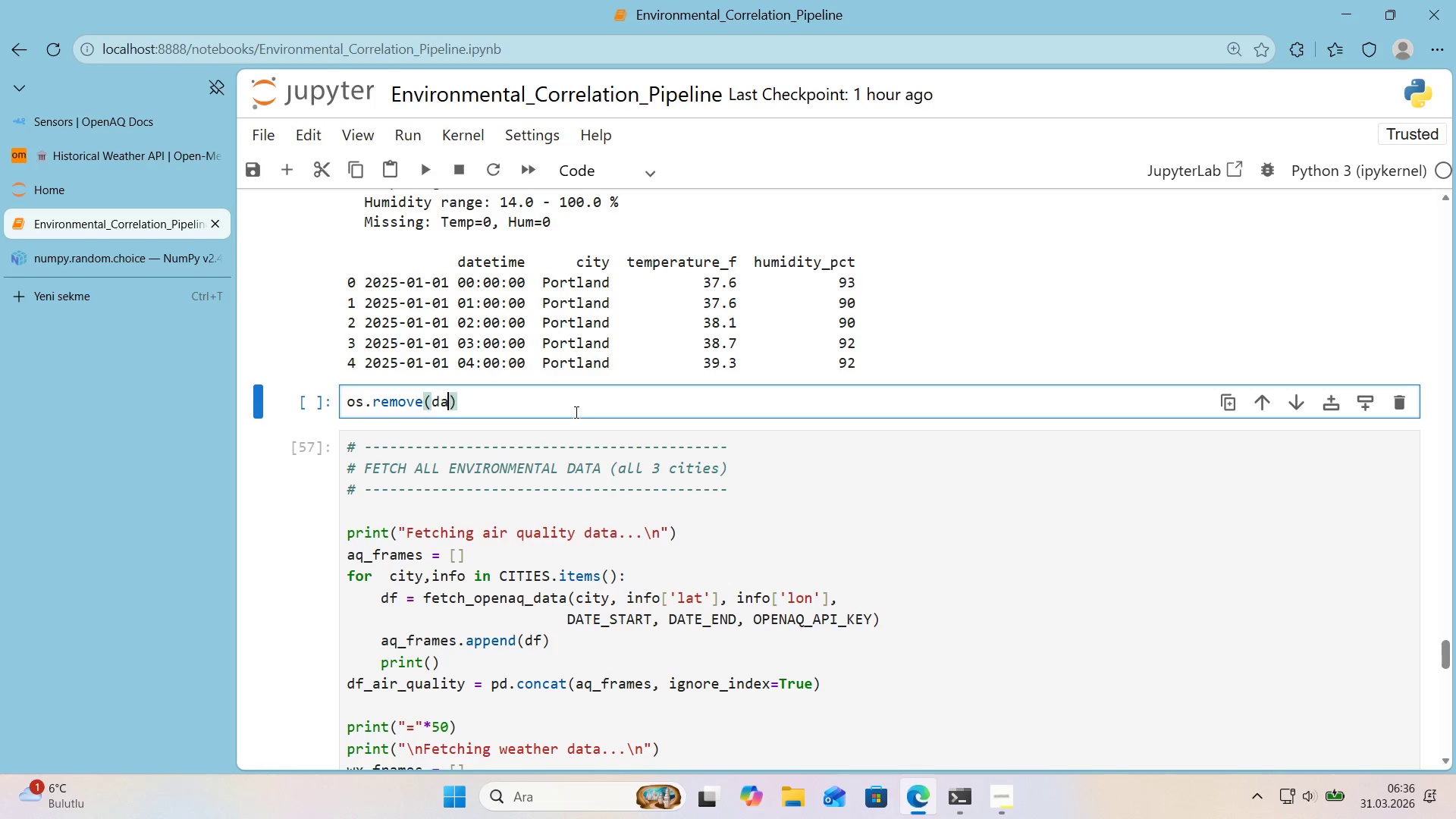 
 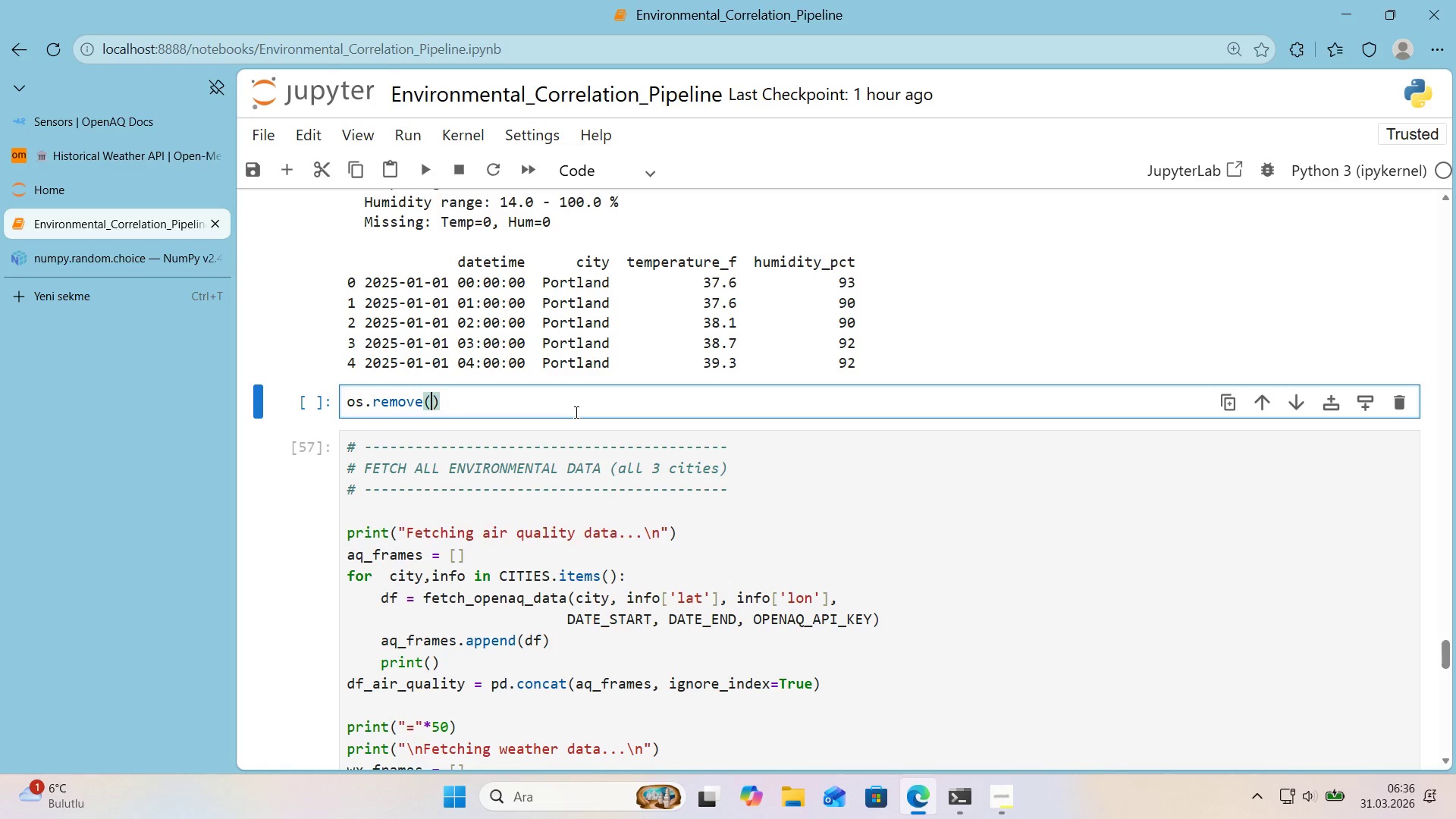 
key(ArrowLeft)
 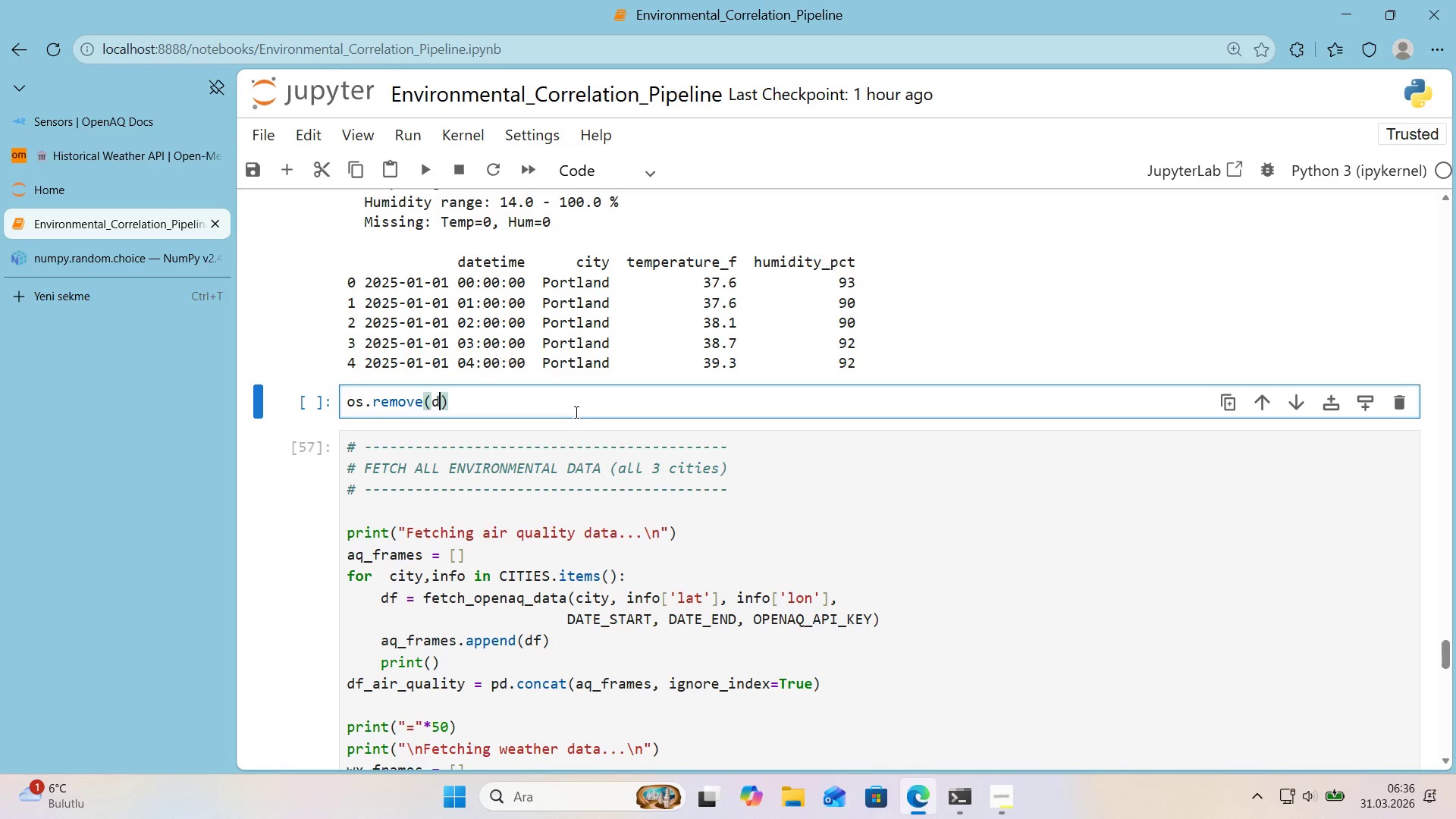 
type(data)
 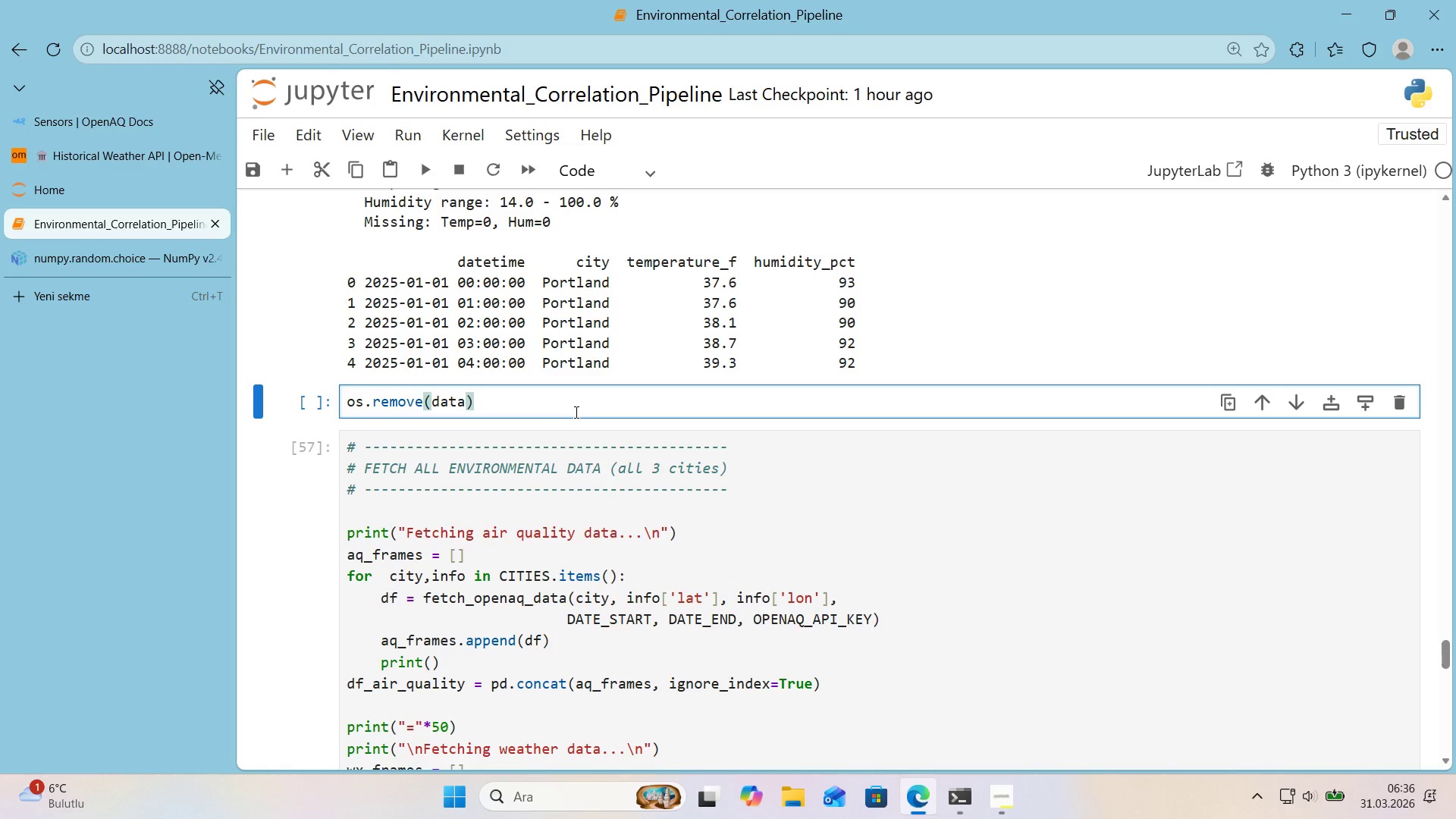 
key(ArrowLeft)
 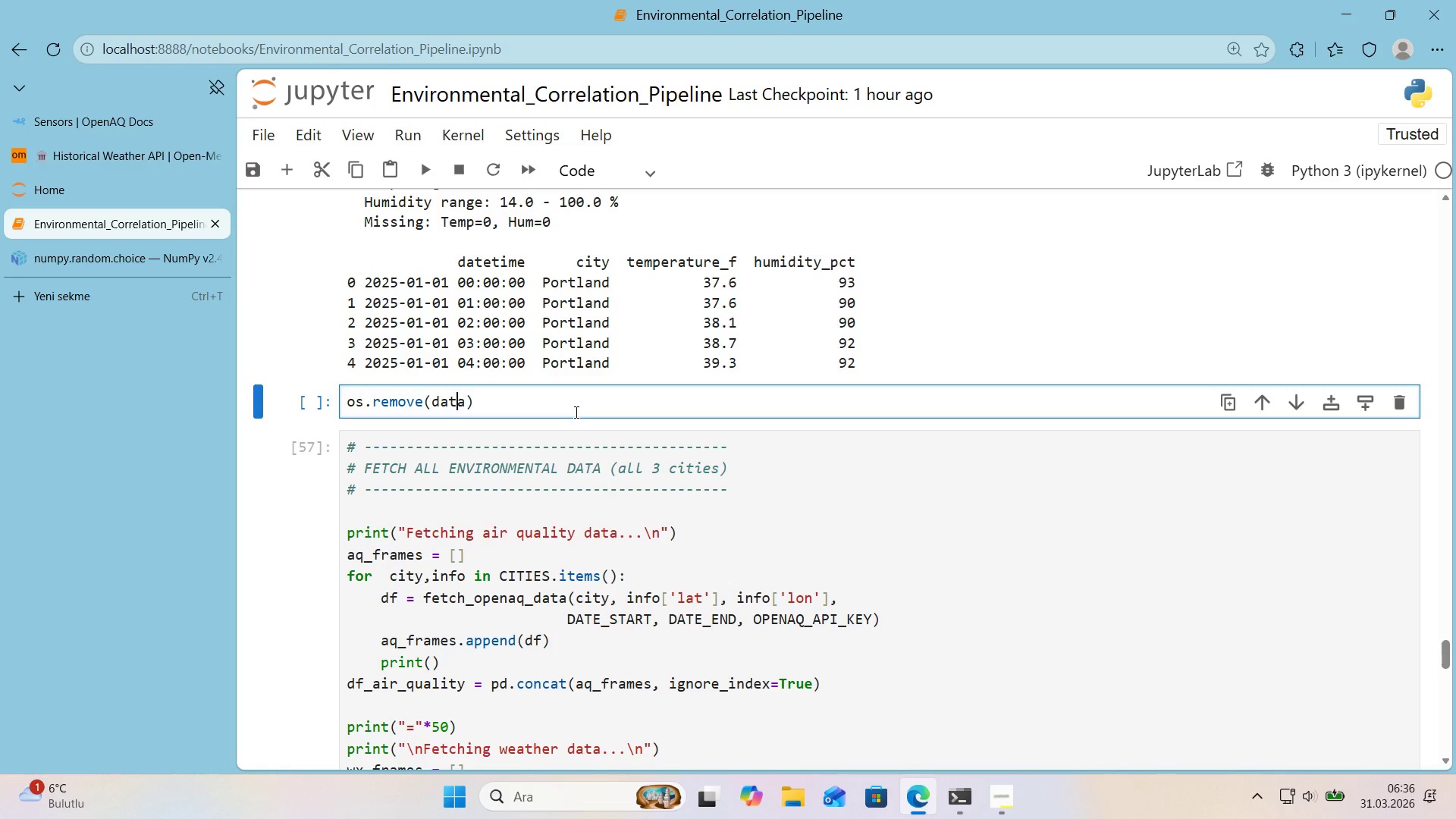 
key(ArrowLeft)
 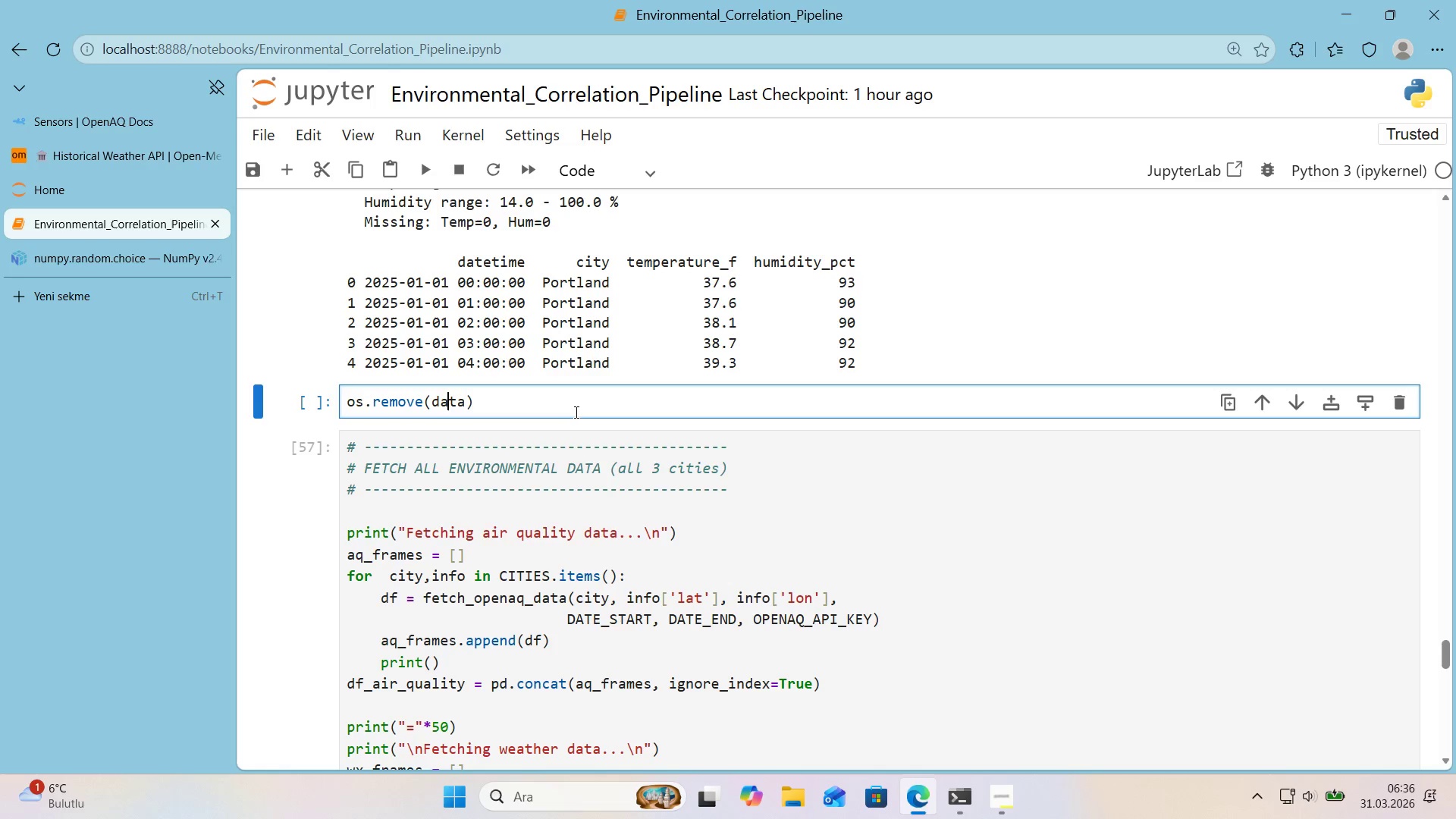 
key(ArrowLeft)
 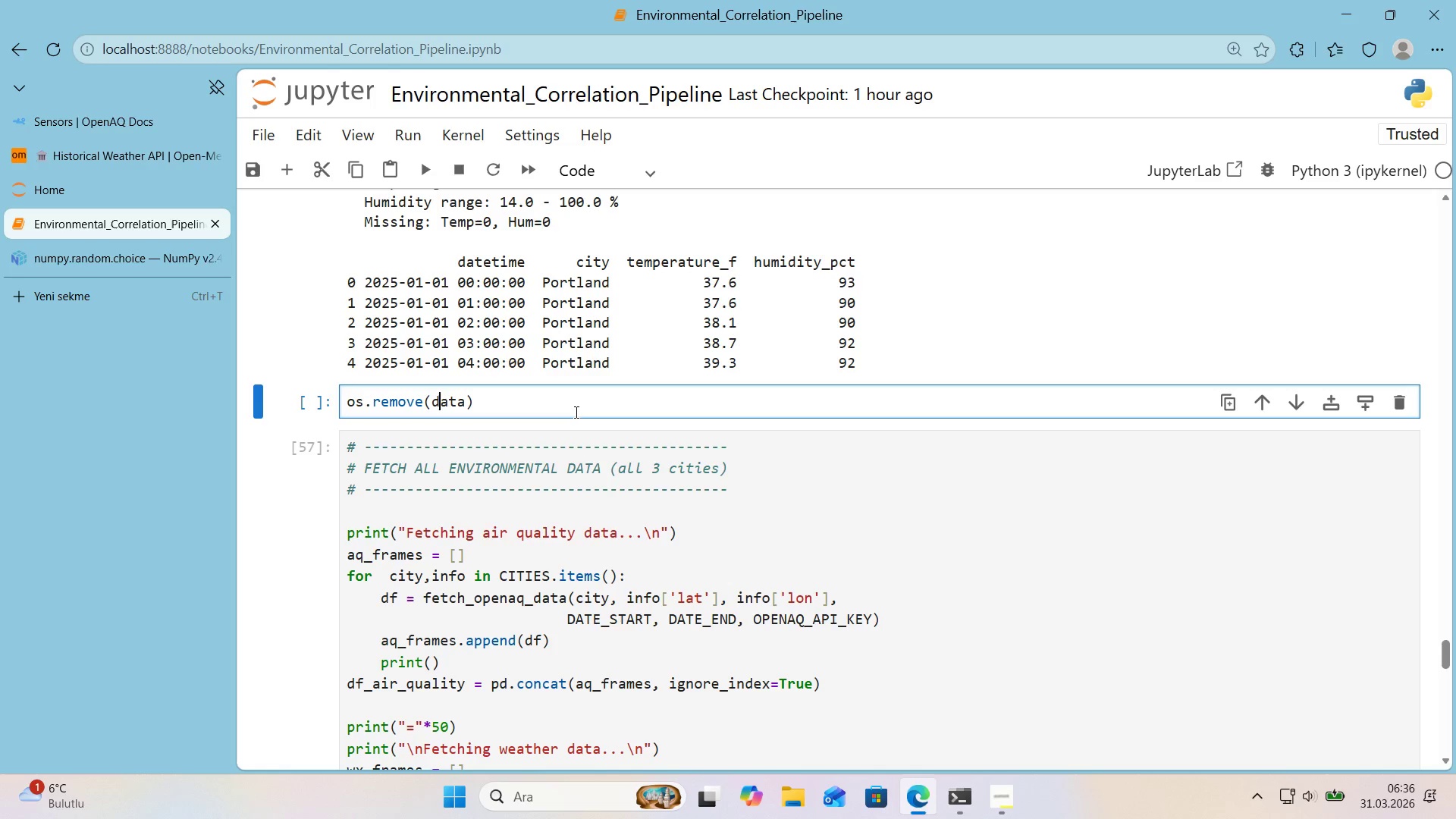 
key(ArrowLeft)
 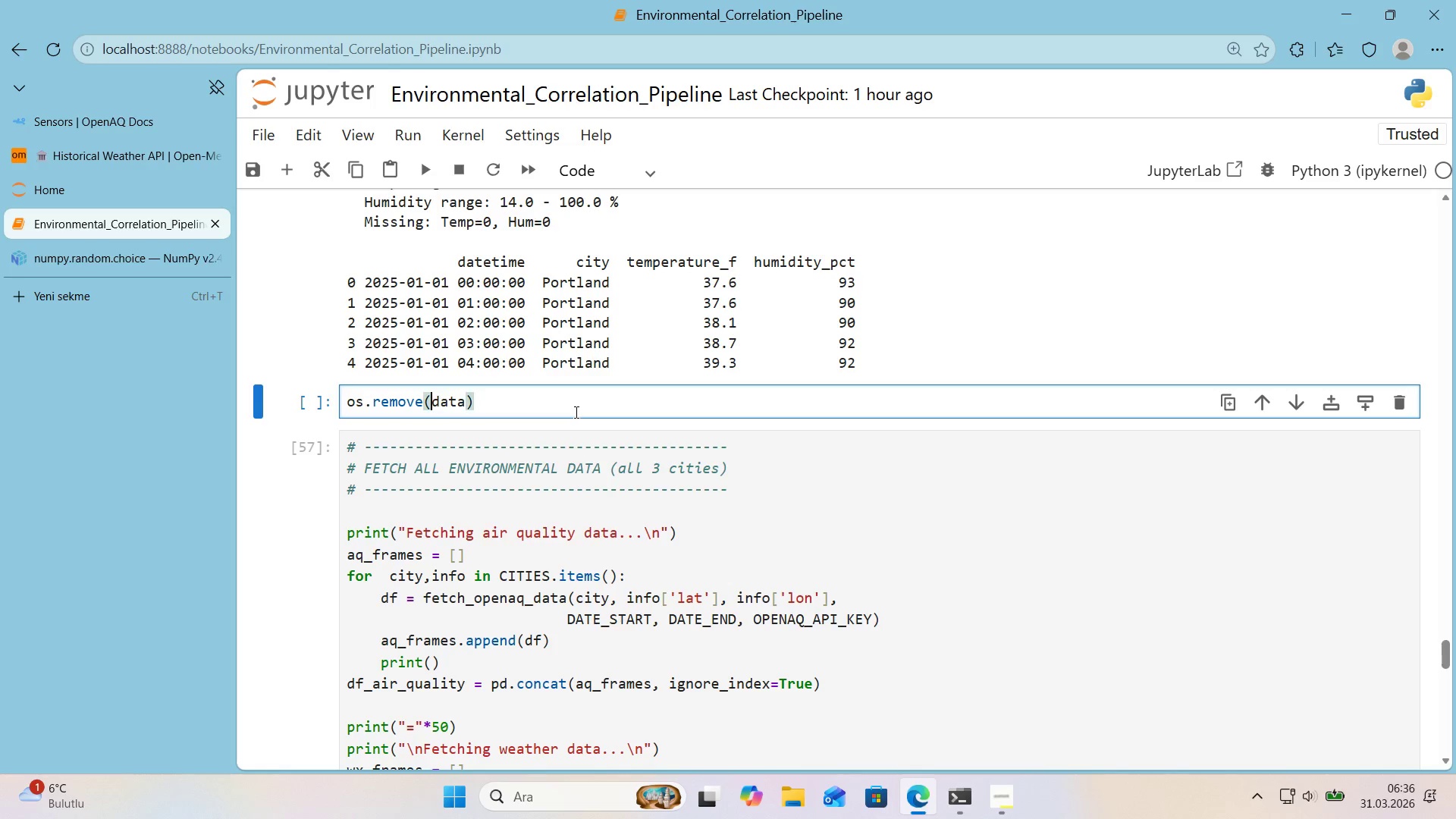 
key(Shift+ShiftRight)
 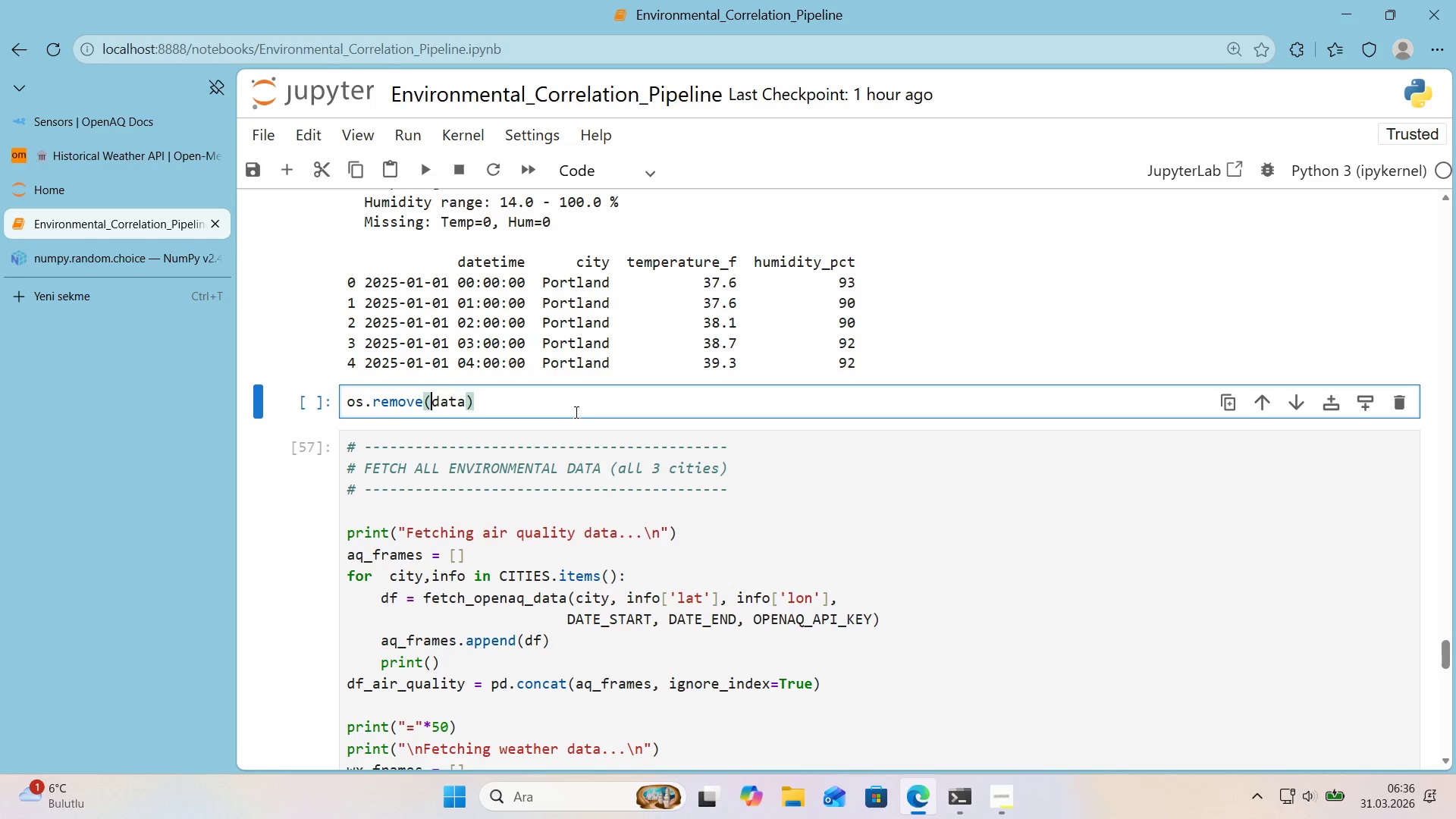 
key(Shift+2)
 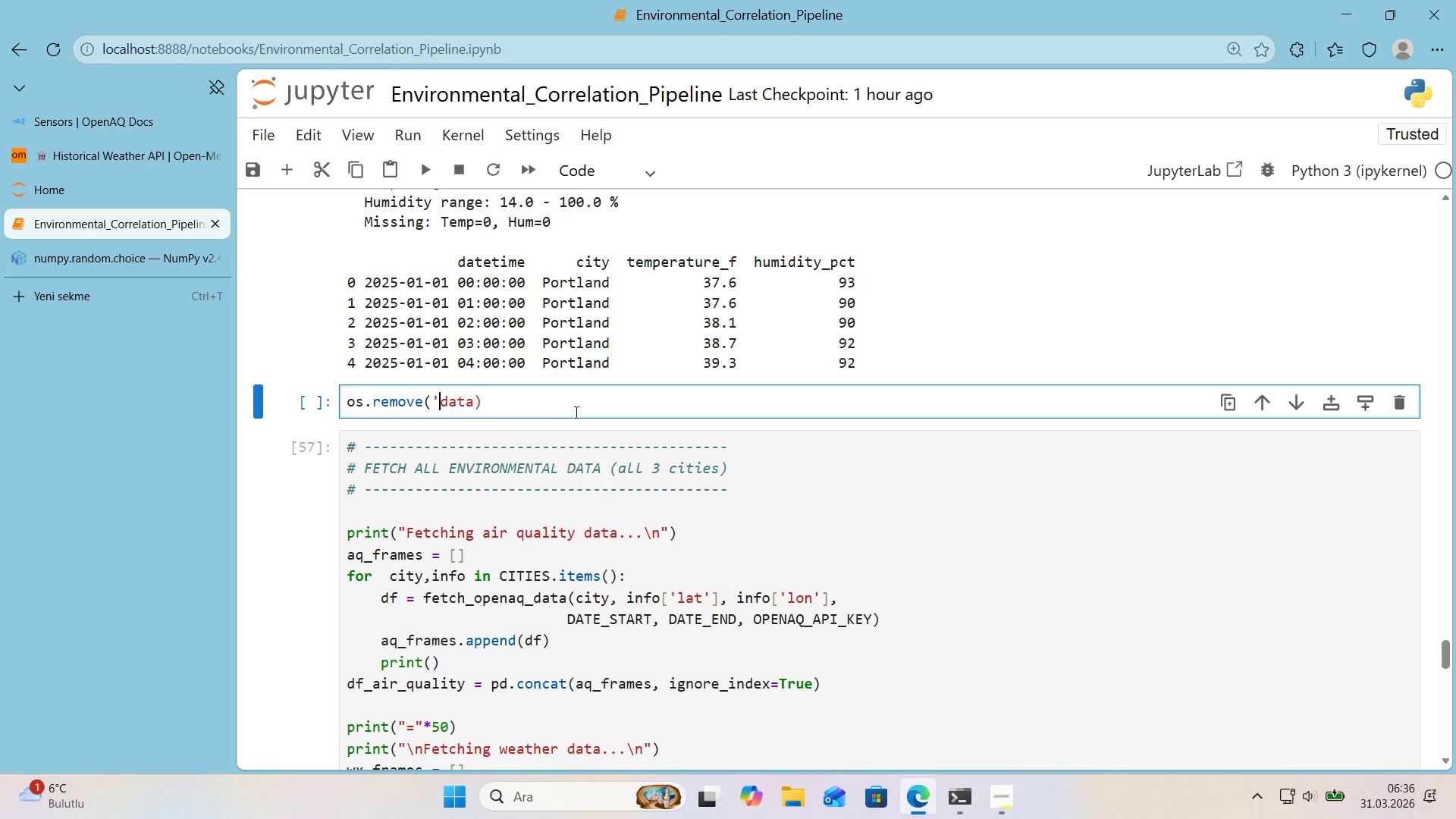 
key(Shift+ShiftRight)
 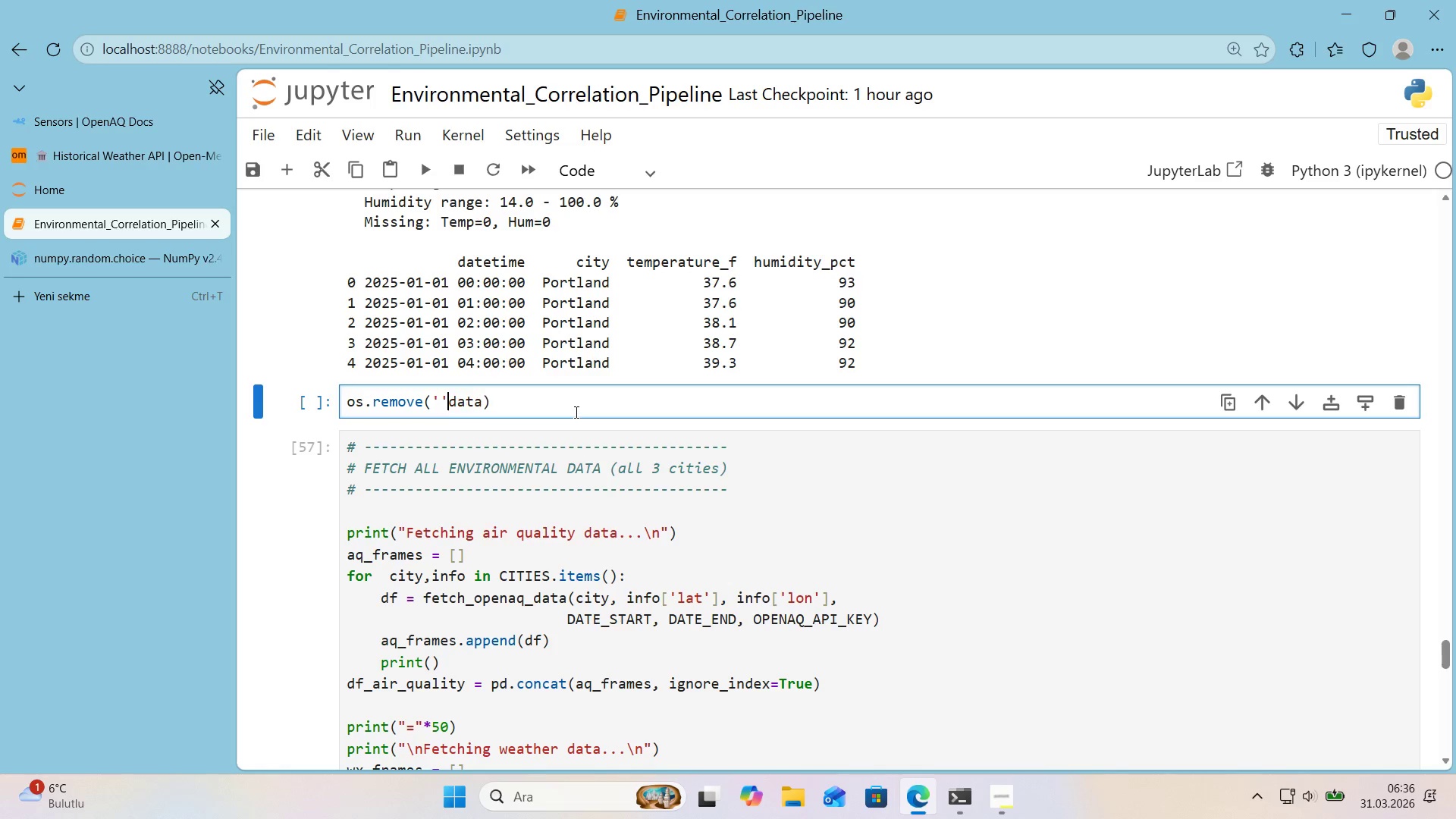 
key(Shift+2)
 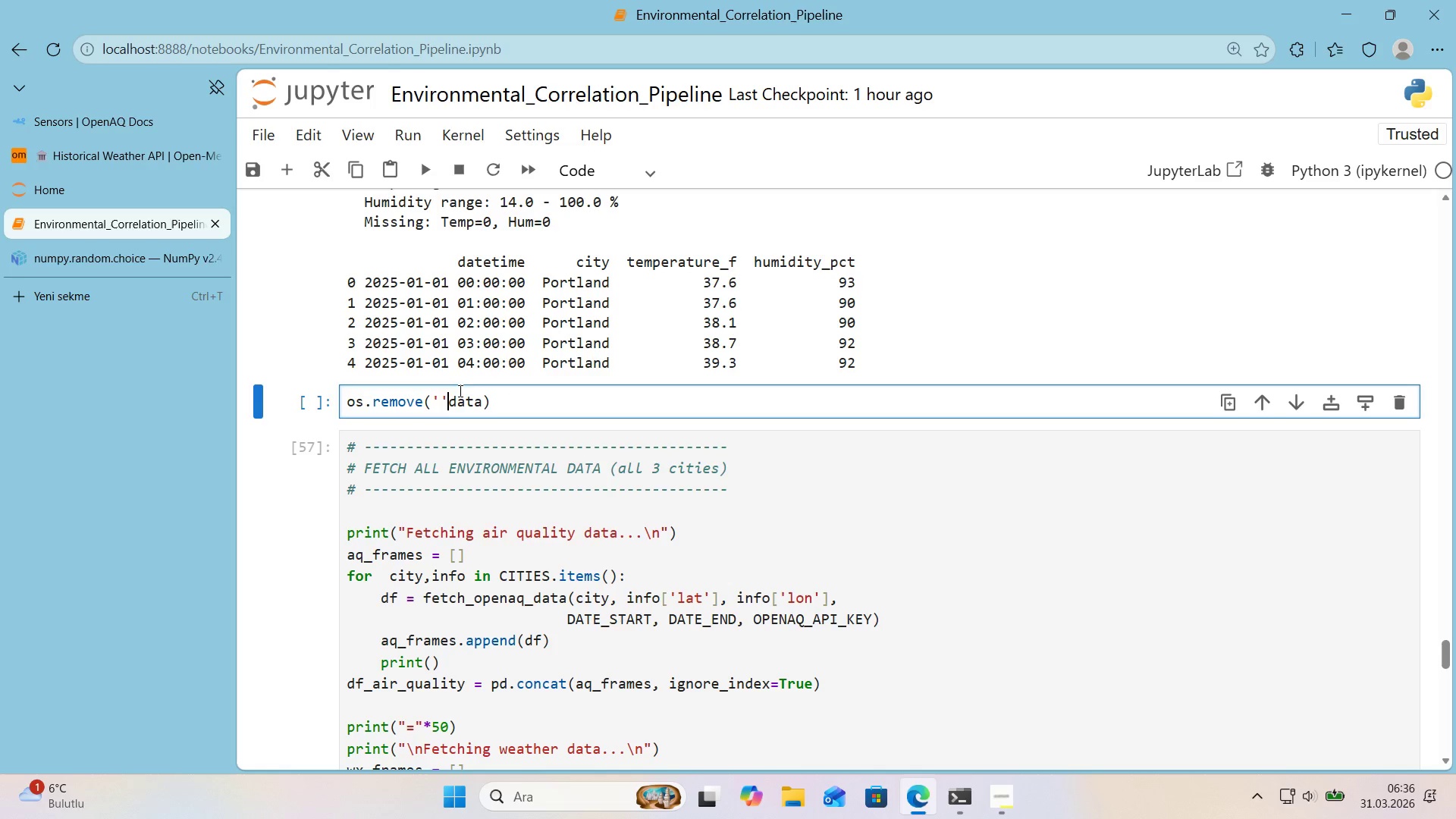 
double_click([463, 401])
 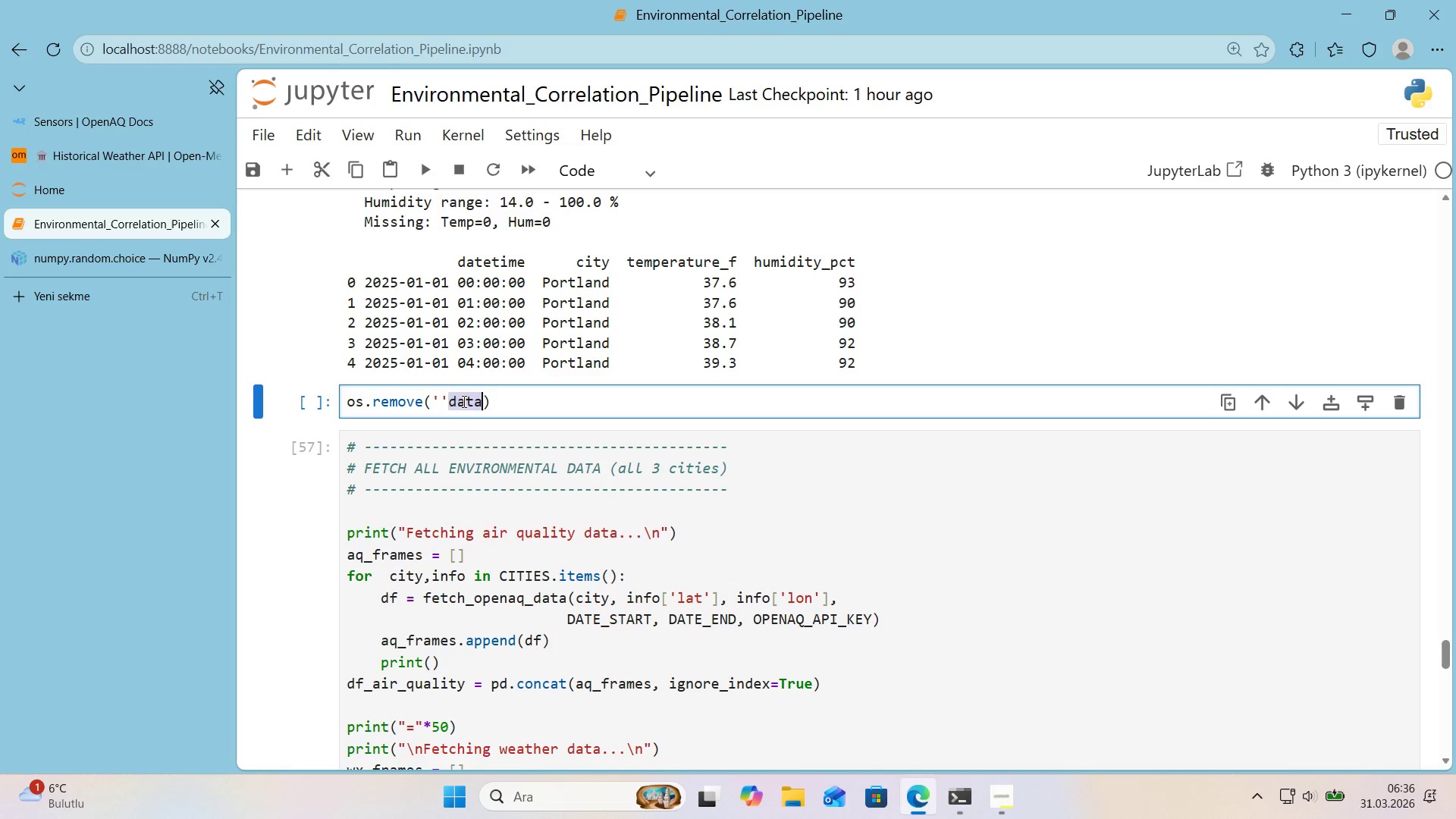 
left_click_drag(start_coordinate=[465, 400], to_coordinate=[438, 407])
 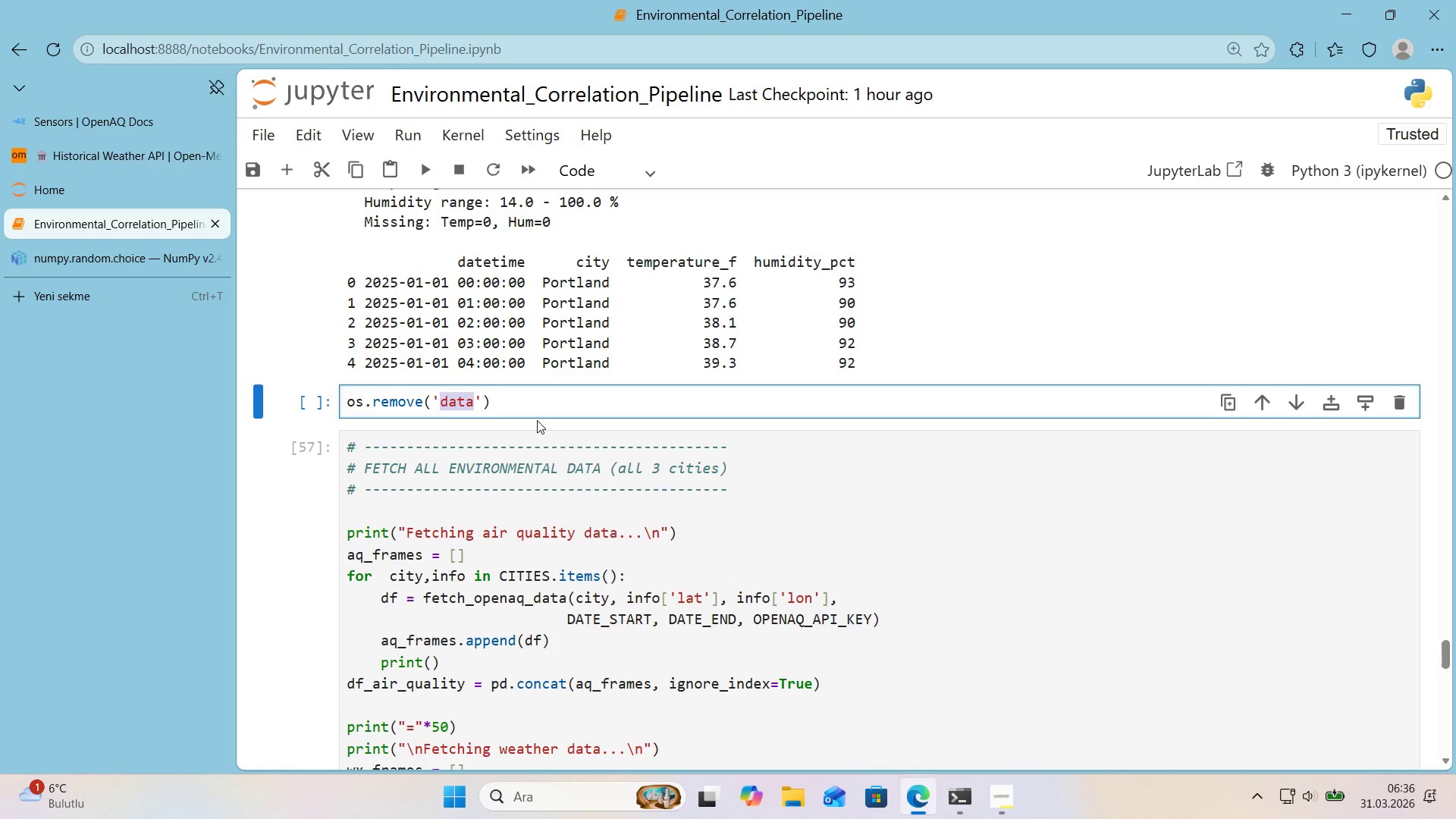 
key(ArrowRight)
 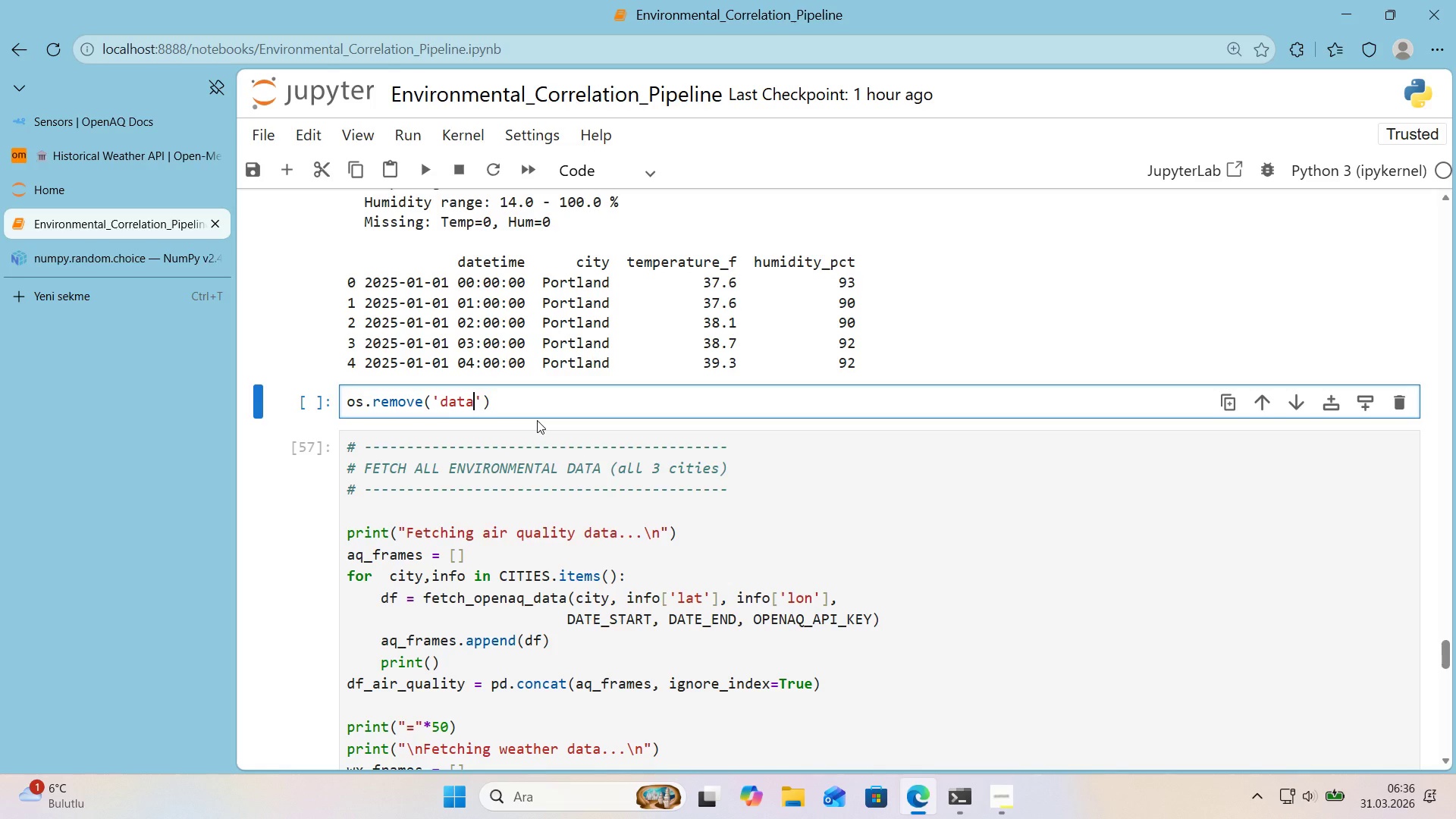 
type(_cache&openaq_aust'n)
 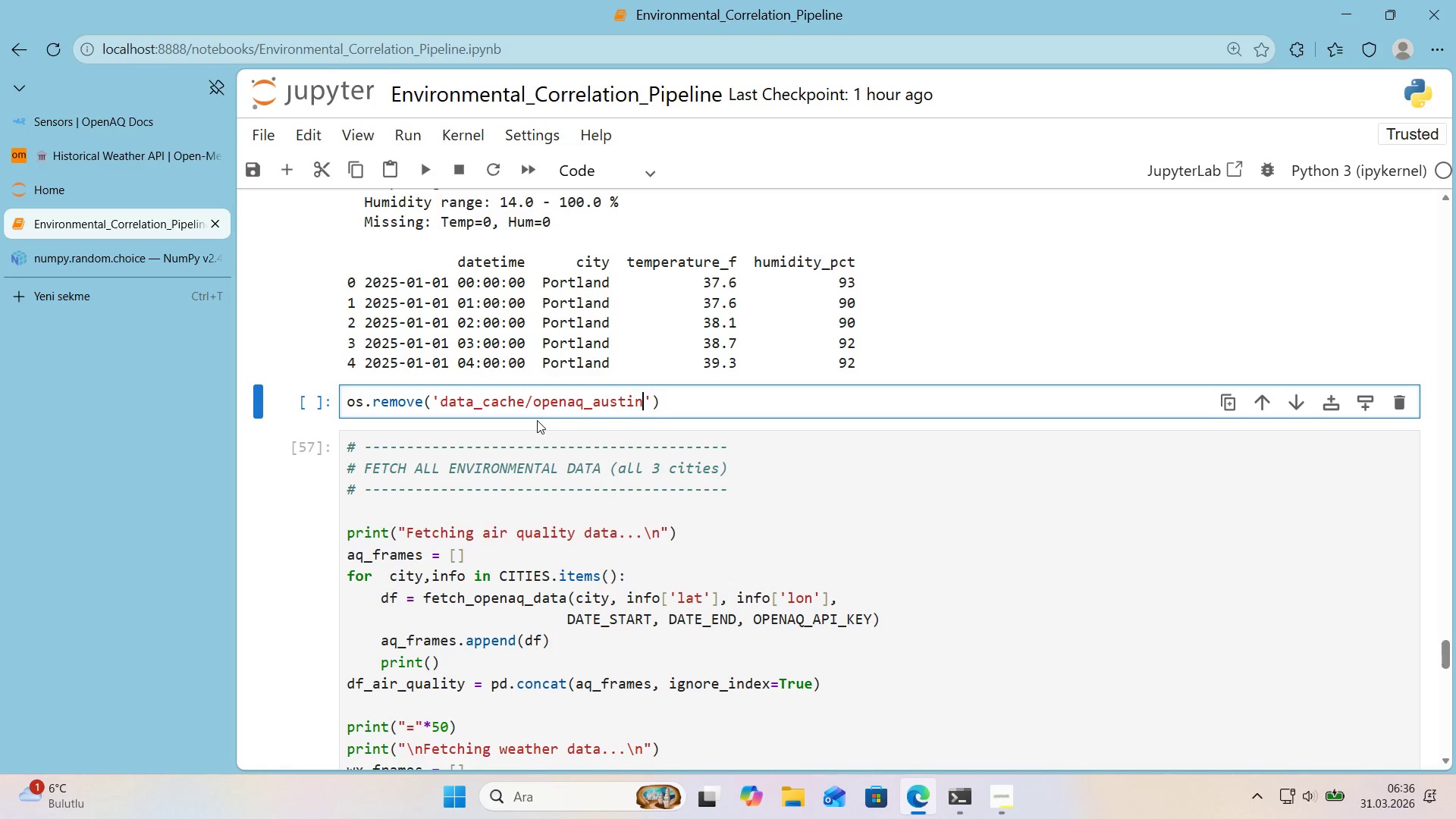 
wait(5.12)
 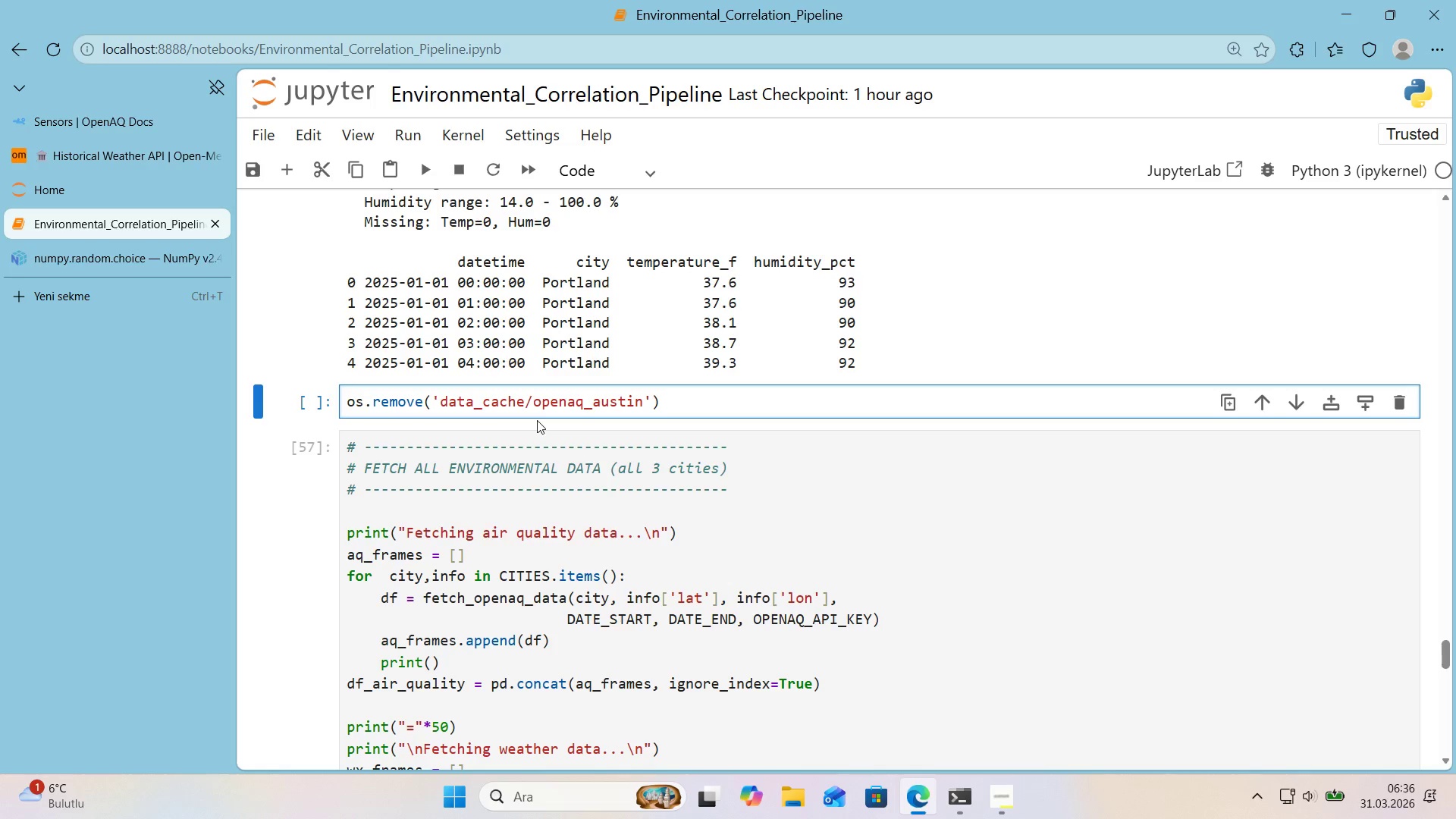 
type(.csv)
 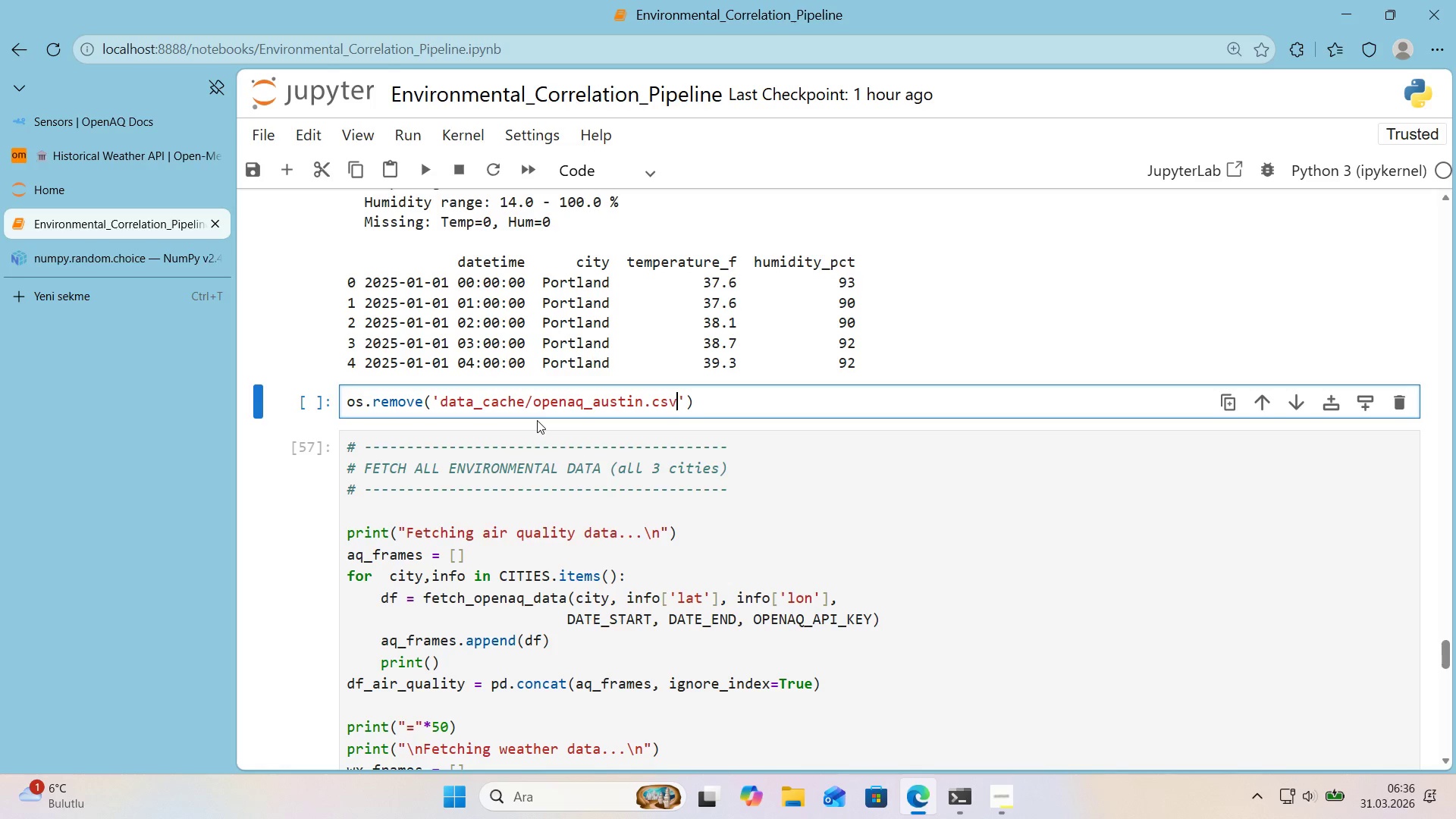 
key(ArrowRight)
 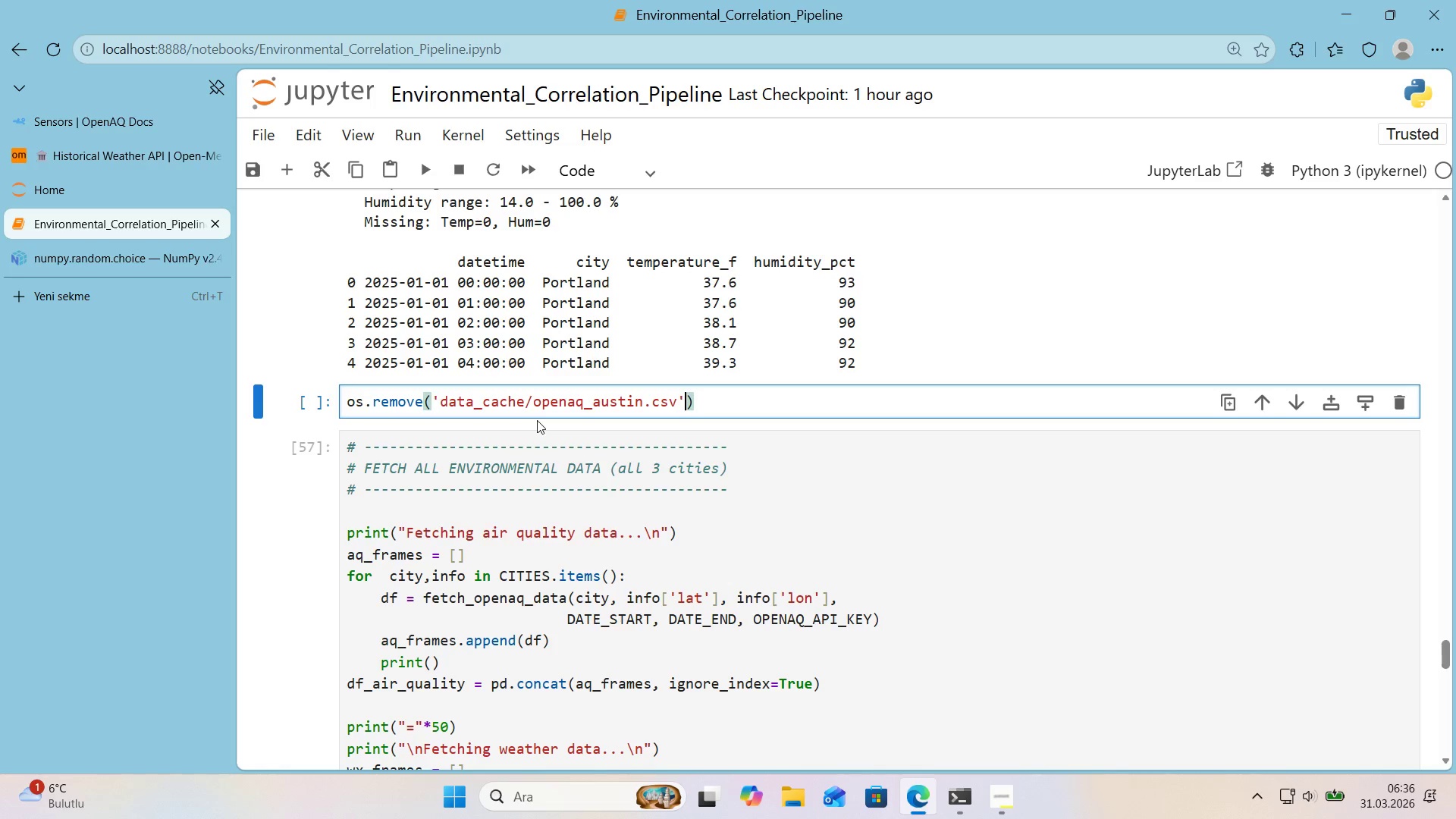 
key(ArrowRight)
 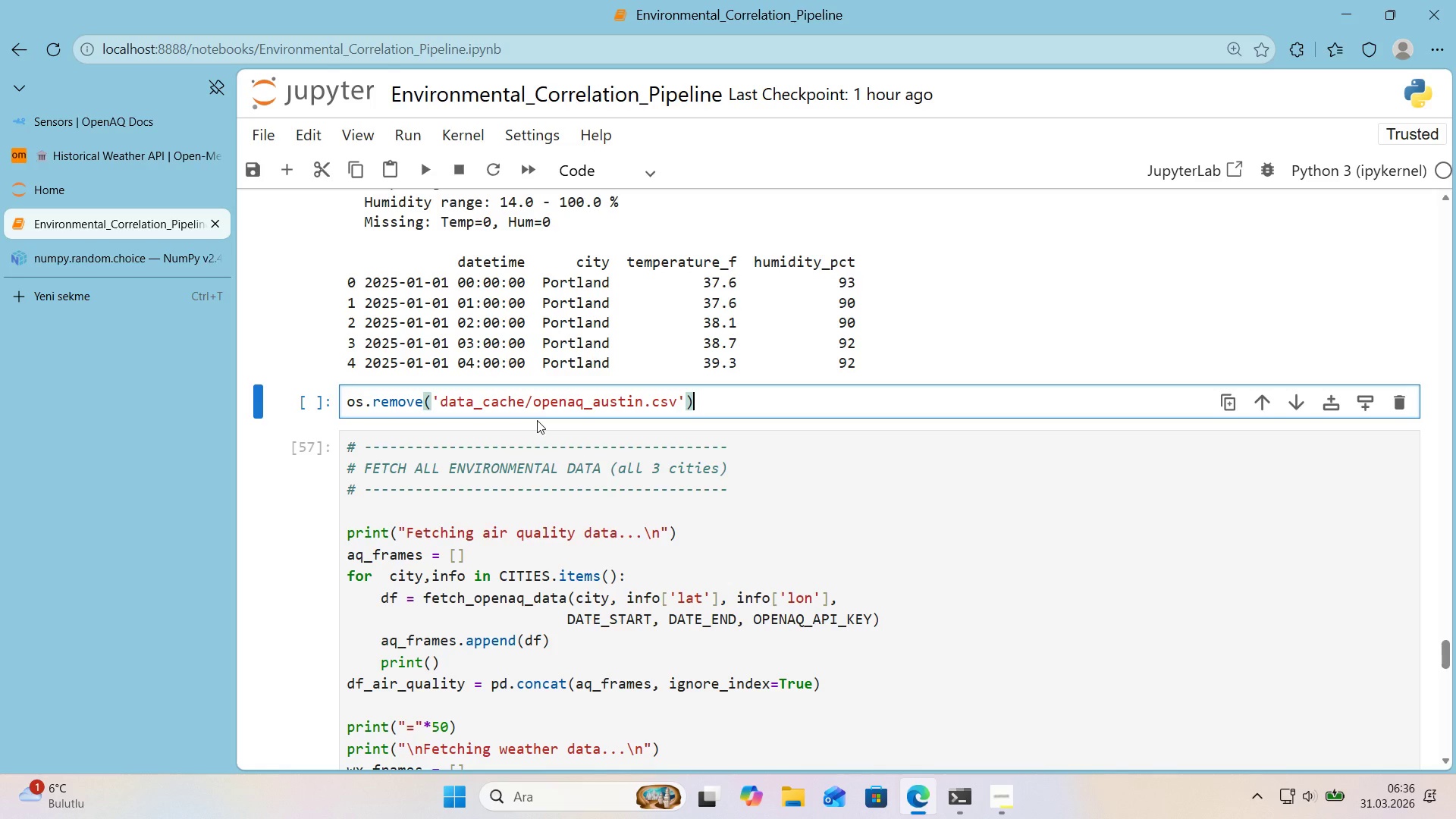 
key(Shift+Enter)
 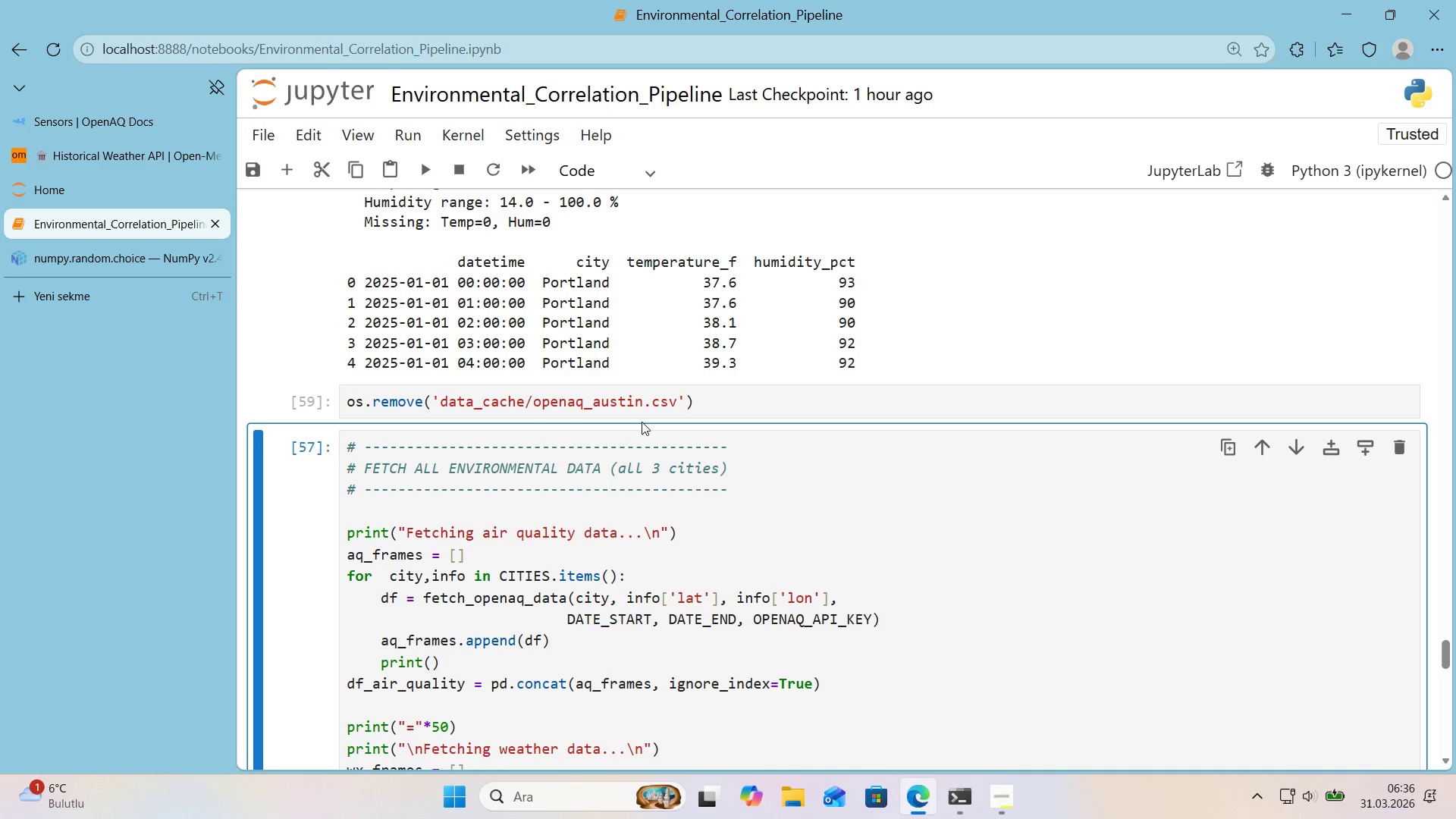 
left_click([748, 403])
 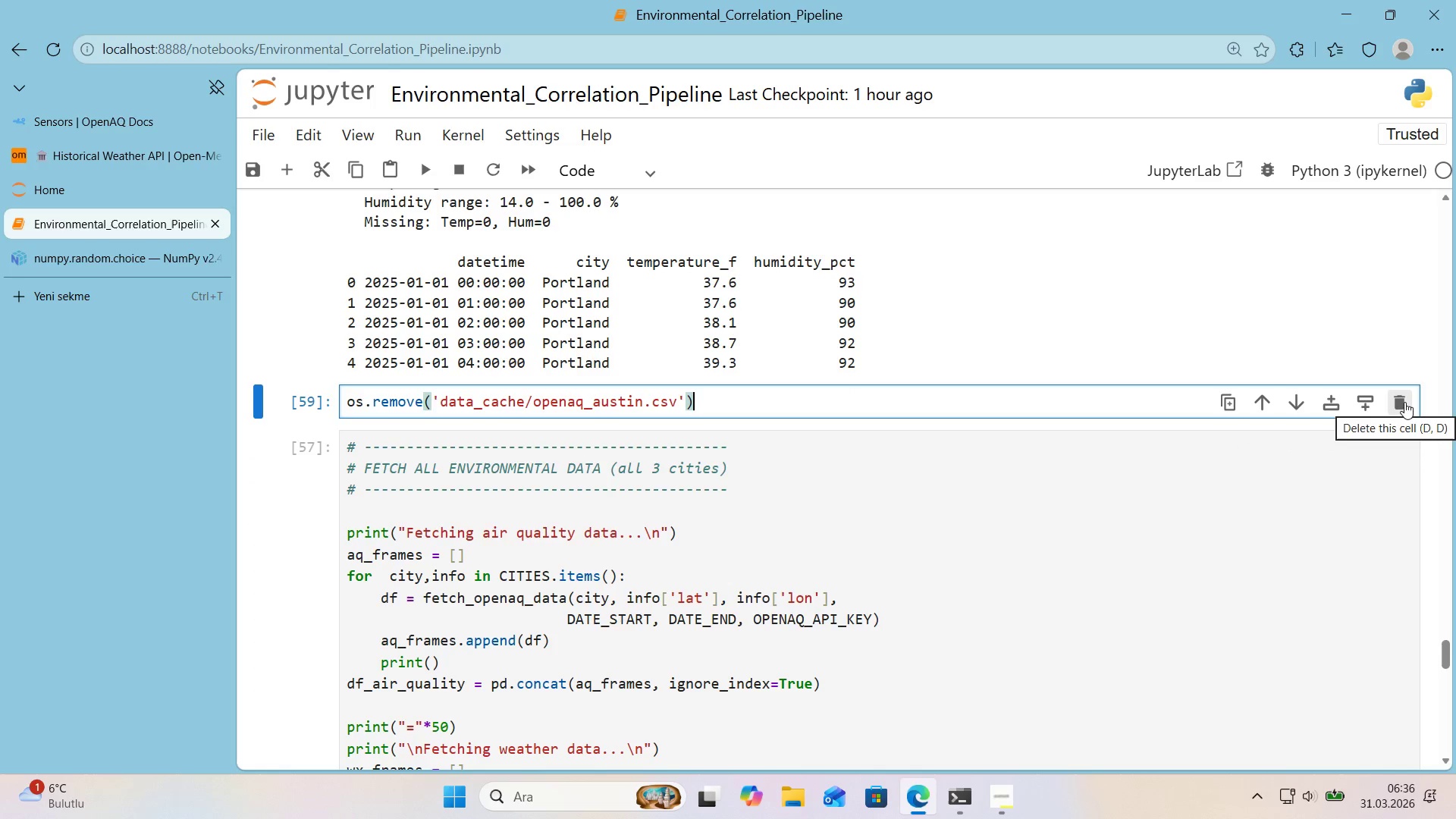 
left_click([1404, 402])
 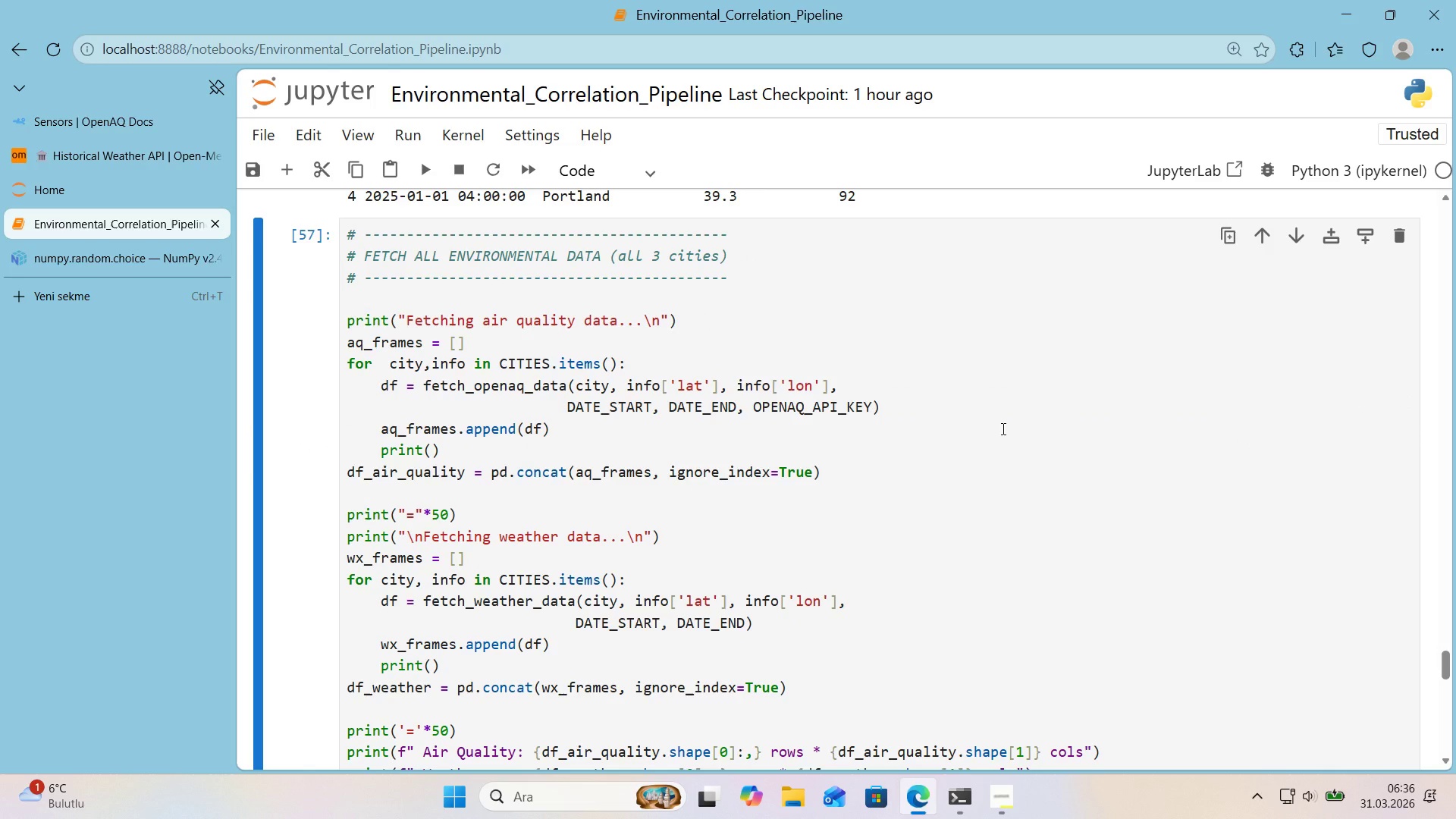 
scroll: coordinate [1000, 428], scroll_direction: down, amount: 8.0
 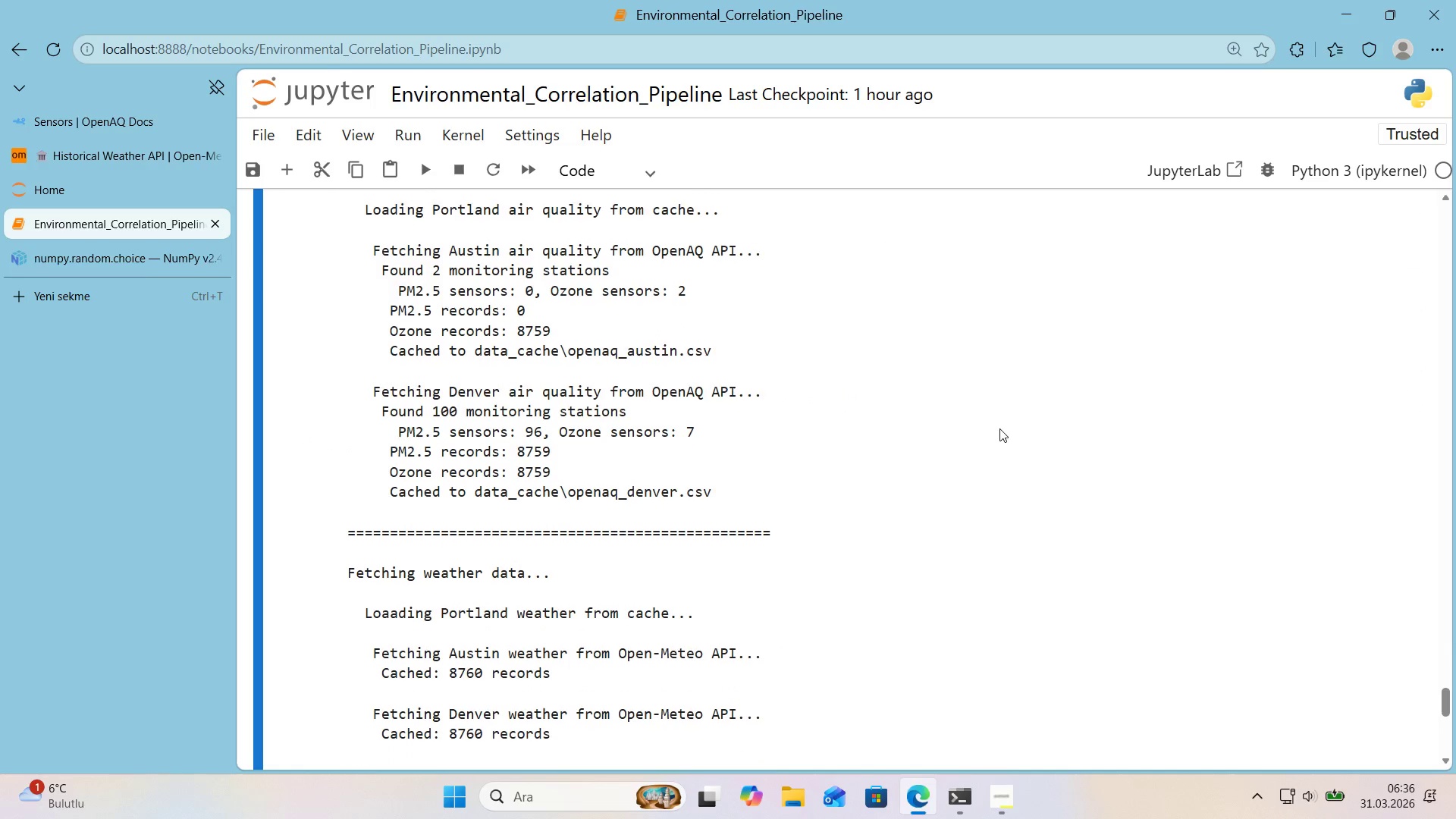 
scroll: coordinate [999, 428], scroll_direction: up, amount: 2.0
 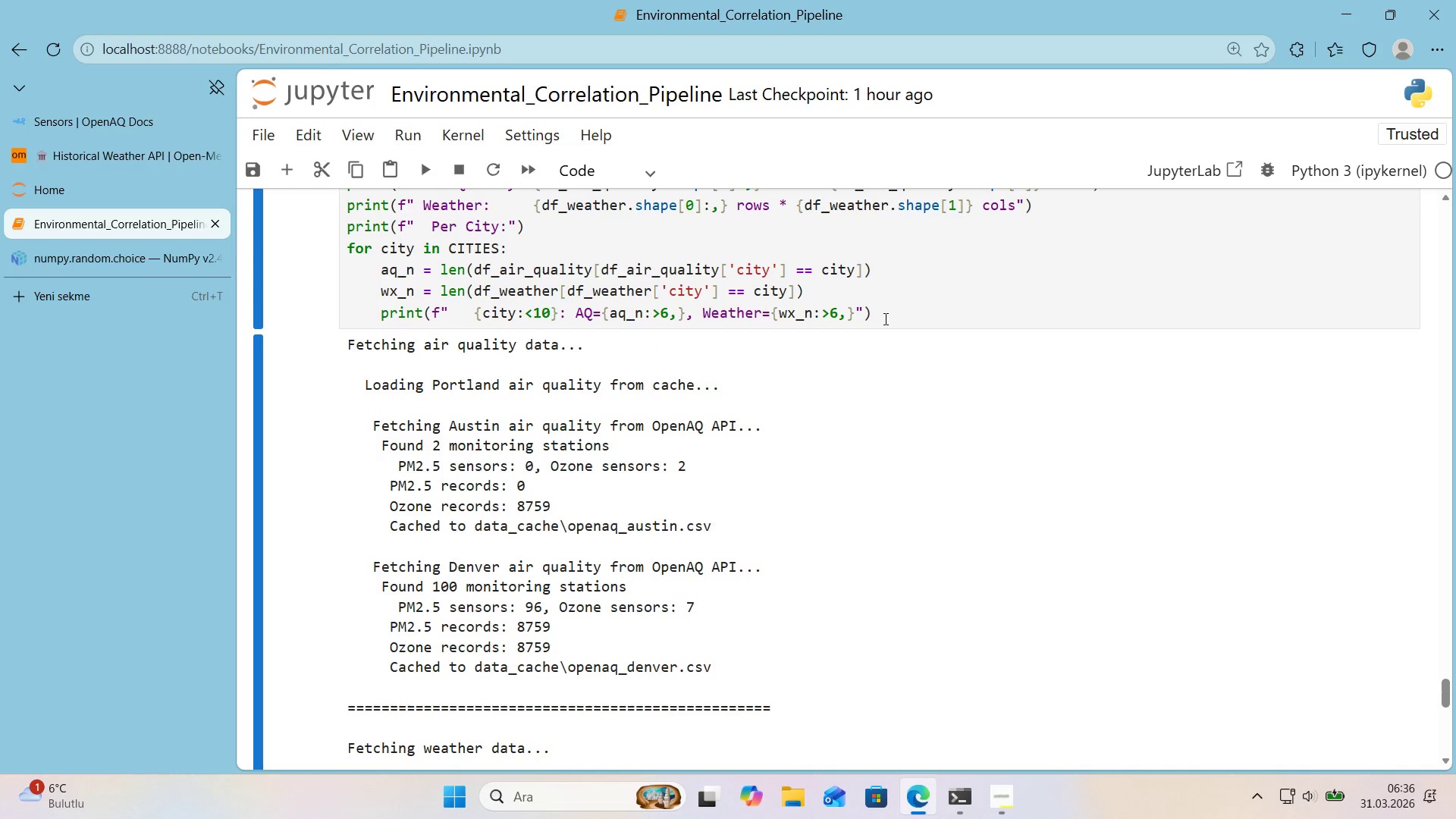 
left_click([894, 313])
 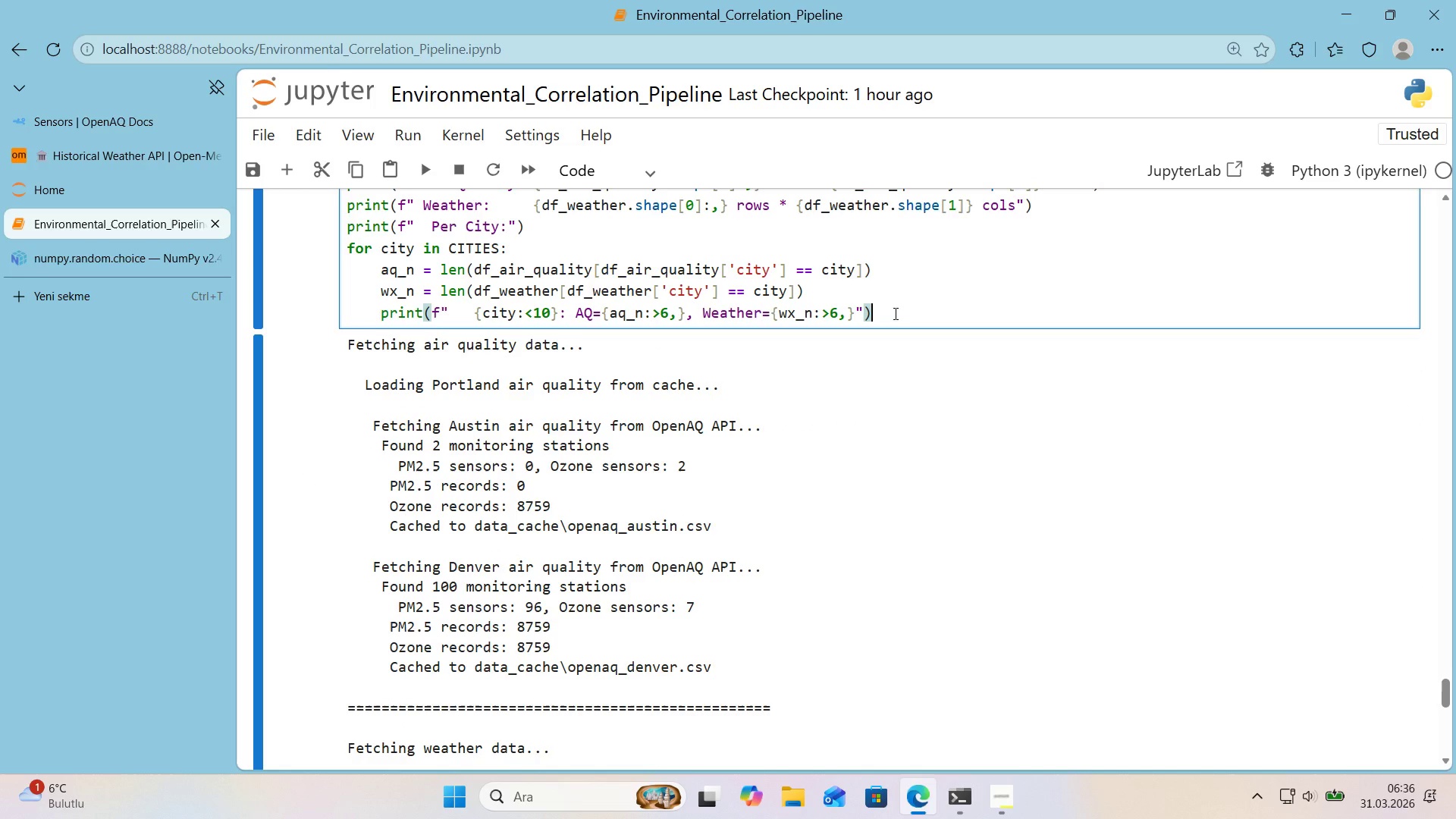 
key(Shift+Enter)
 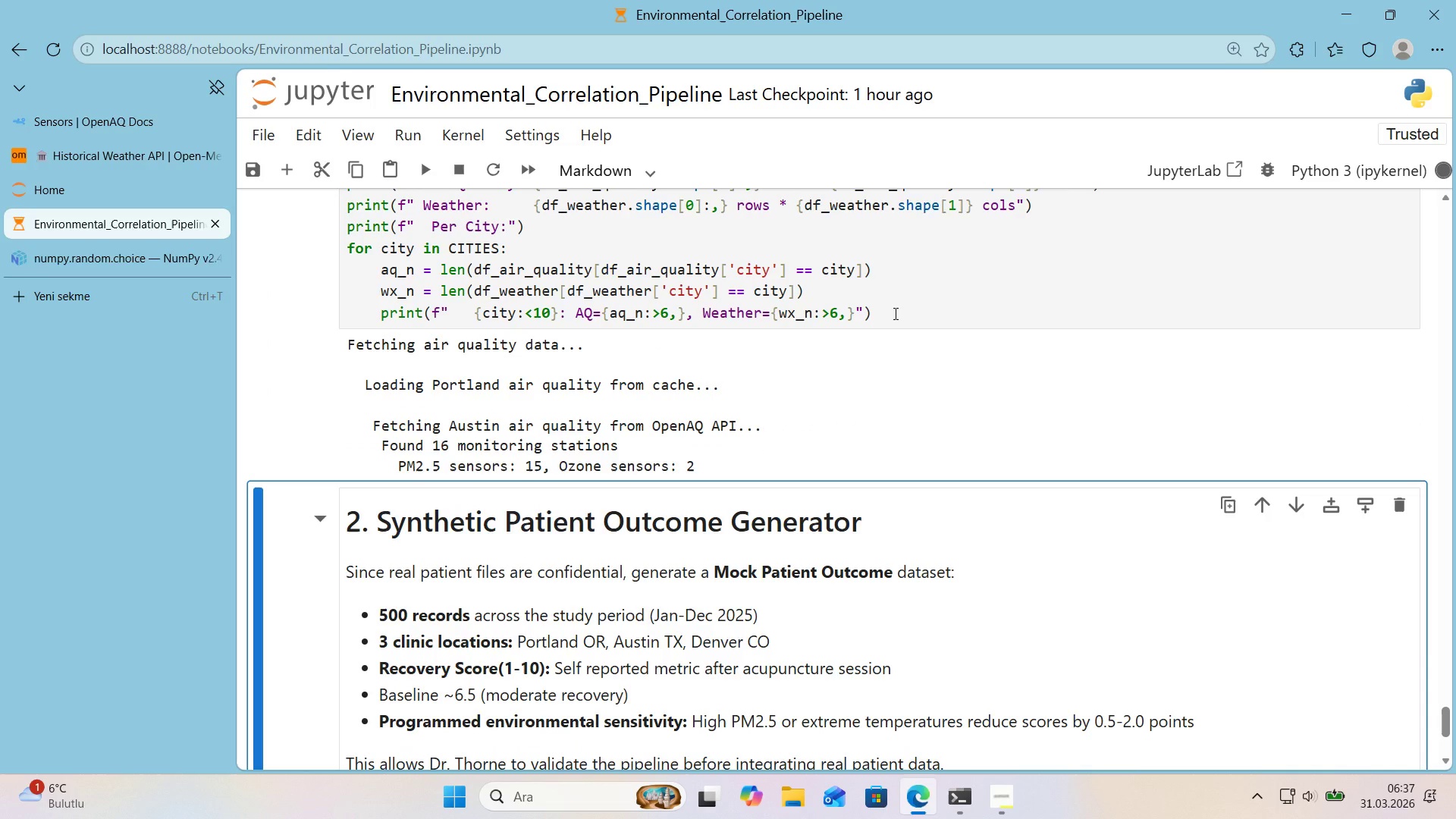 
scroll: coordinate [902, 358], scroll_direction: down, amount: 2.0
 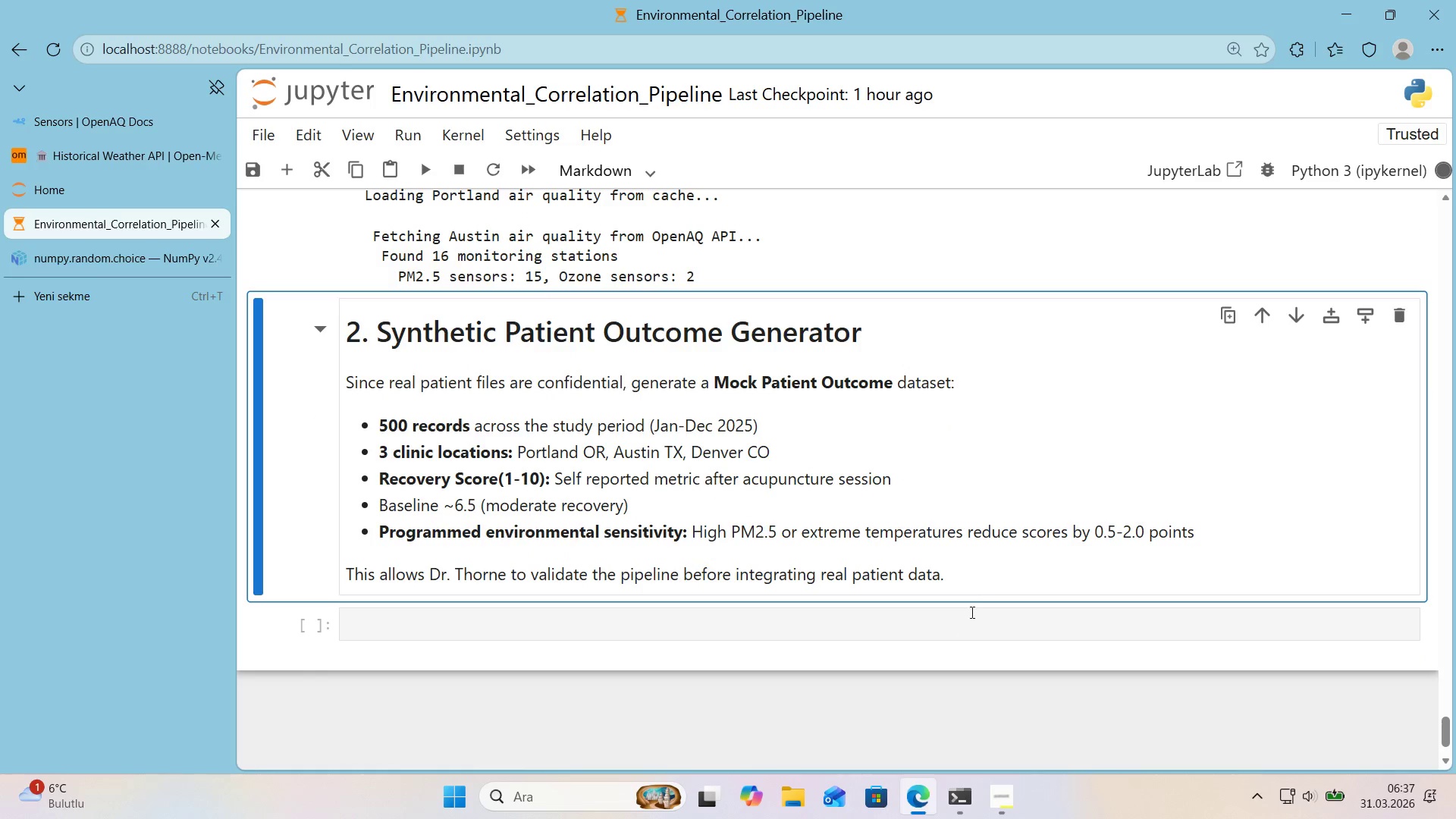 
left_click([974, 572])
 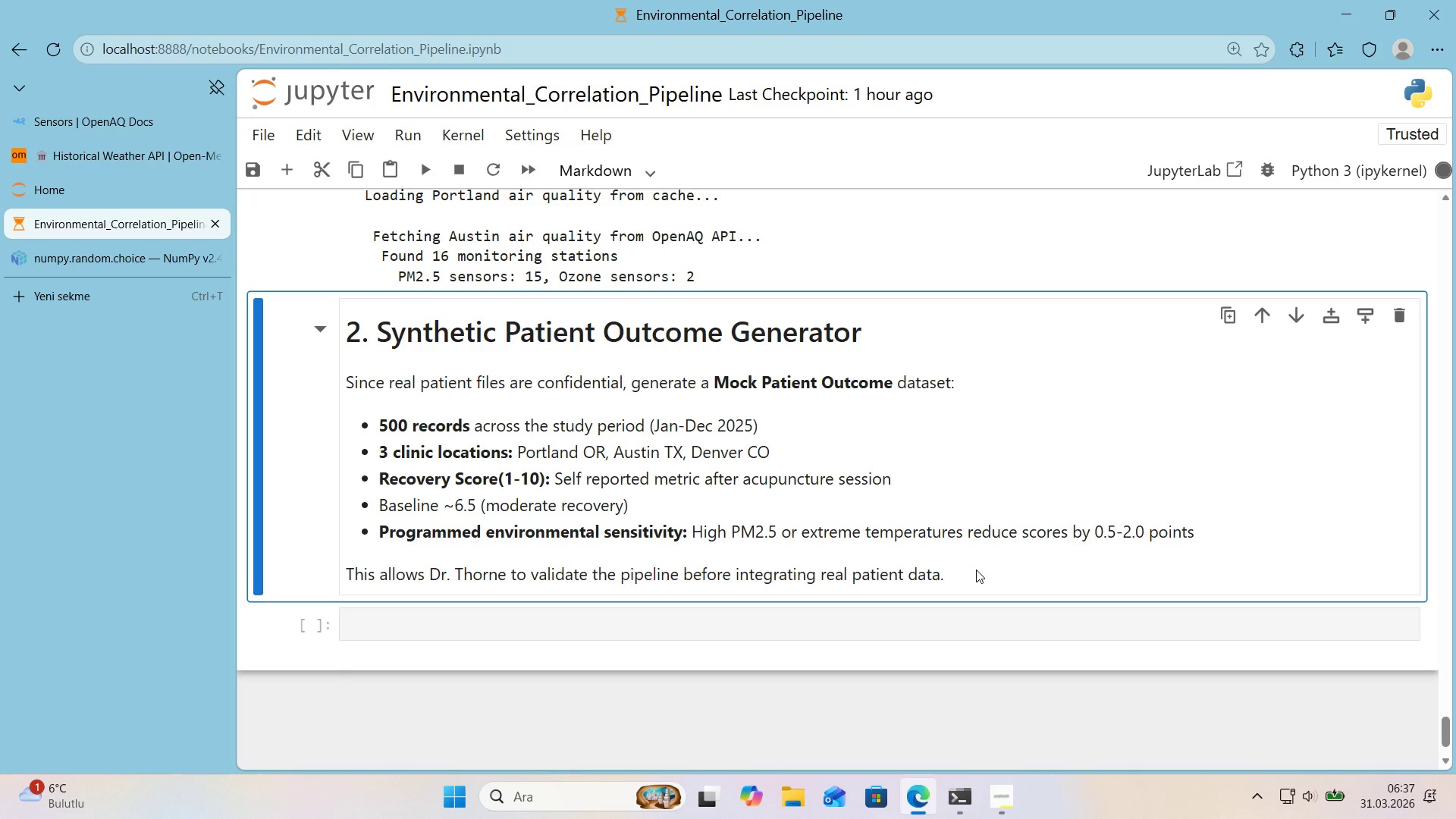 
wait(32.09)
 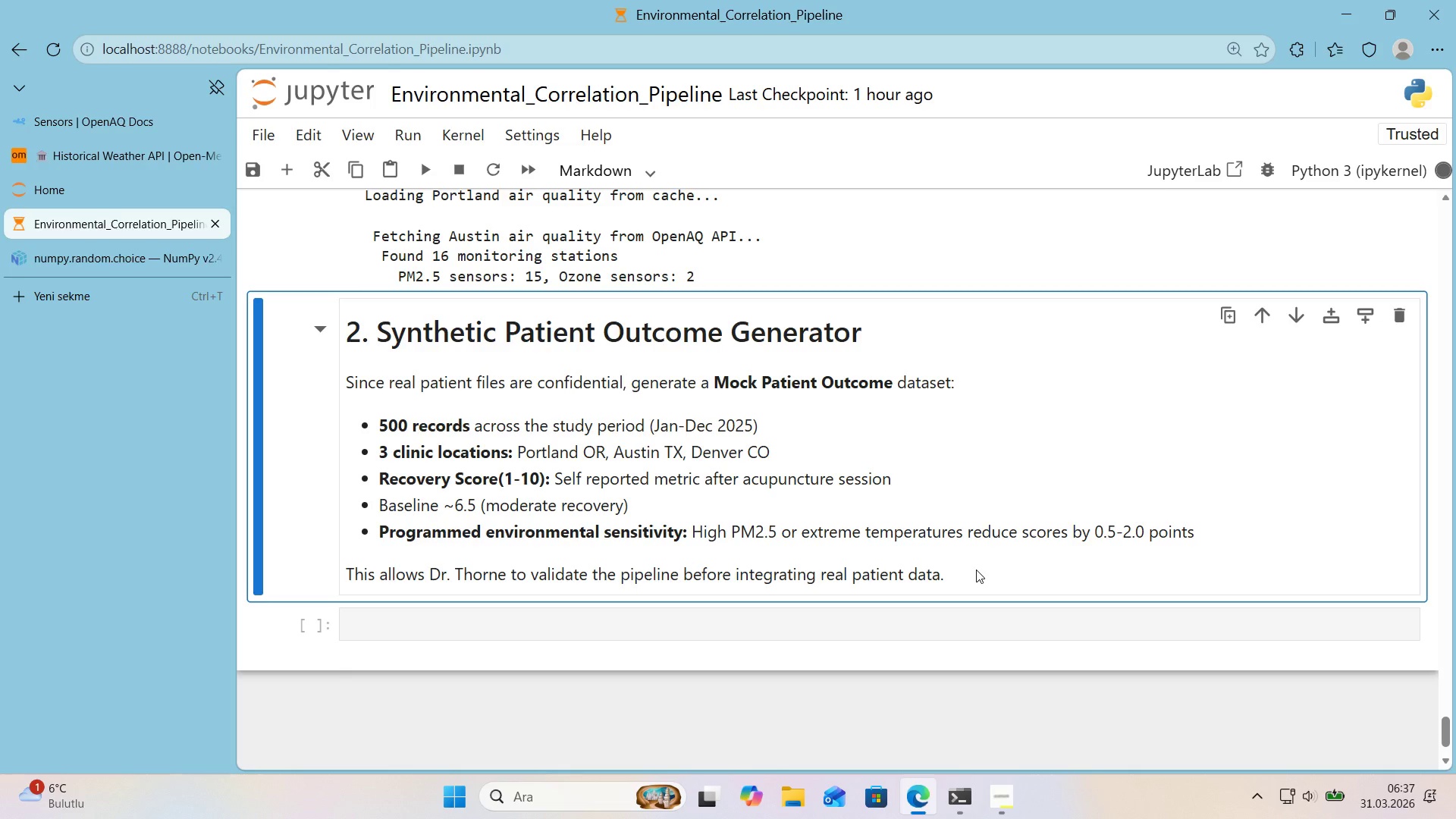 
scroll: coordinate [1398, 190], scroll_direction: up, amount: 2.0
 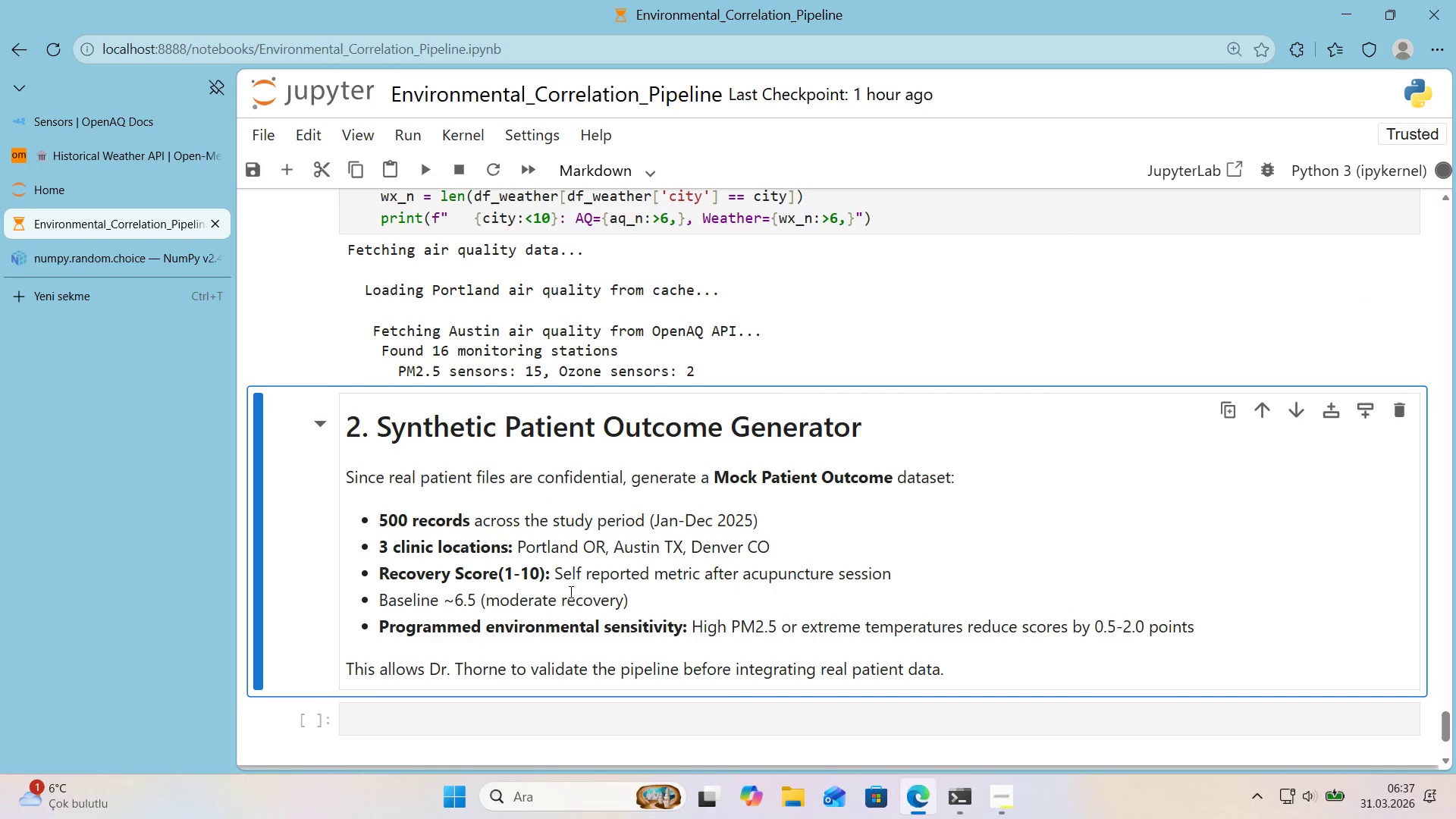 
left_click([150, 262])
 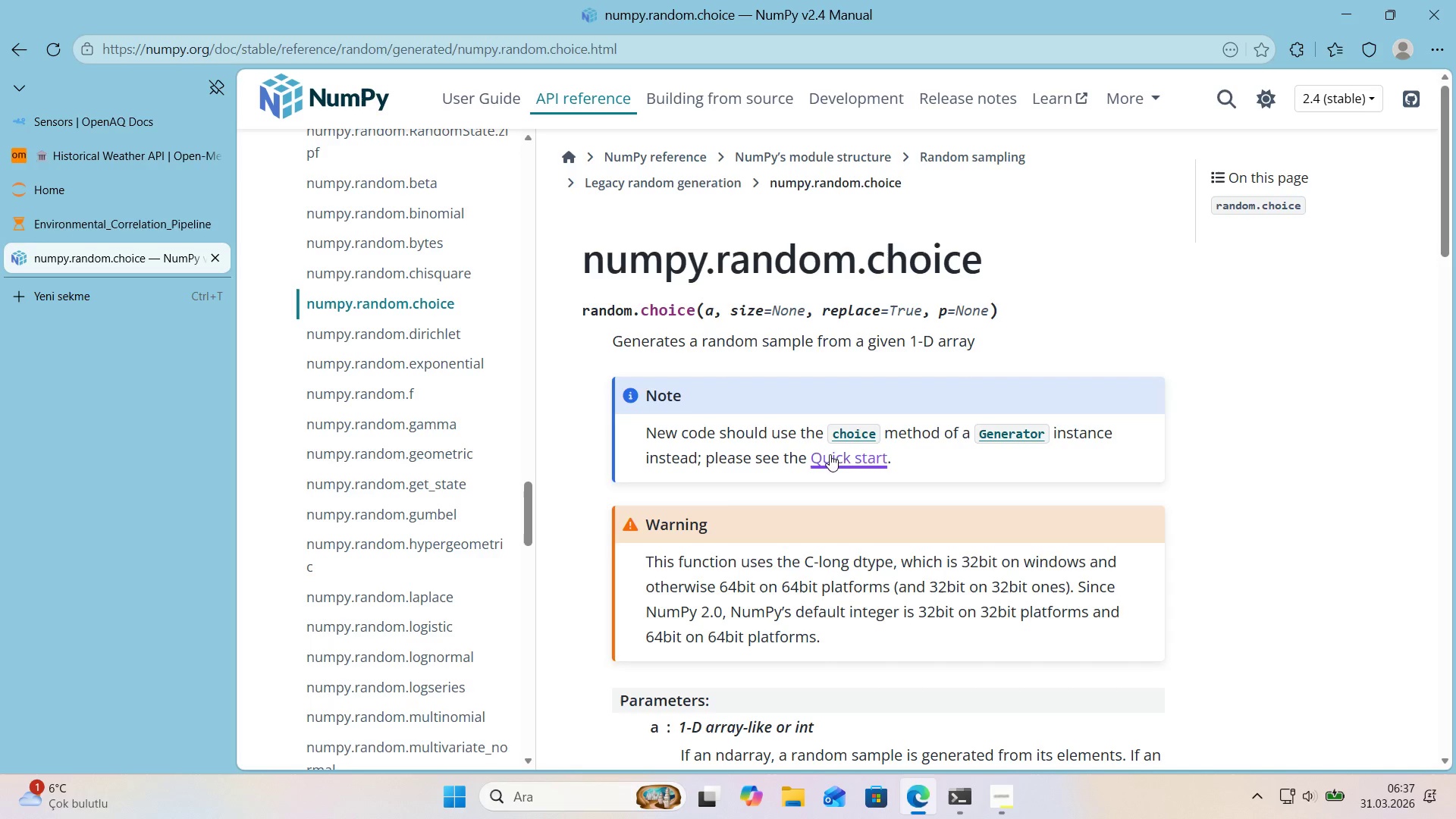 
scroll: coordinate [825, 454], scroll_direction: up, amount: 1.0
 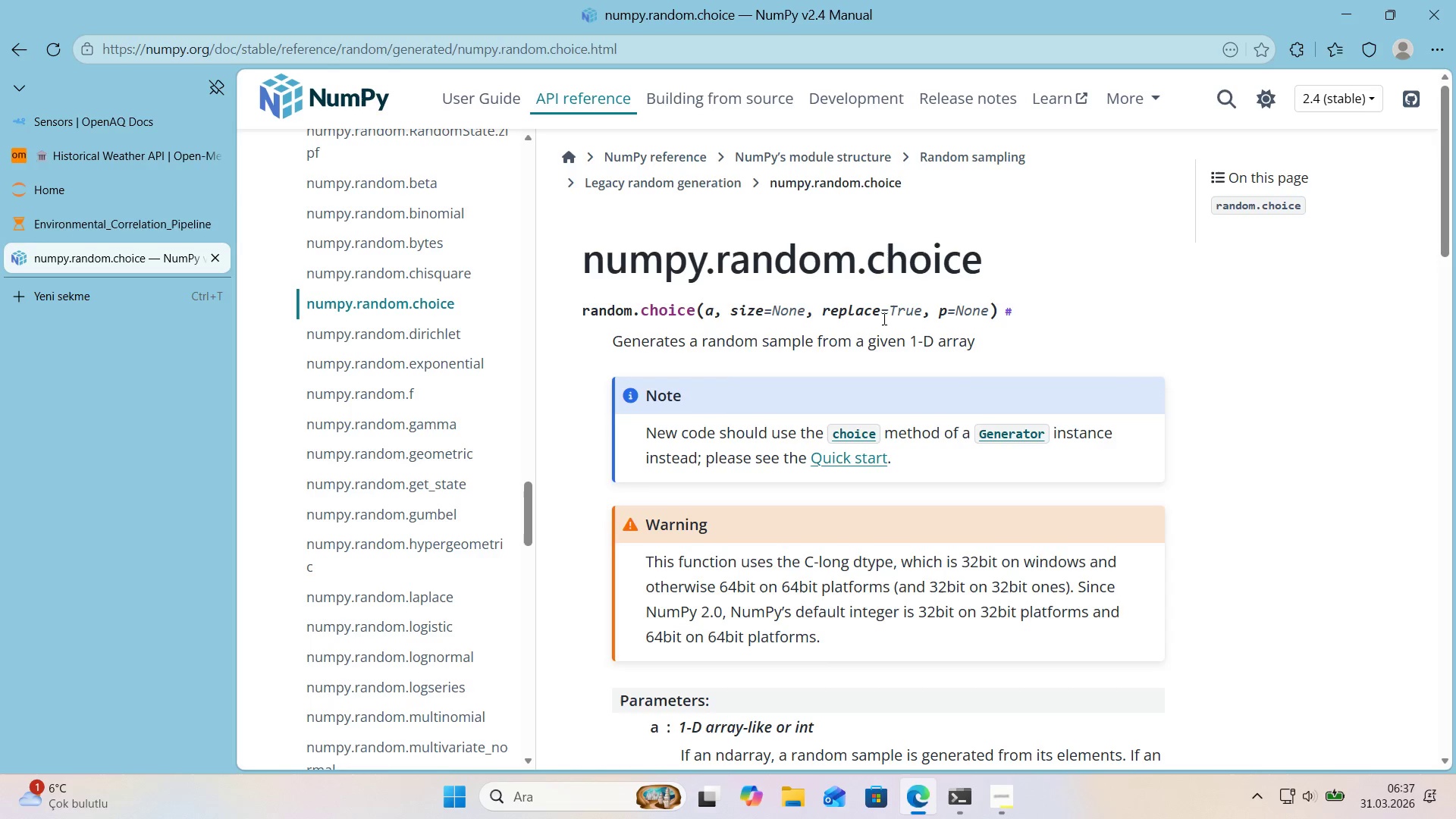 
scroll: coordinate [623, 318], scroll_direction: down, amount: 2.0
 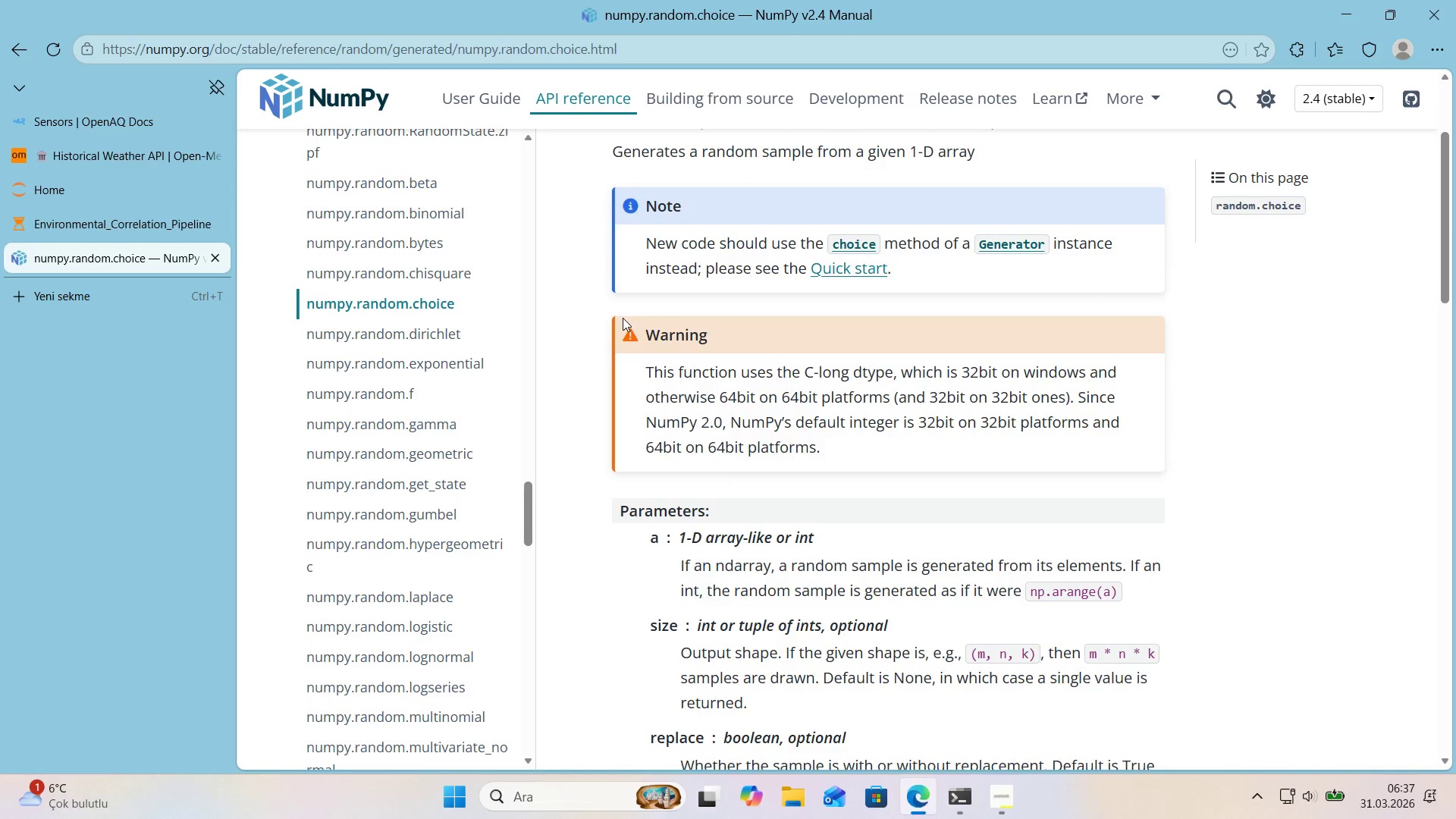 
scroll: coordinate [623, 318], scroll_direction: up, amount: 1.0
 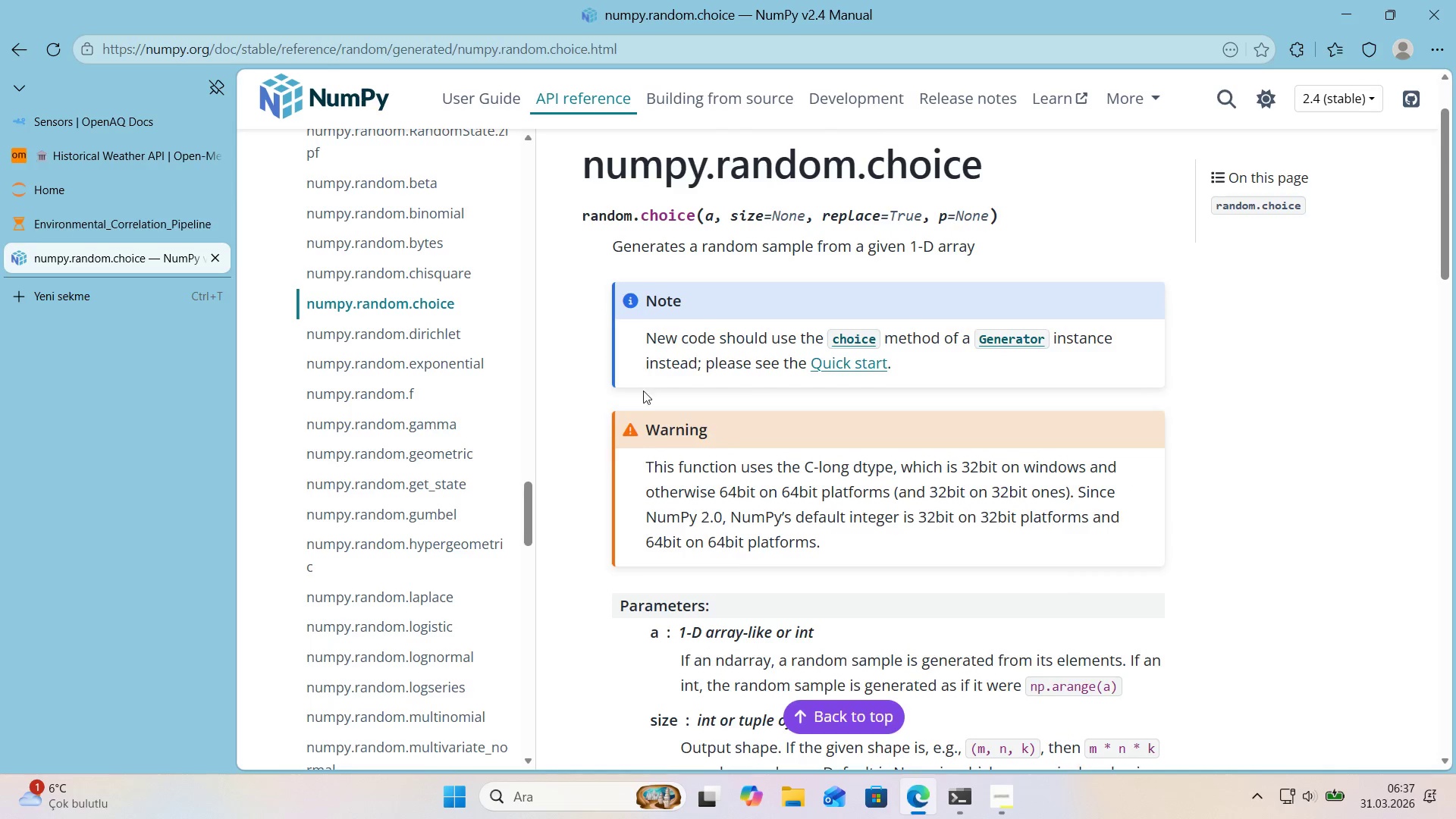 
scroll: coordinate [643, 391], scroll_direction: down, amount: 1.0
 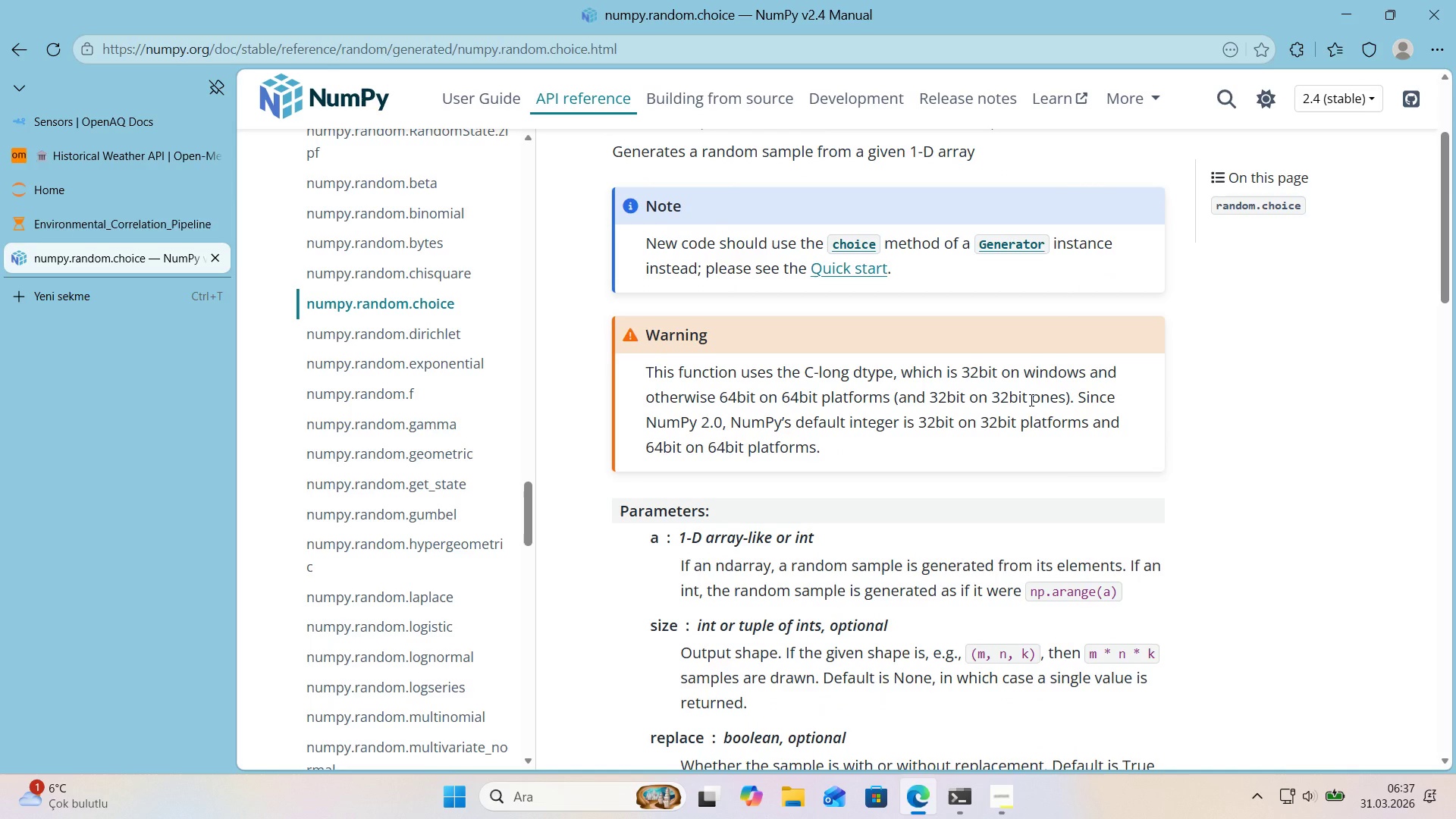 
wait(8.42)
 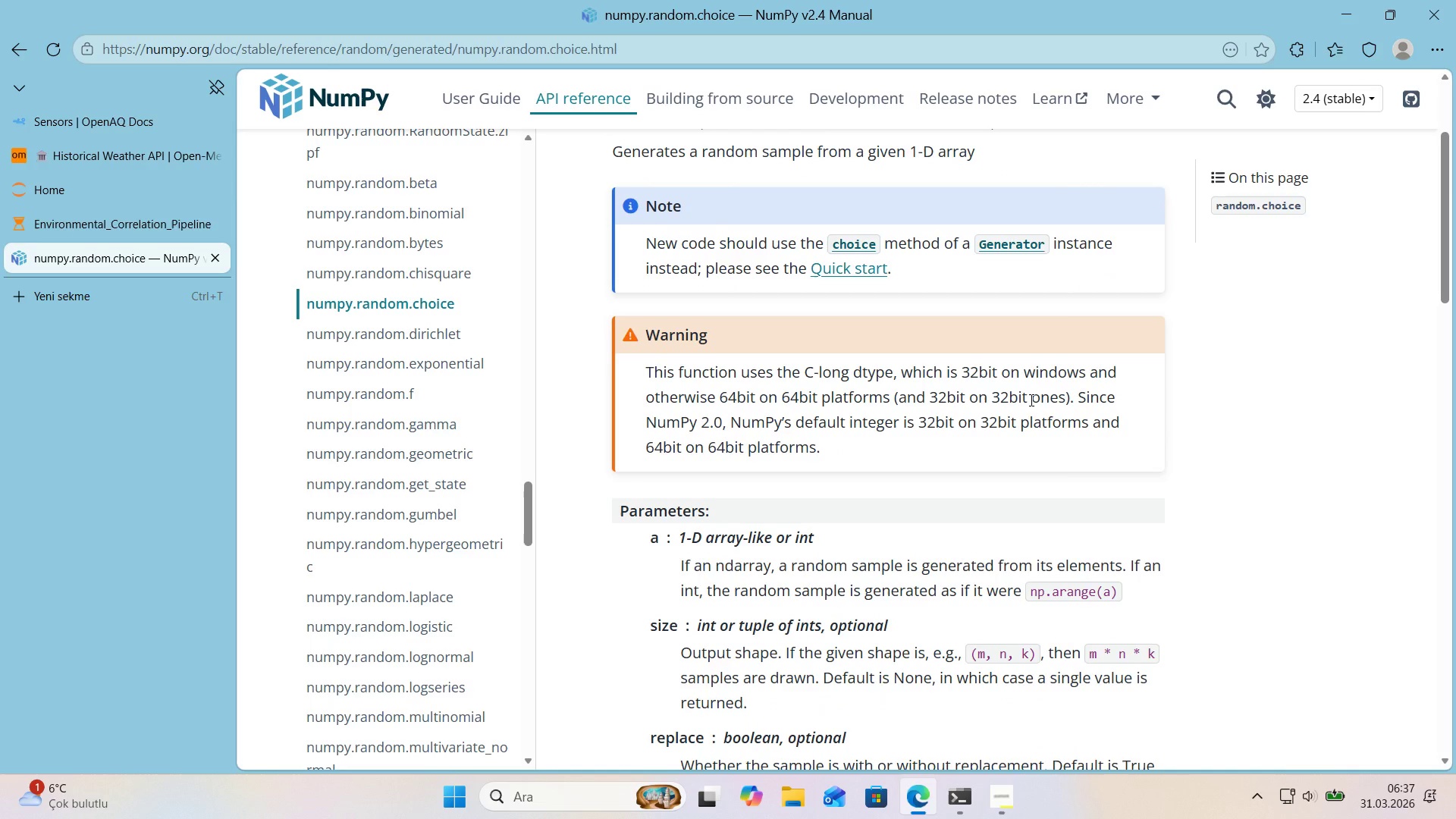 
scroll: coordinate [666, 516], scroll_direction: down, amount: 5.0
 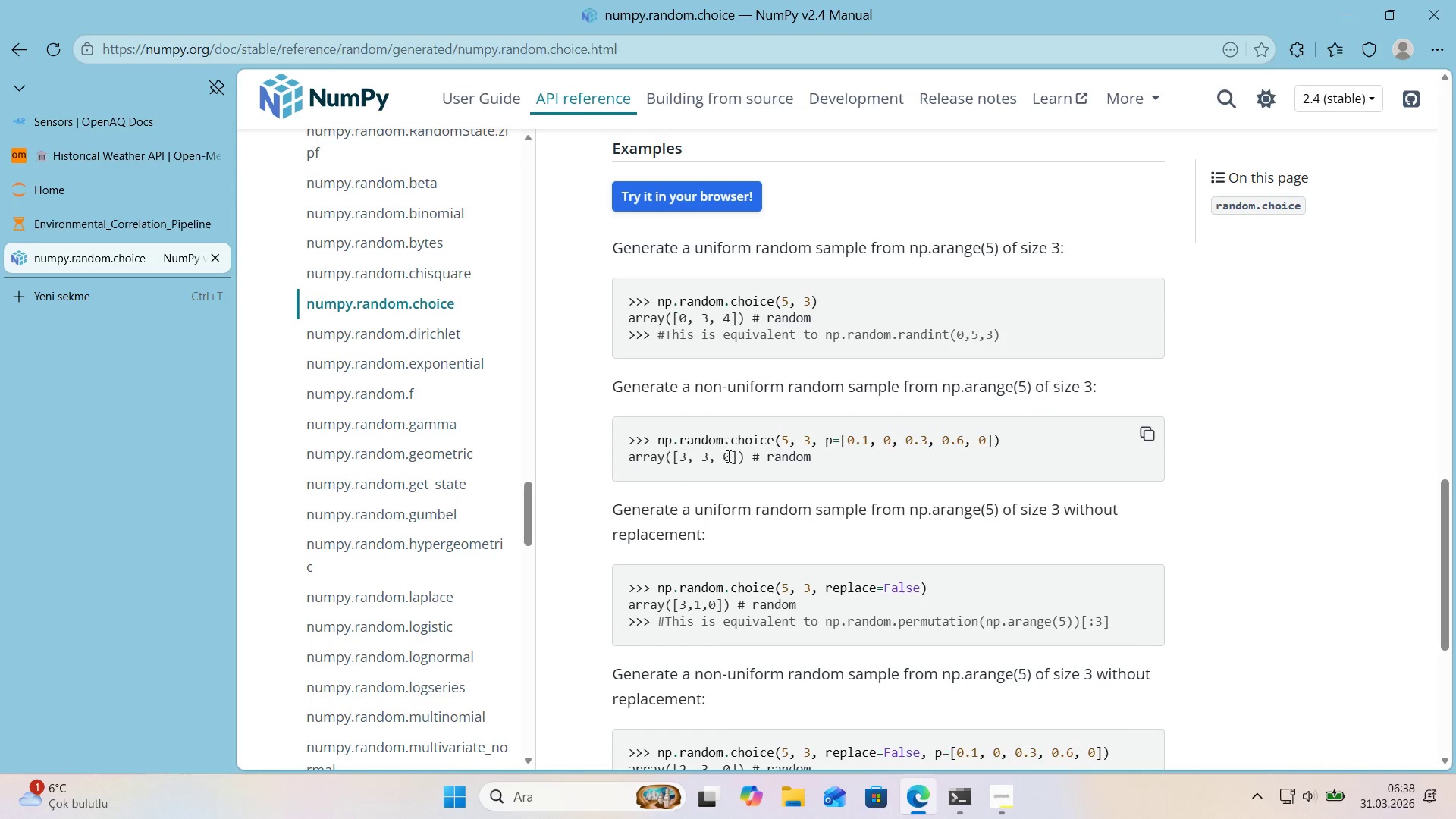 
scroll: coordinate [670, 514], scroll_direction: down, amount: 4.0
 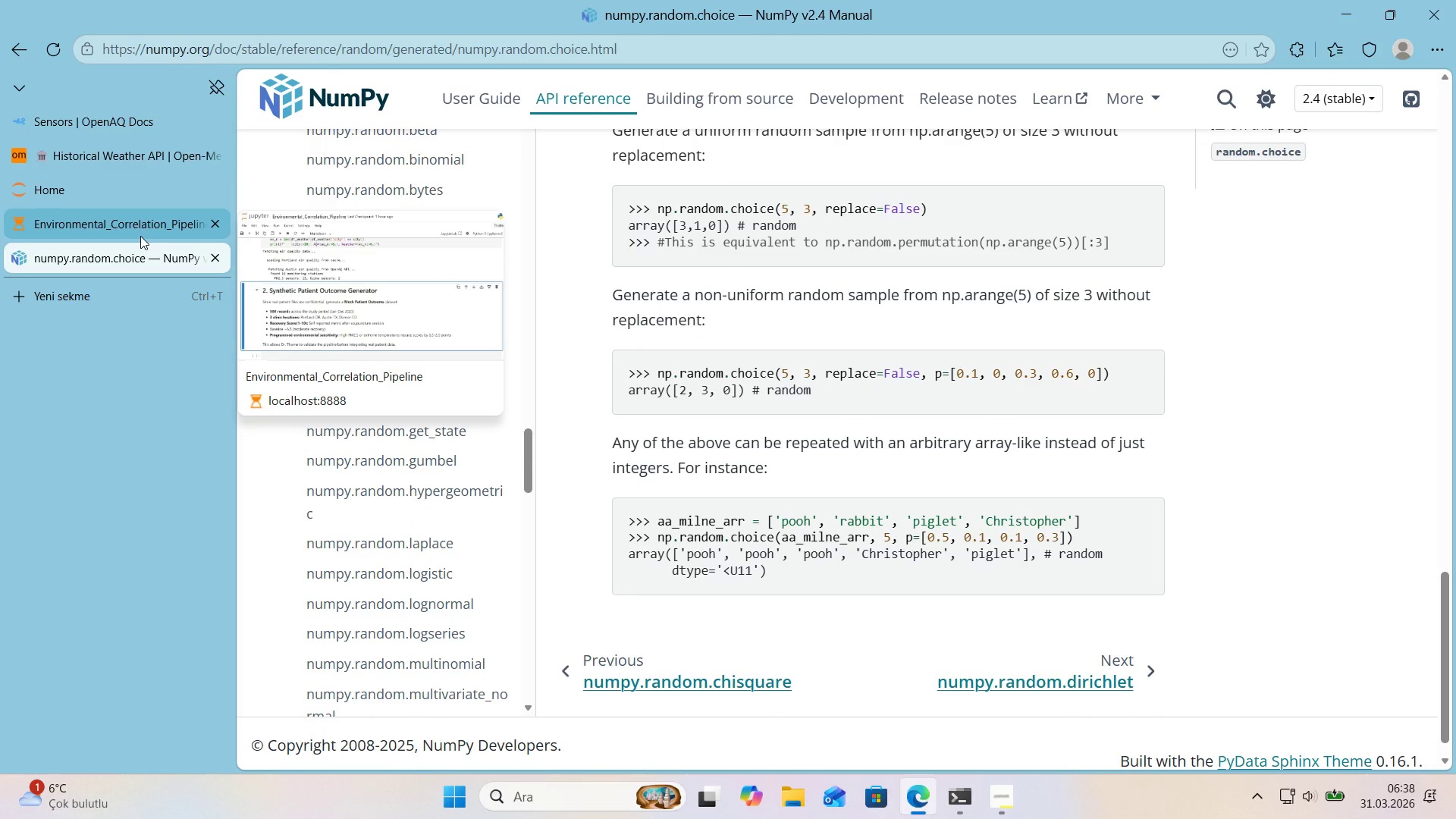 
wait(29.54)
 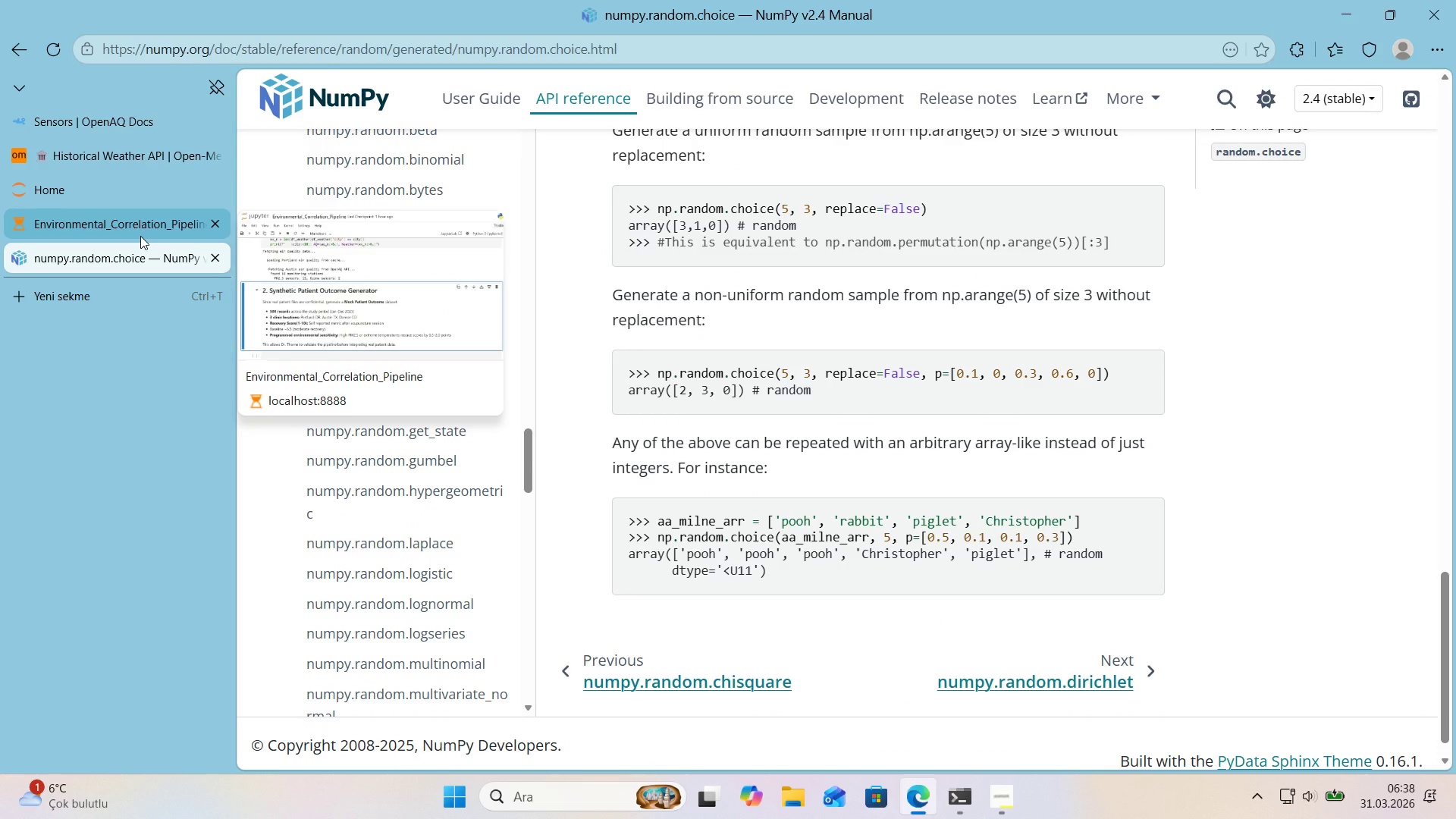 
scroll: coordinate [731, 400], scroll_direction: up, amount: 21.0
 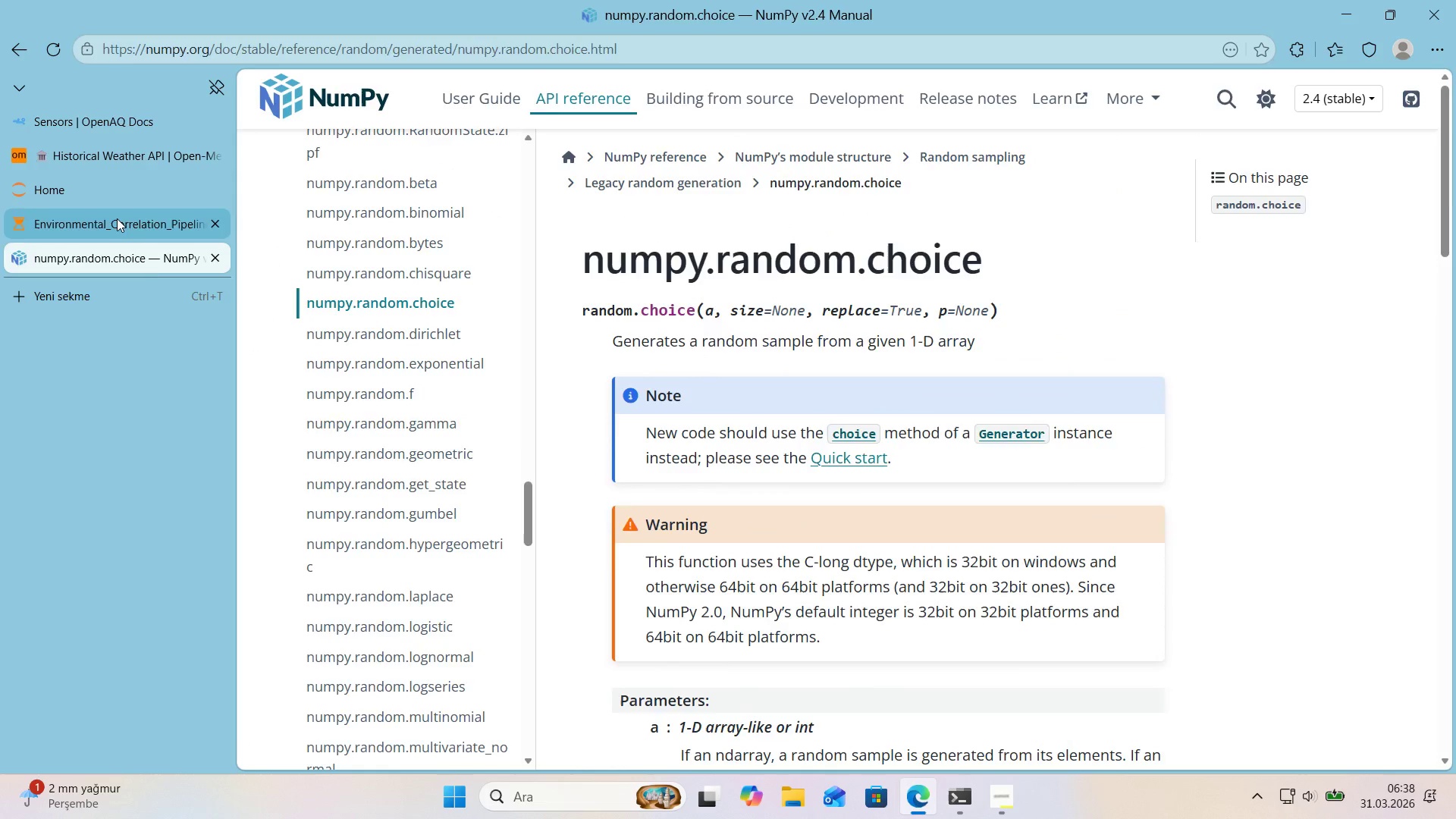 
left_click([117, 218])
 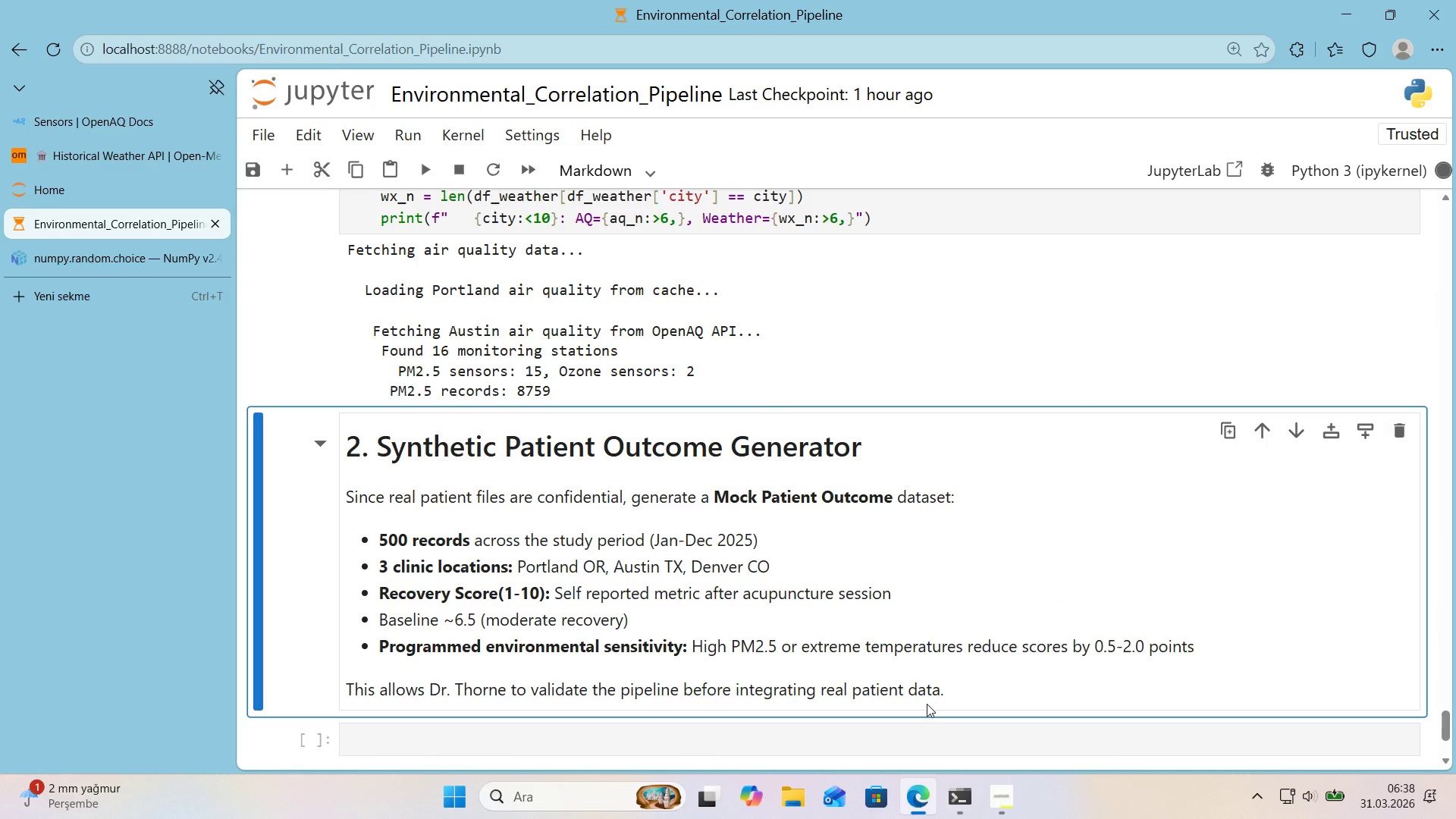 
scroll: coordinate [672, 573], scroll_direction: up, amount: 1.0
 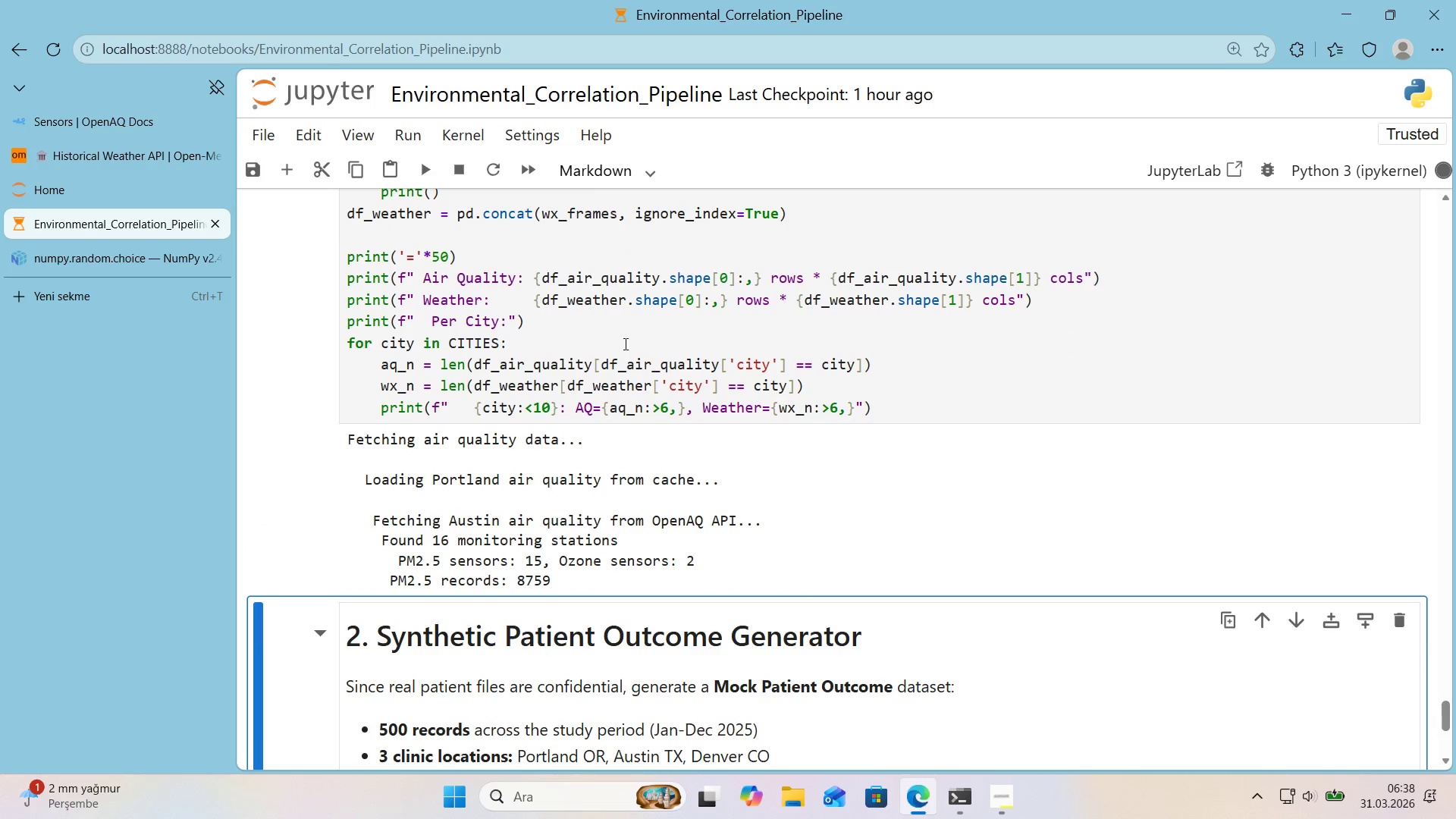 
left_click([895, 411])
 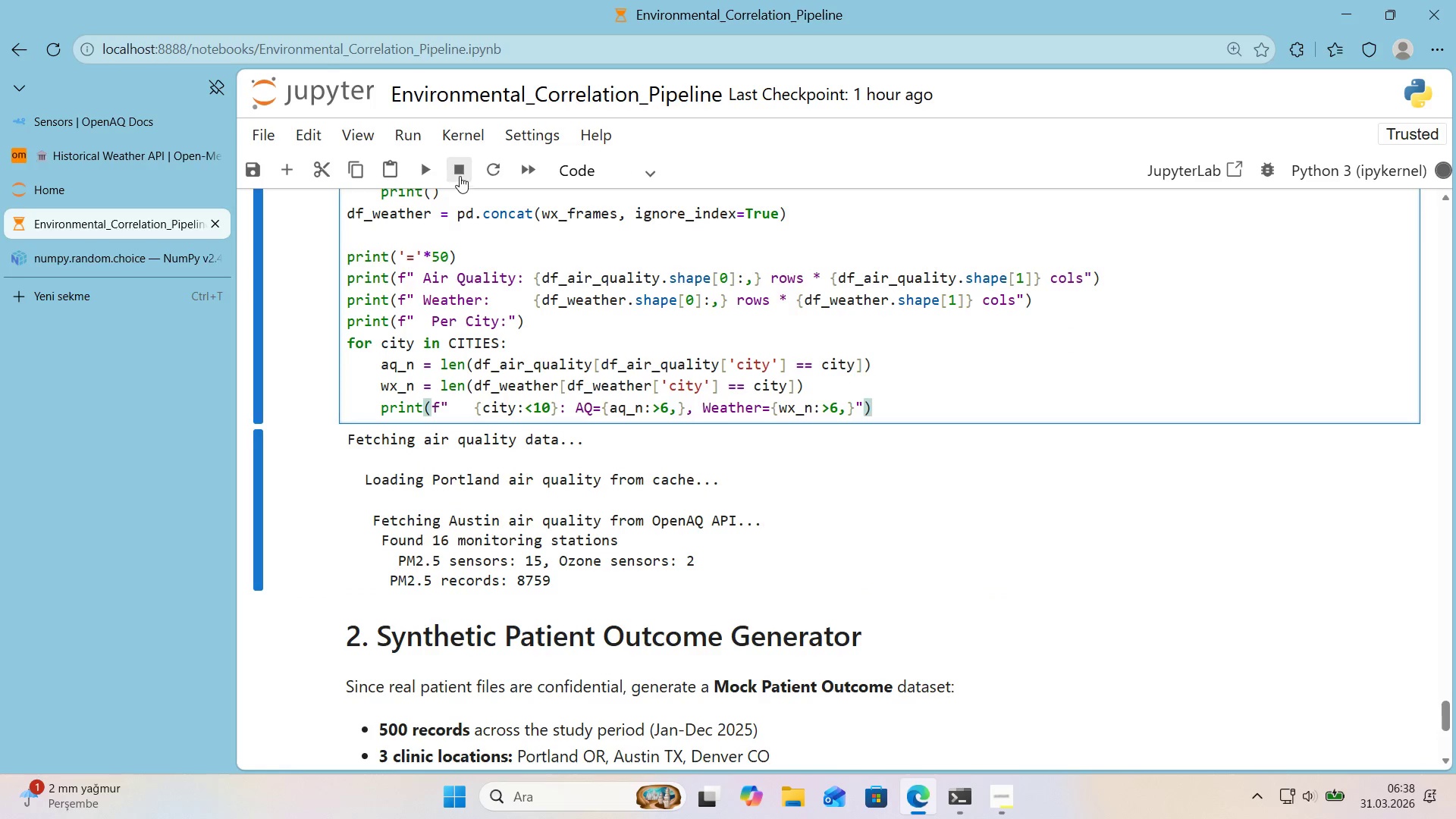 
left_click([460, 174])
 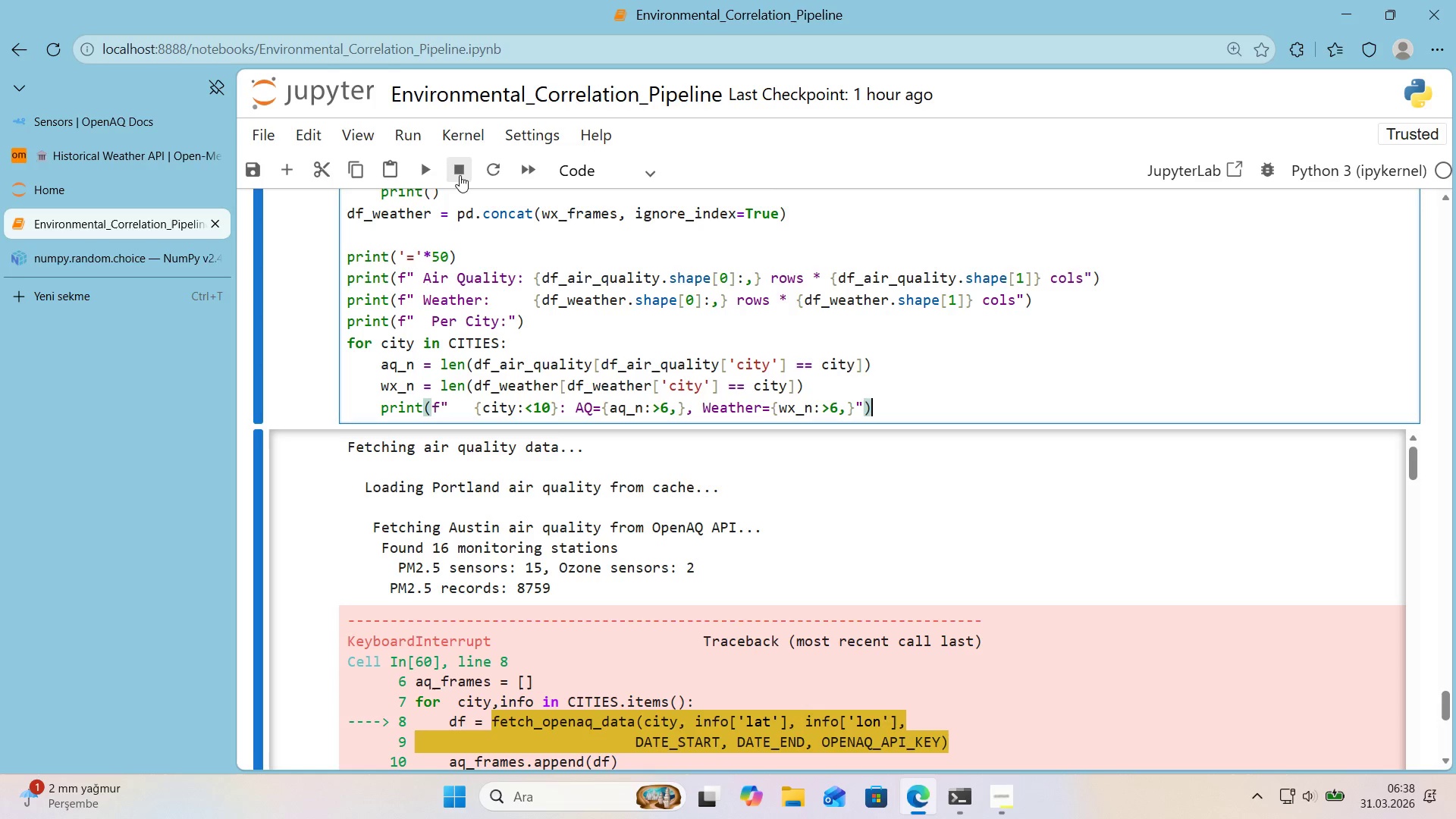 
wait(12.3)
 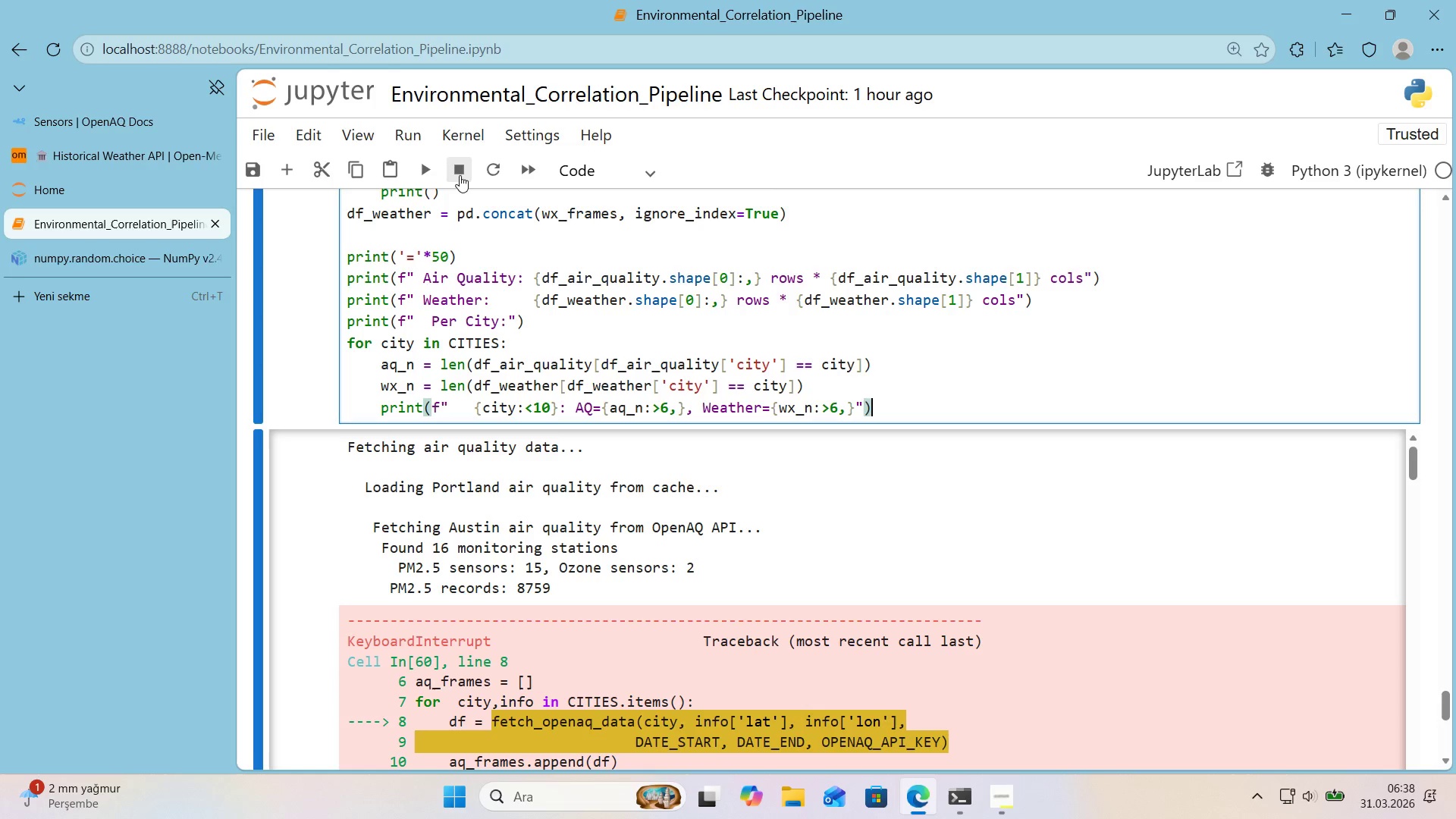 
scroll: coordinate [679, 371], scroll_direction: down, amount: 6.0
 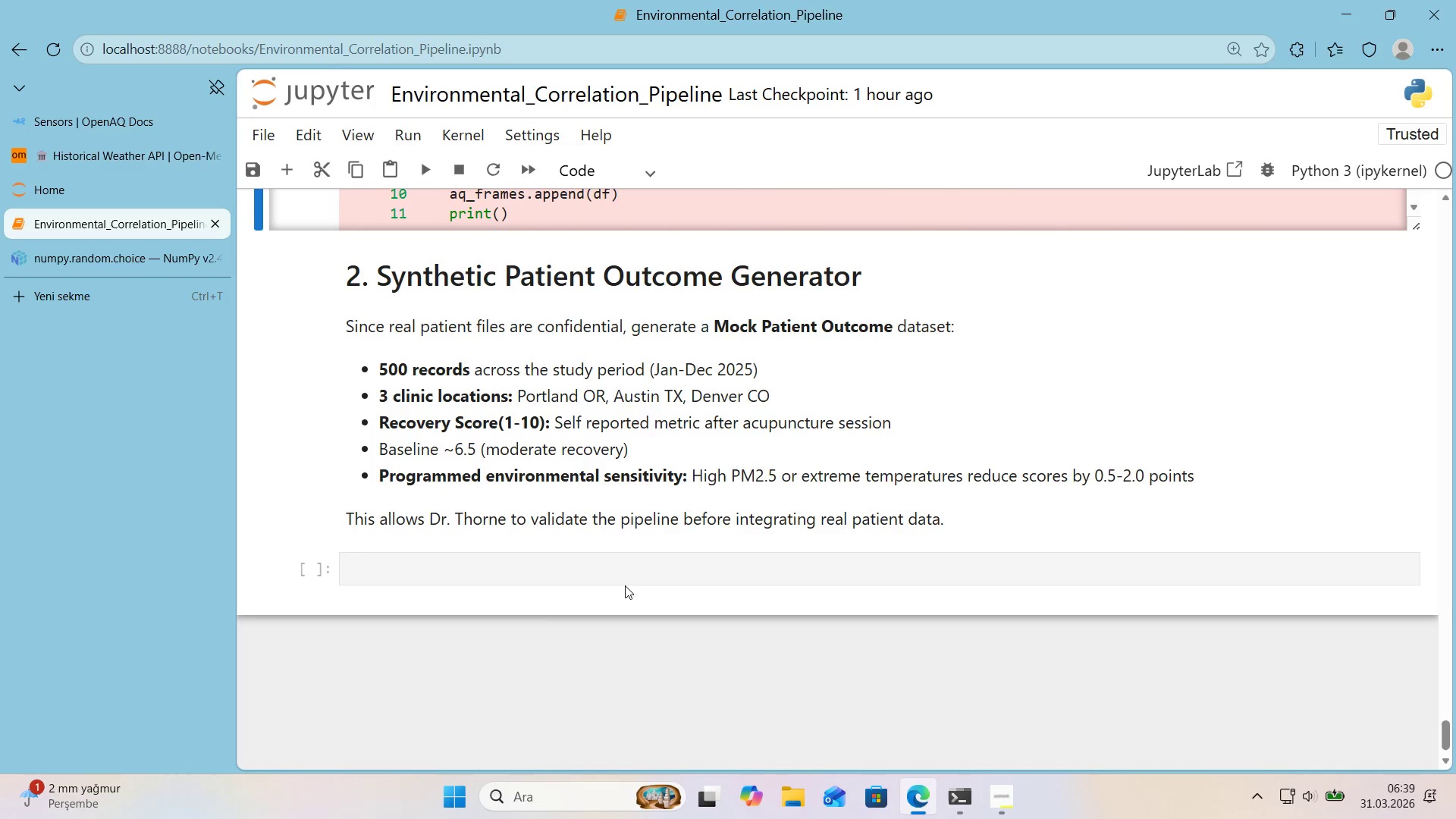 
left_click([616, 570])
 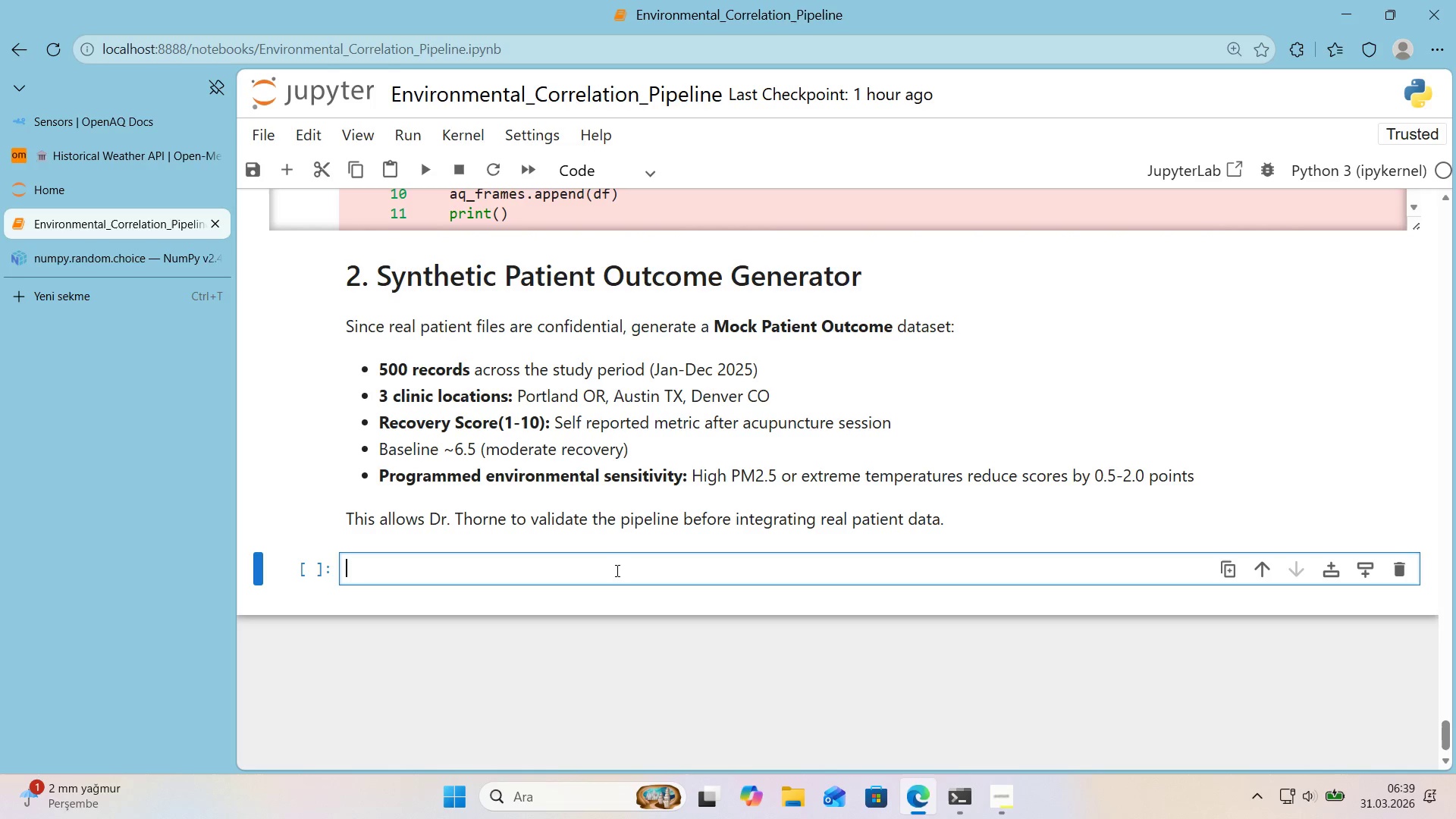 
wait(14.97)
 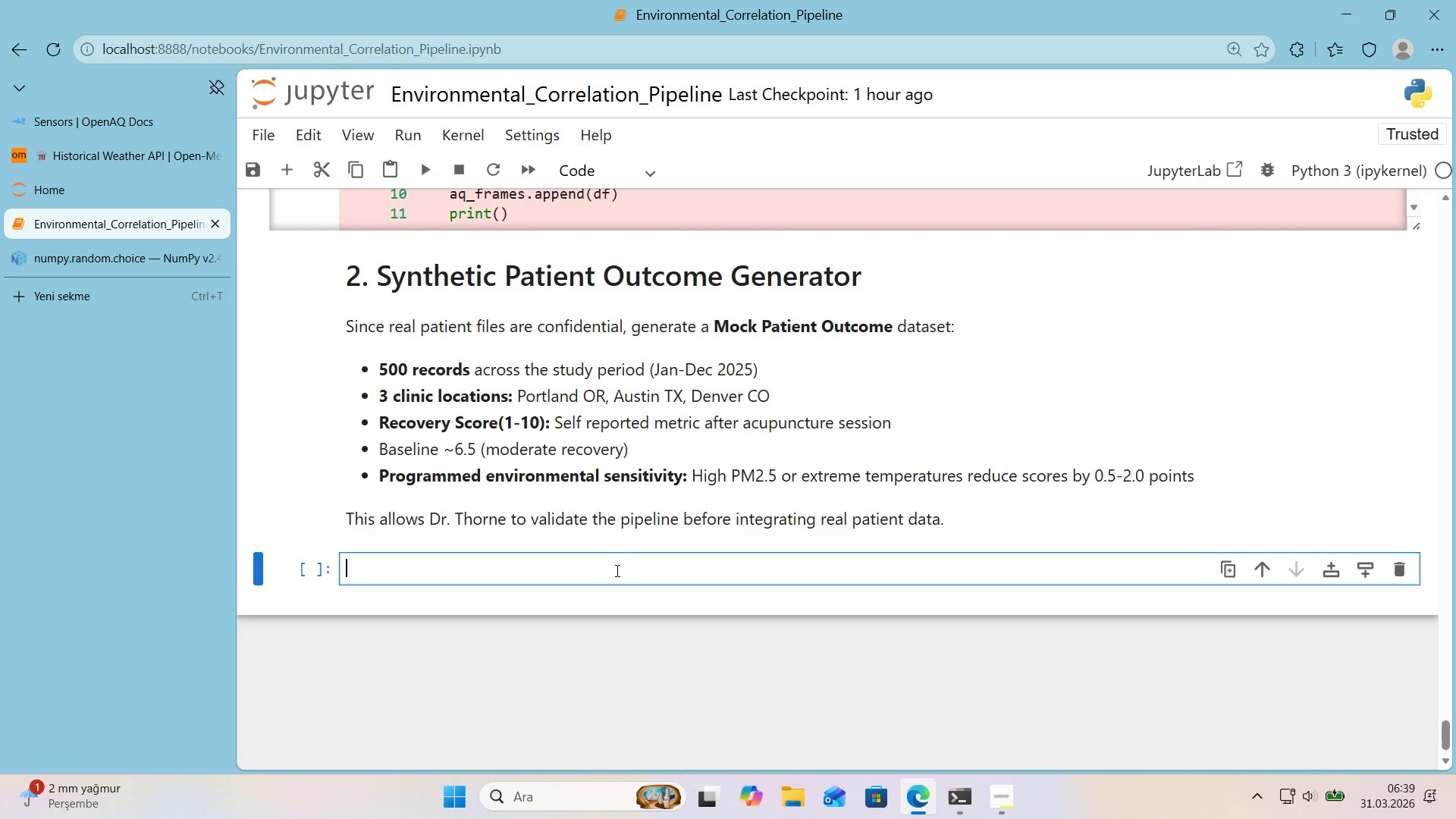 
left_click([576, 571])
 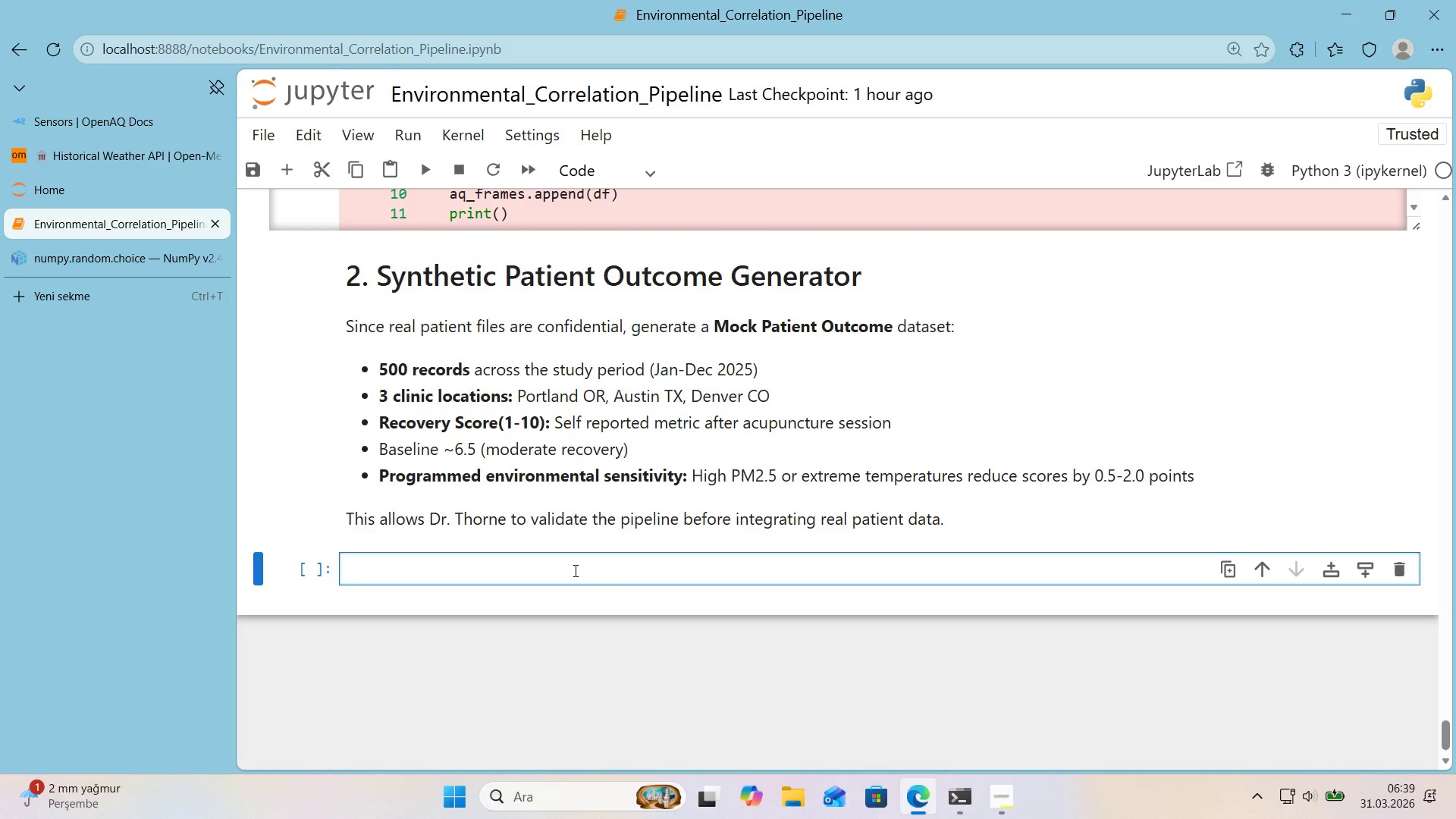 
wait(5.14)
 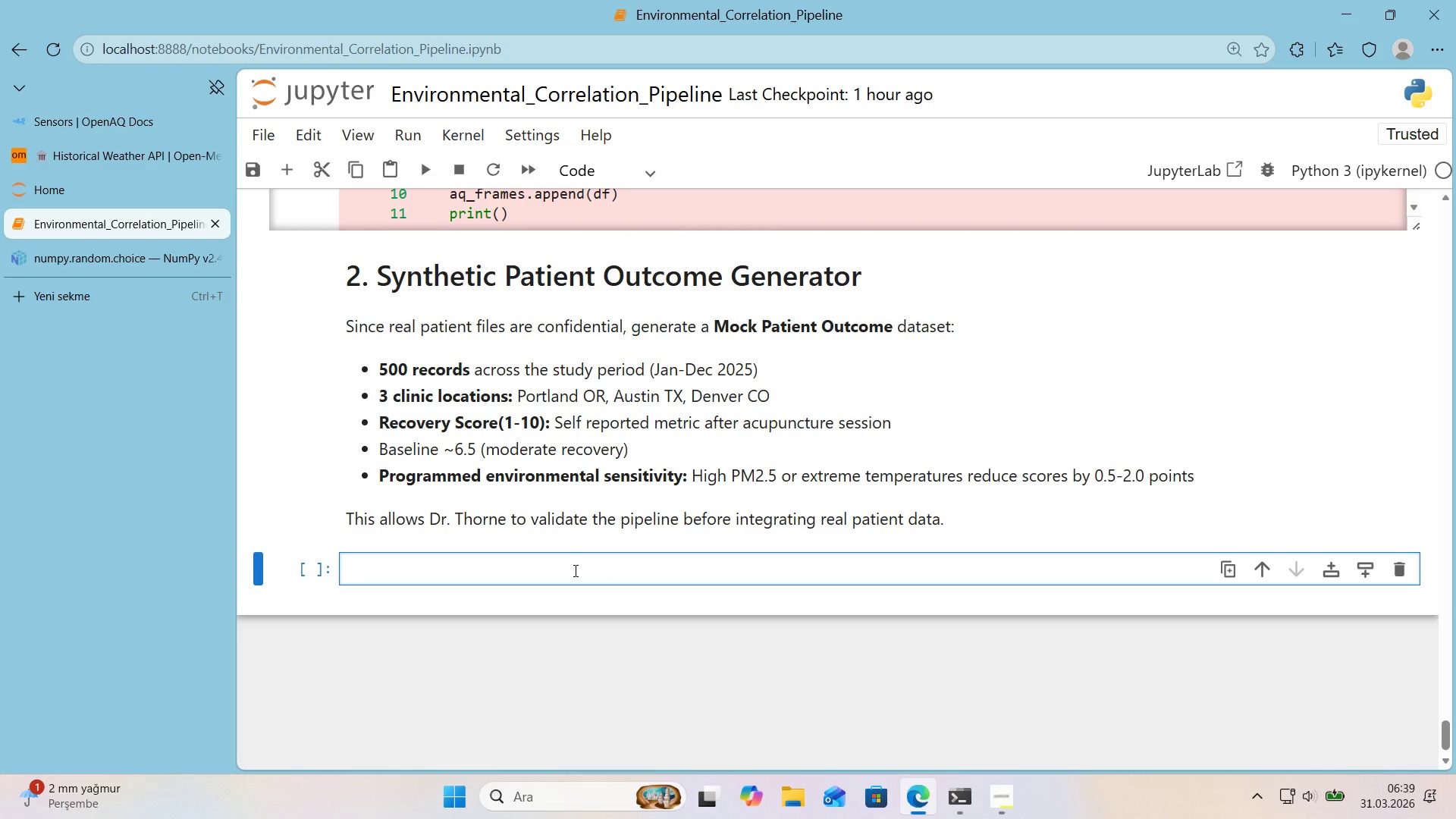 
type('mpo)
key(Backspace)
key(Backspace)
key(Backspace)
key(Backspace)
type(for f 'n os.l'std'r*()
 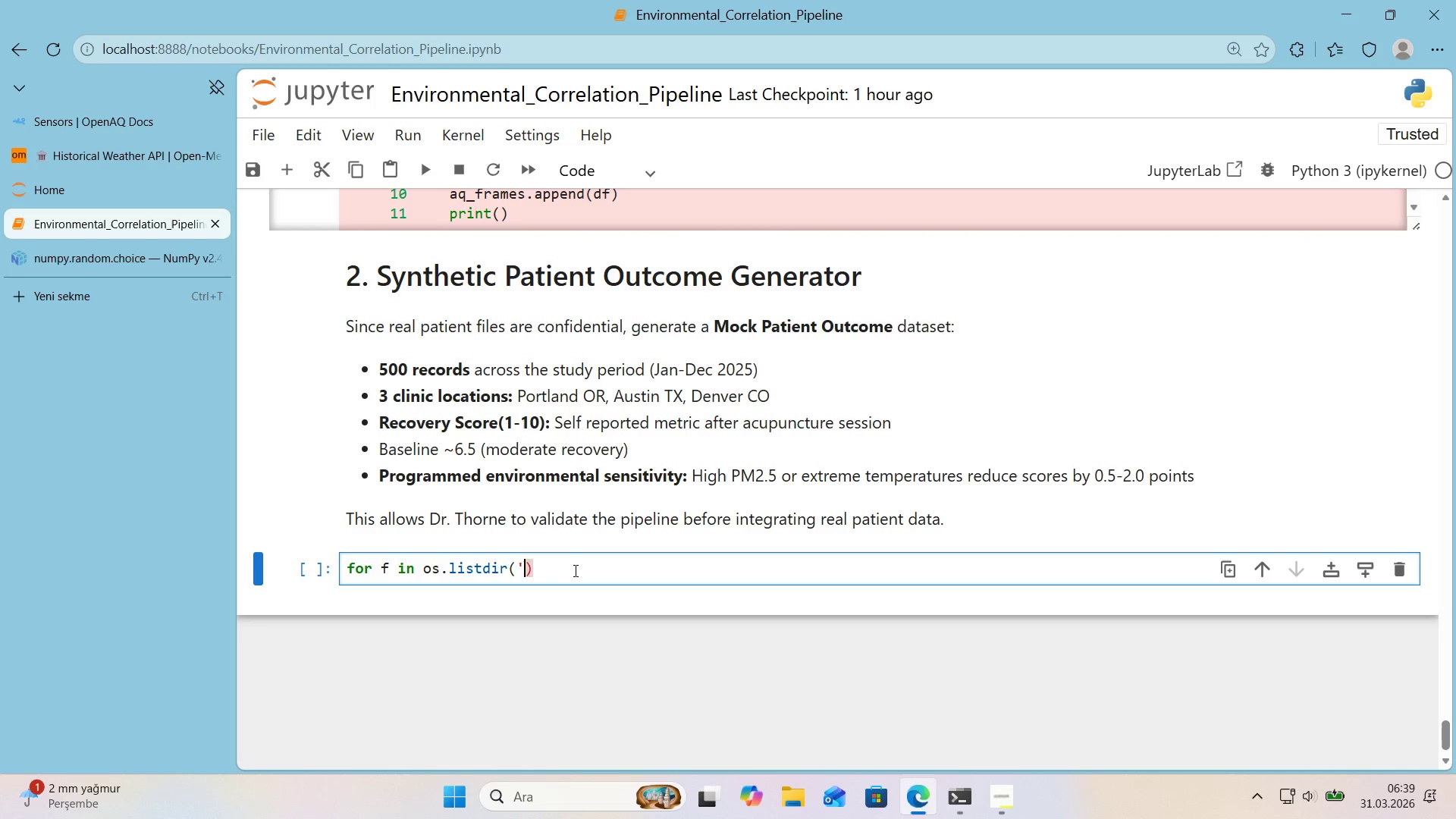 
 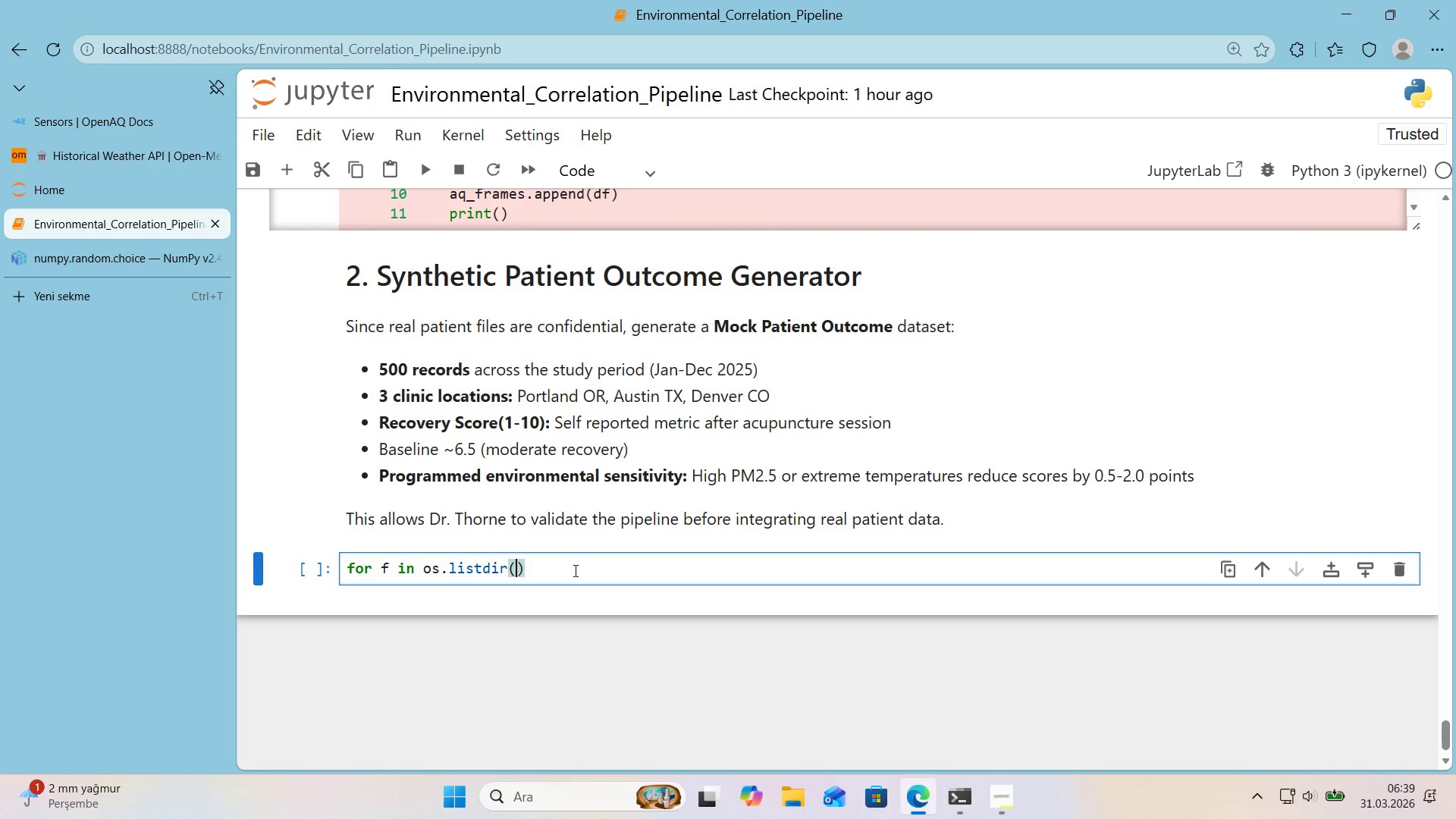 
key(ArrowLeft)
 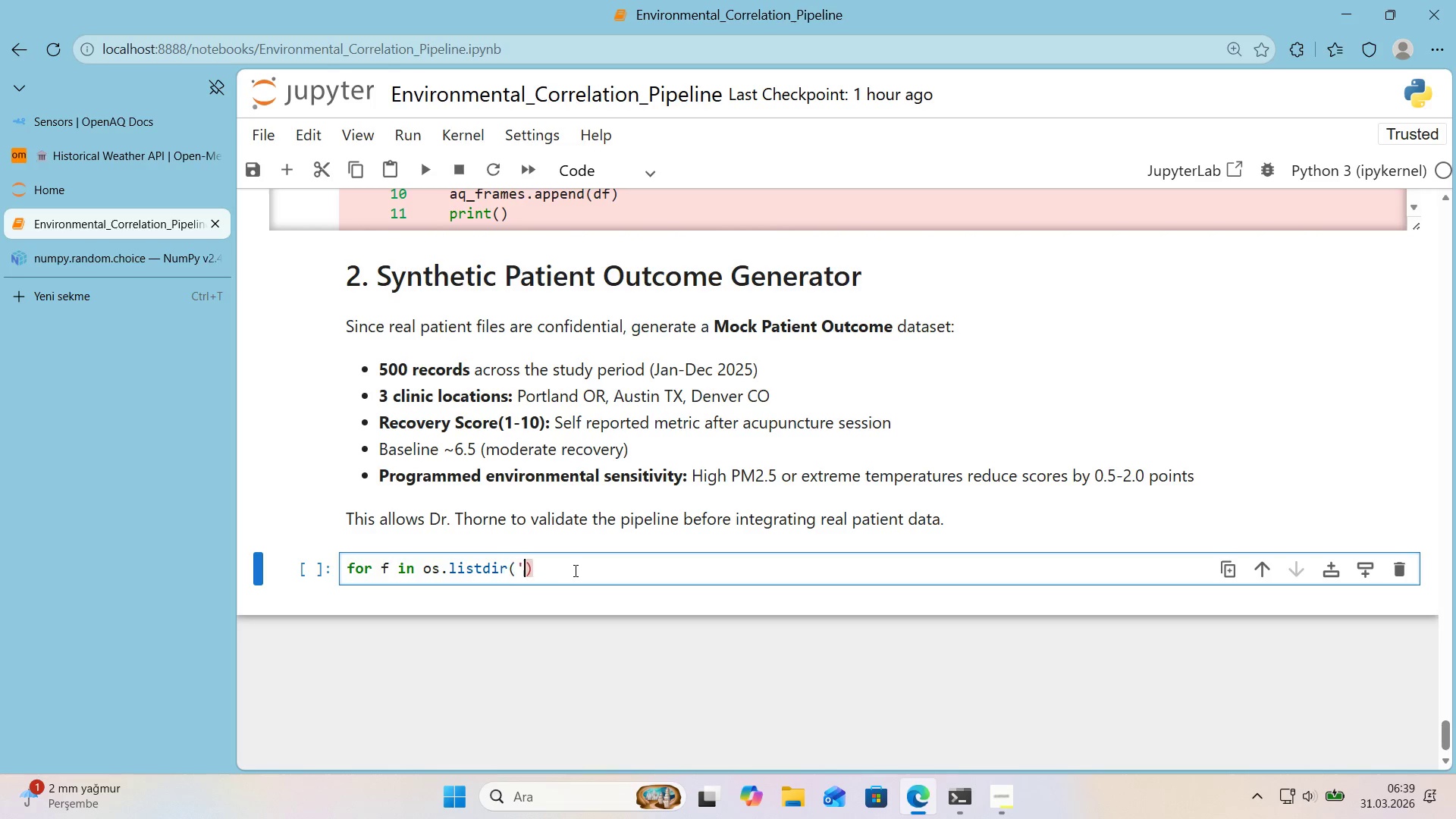 
type(@@)
 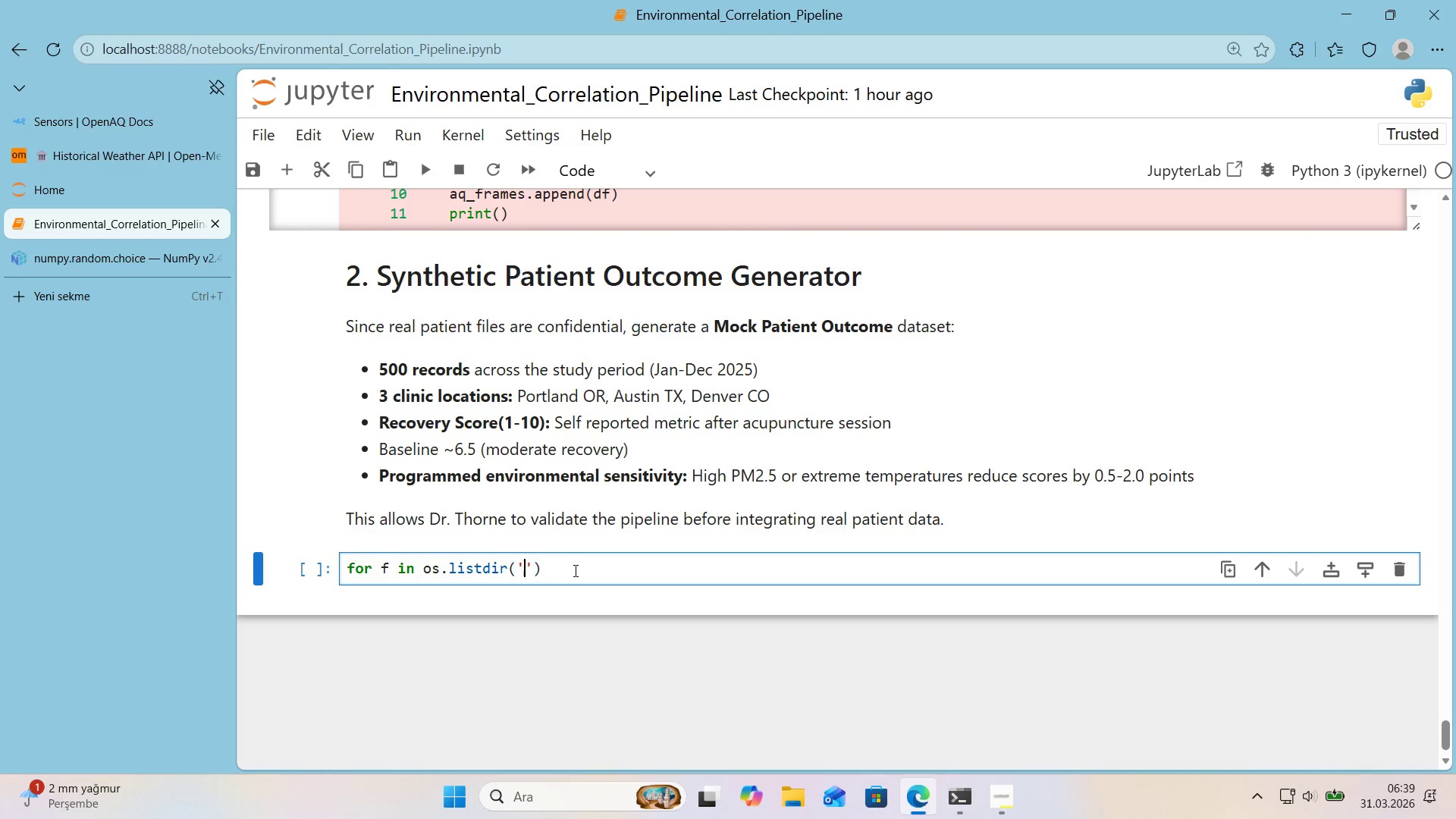 
key(ArrowLeft)
 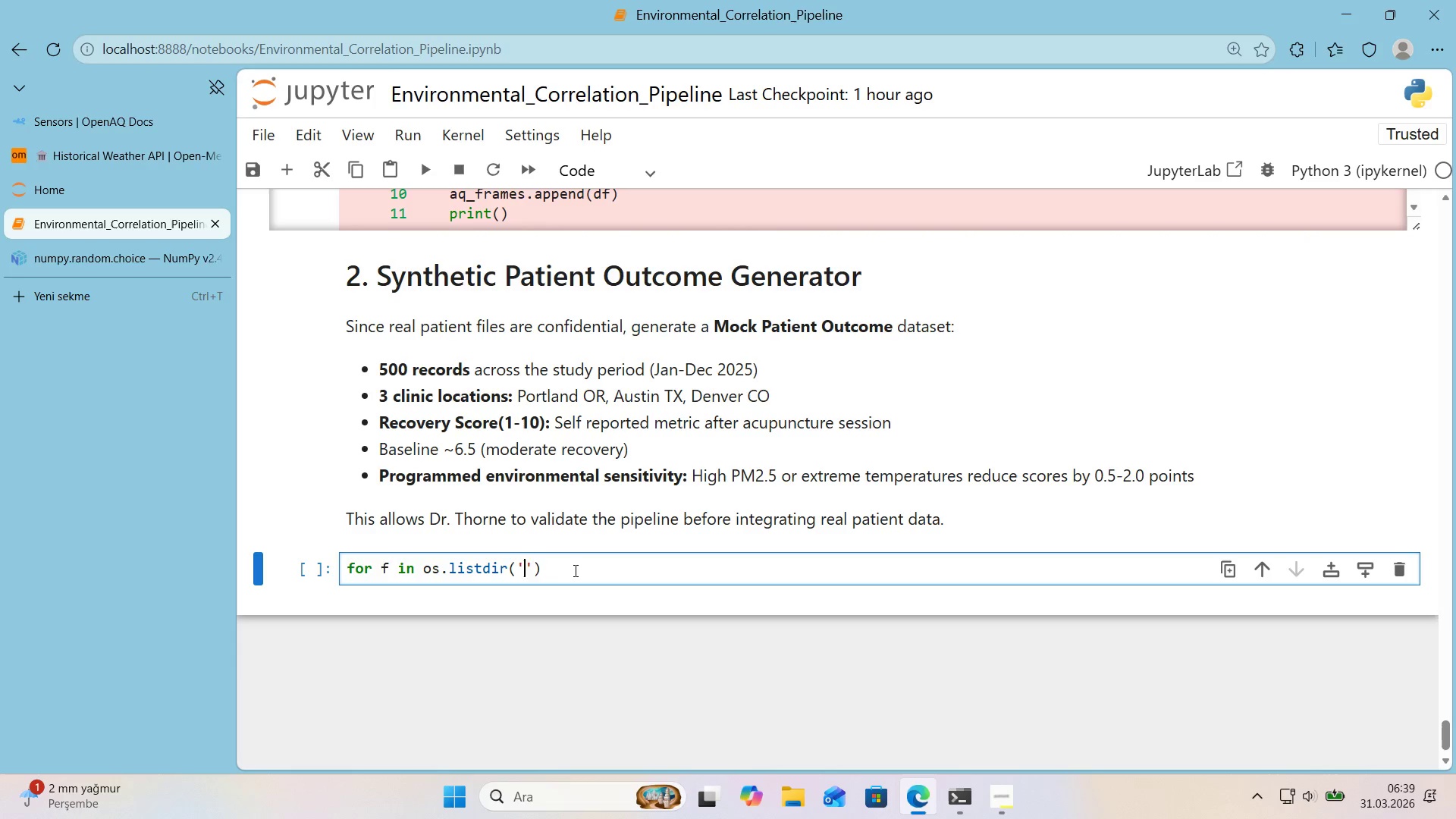 
type(Data )
key(Backspace)
type(_cache)
 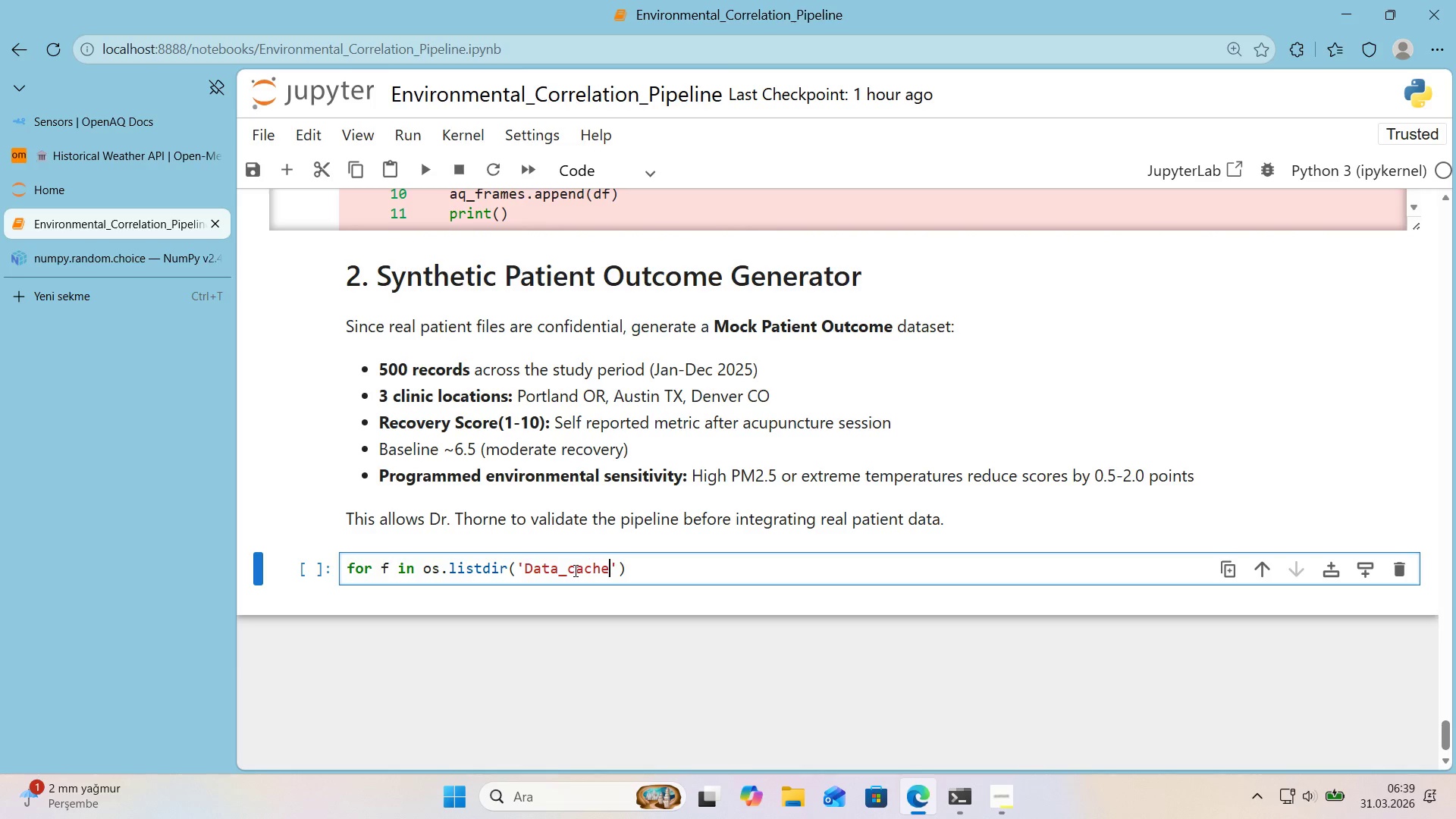 
left_click_drag(start_coordinate=[532, 568], to_coordinate=[526, 570])
 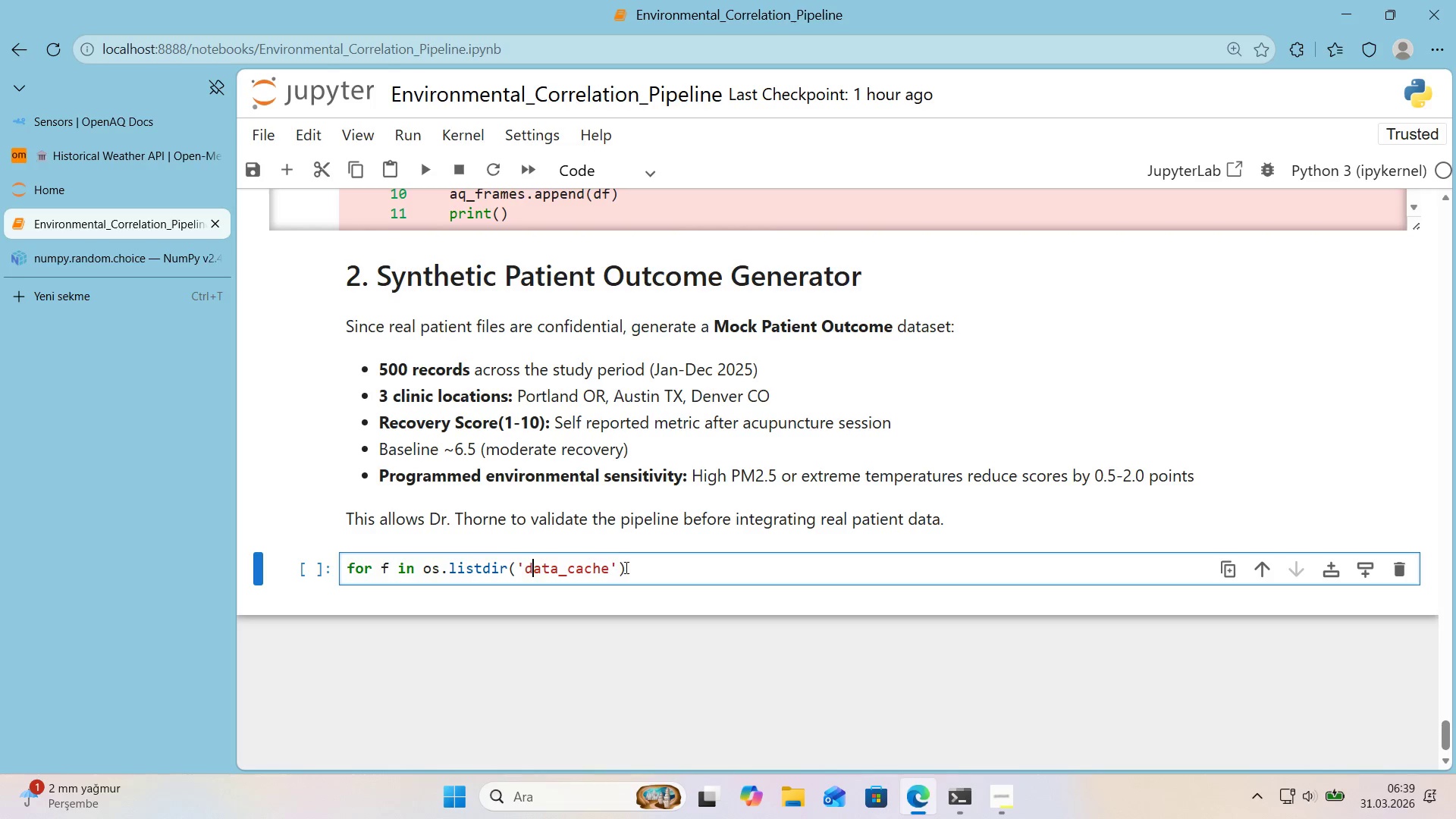 
key(D)
 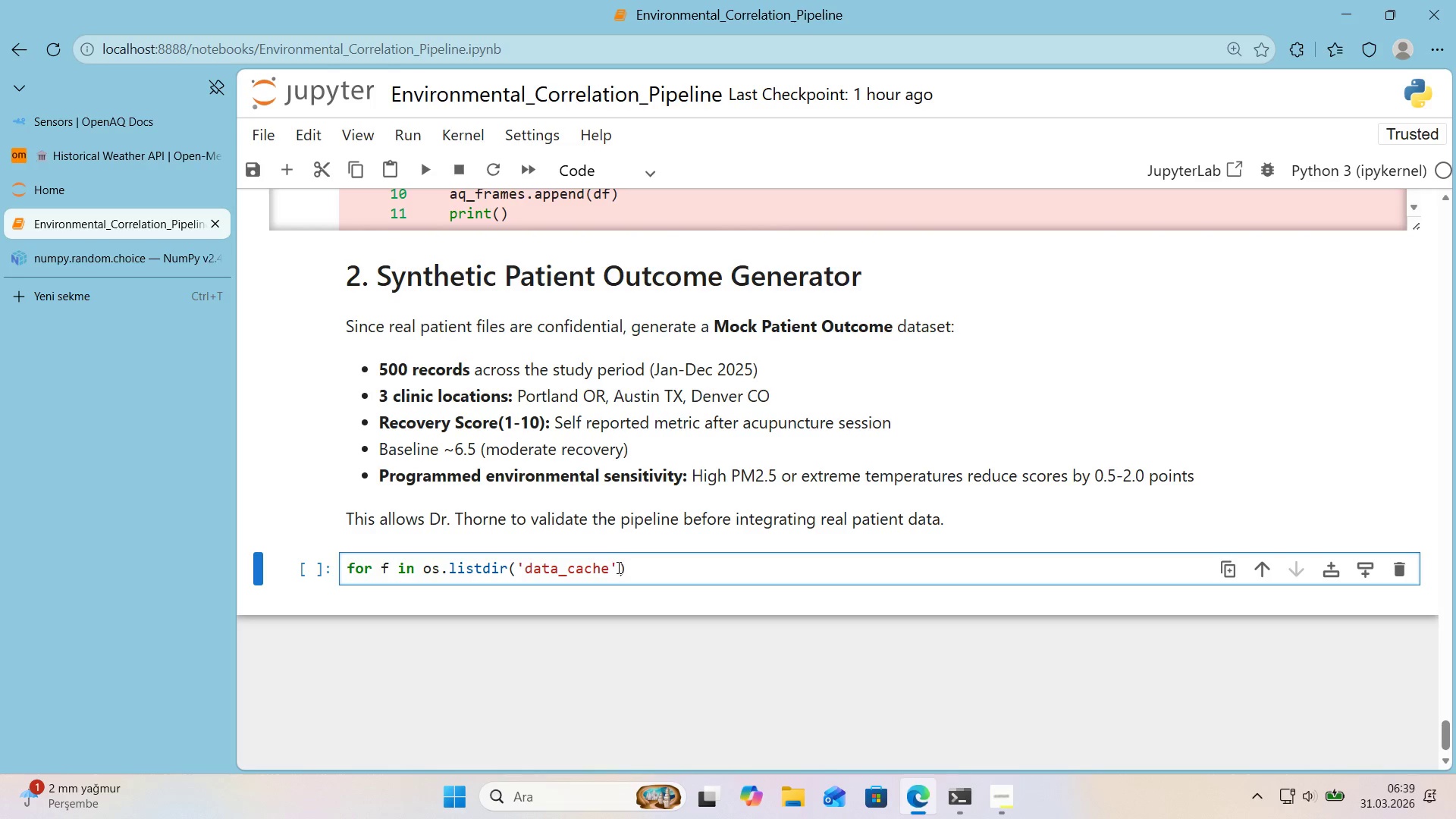 
left_click([617, 568])
 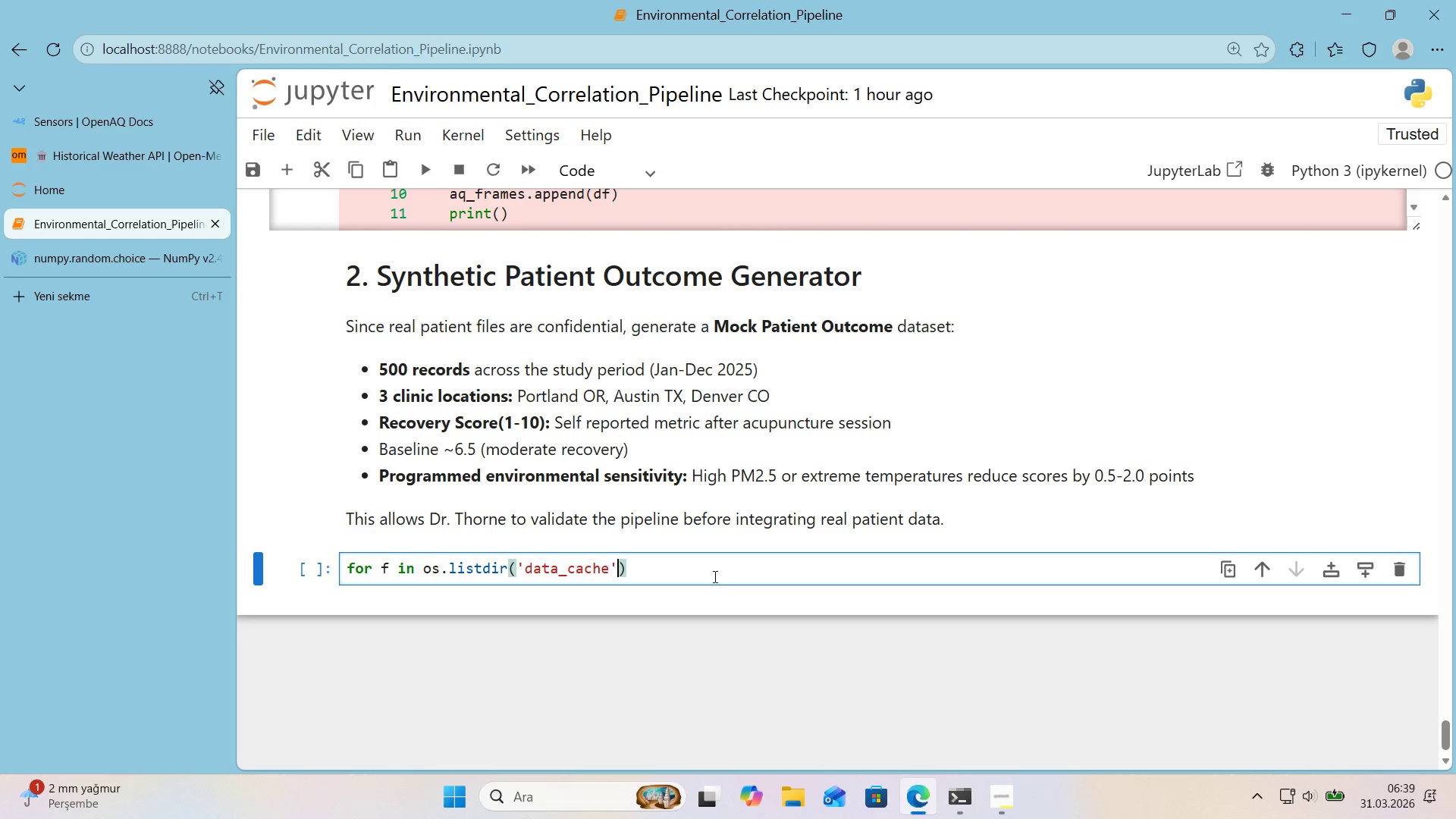 
key(ArrowRight)
 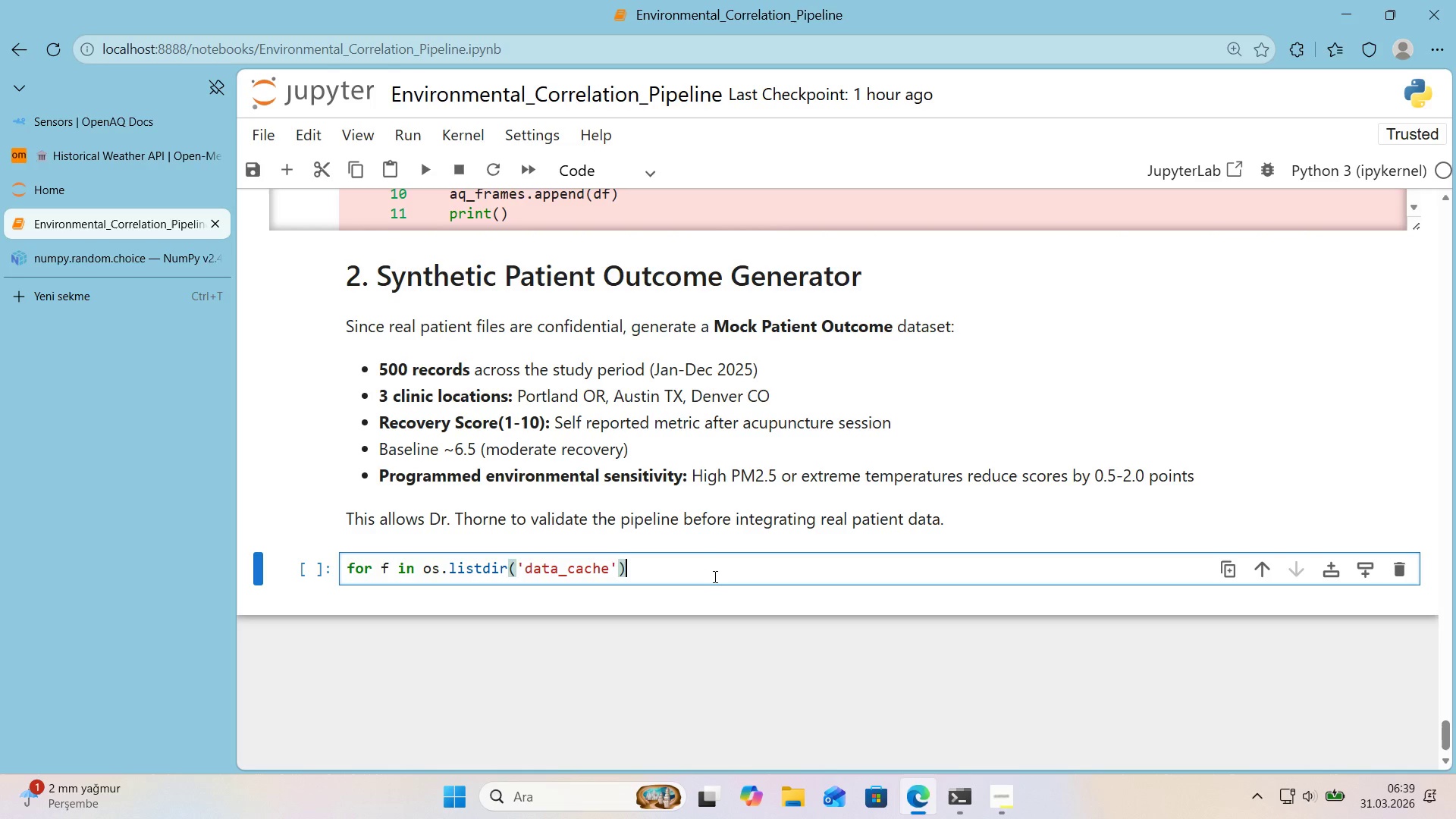 
key(Shift+Period)
 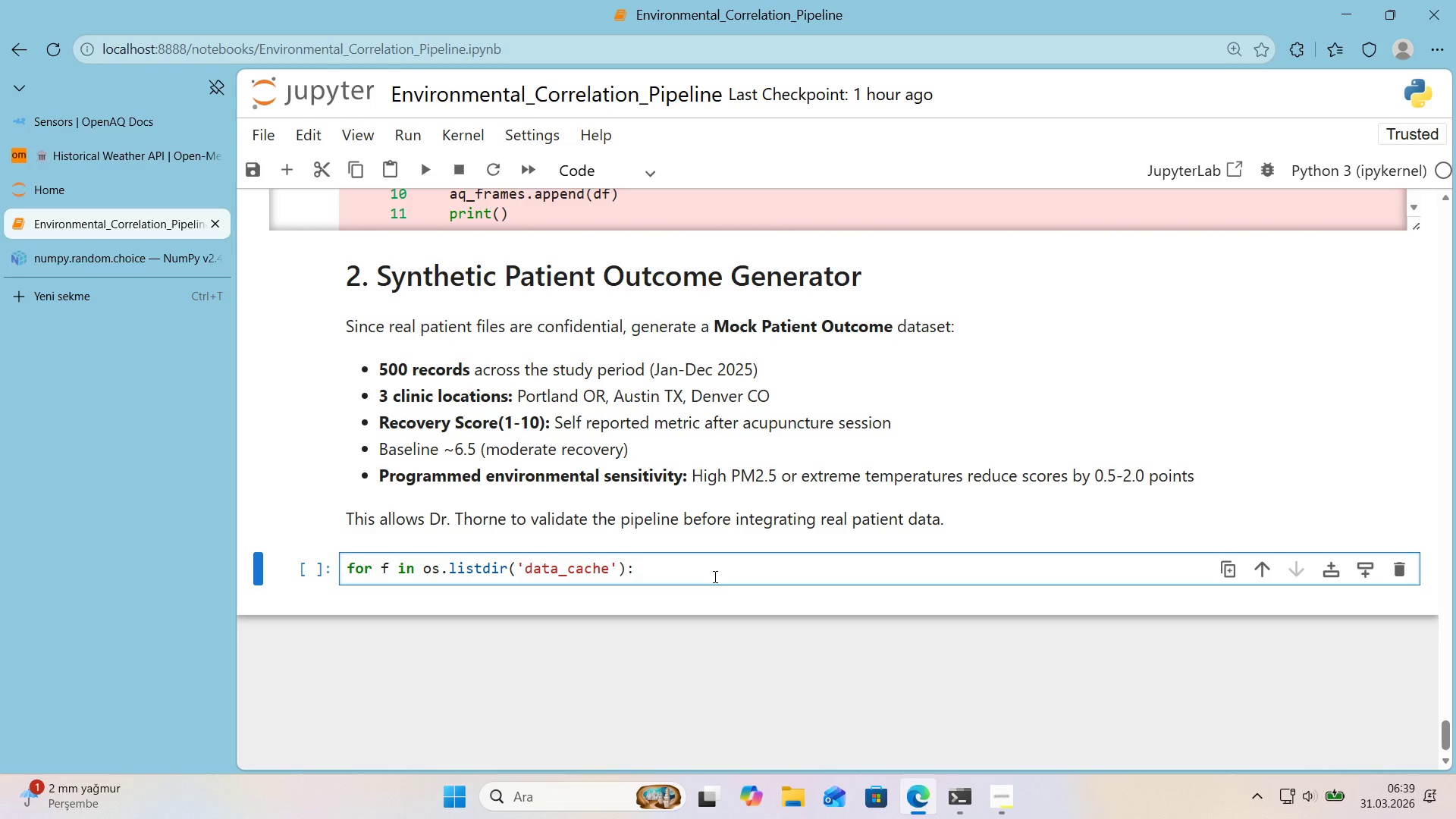 
key(Enter)
 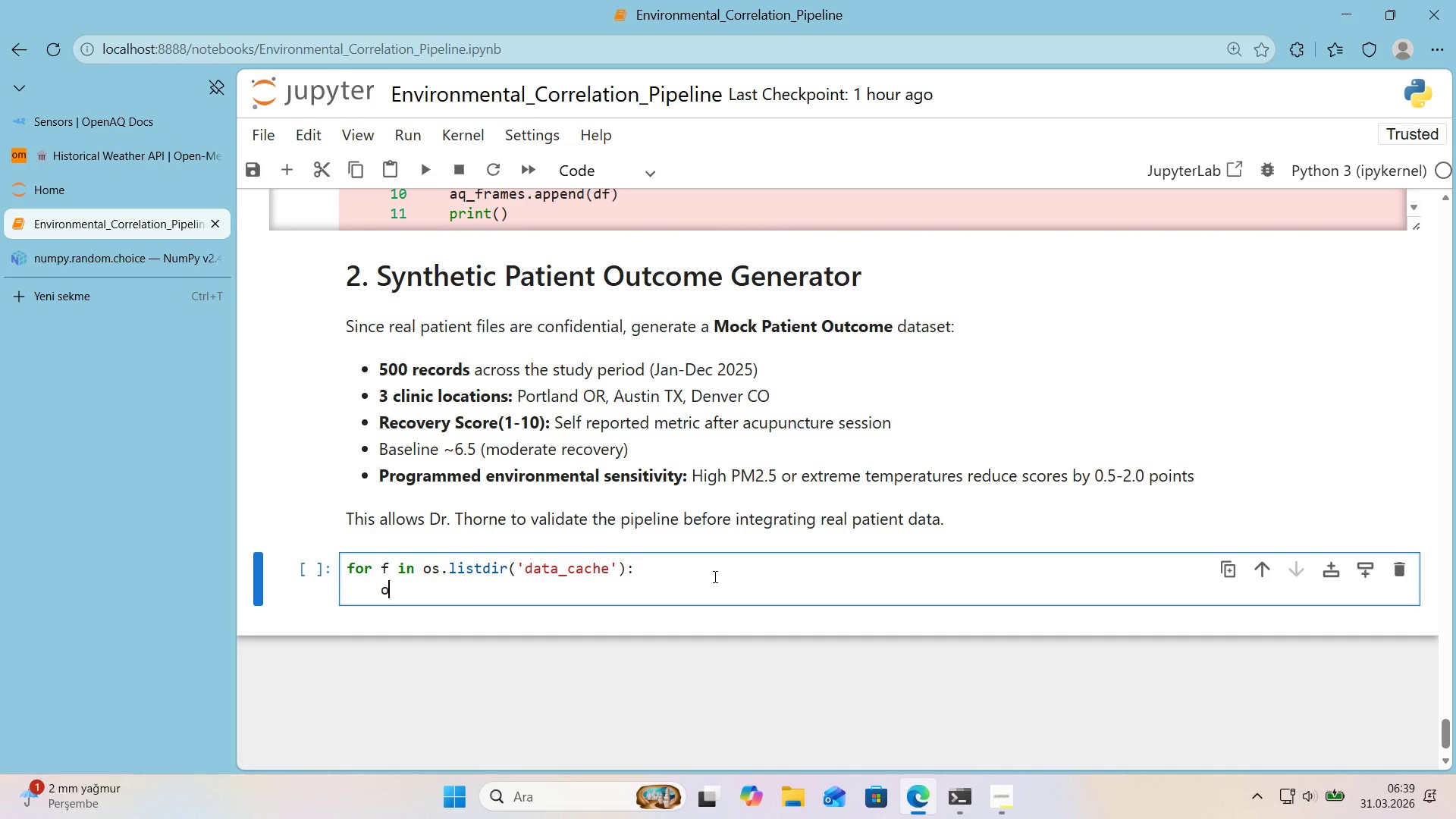 
type(os.remove*()
 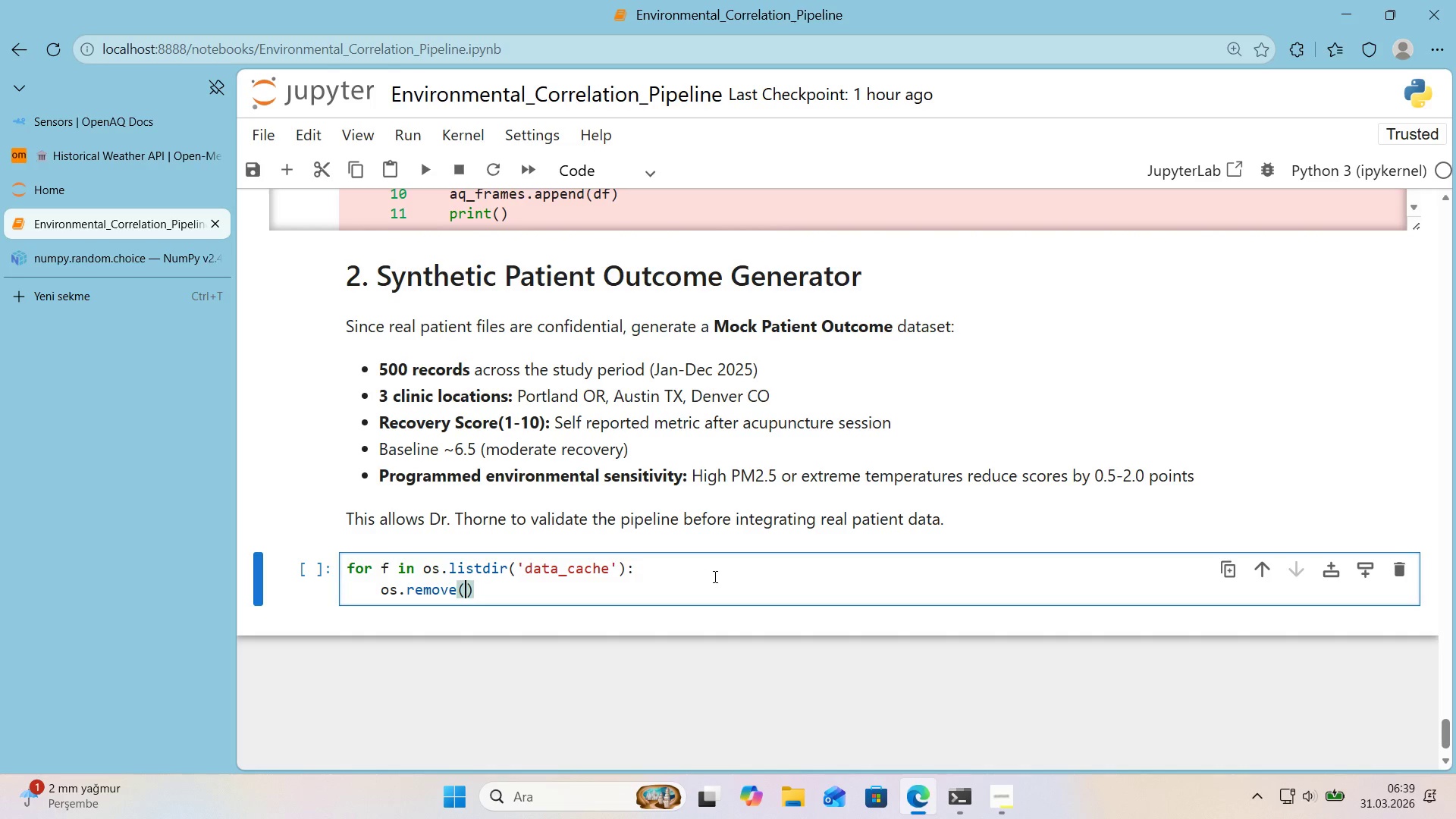 
 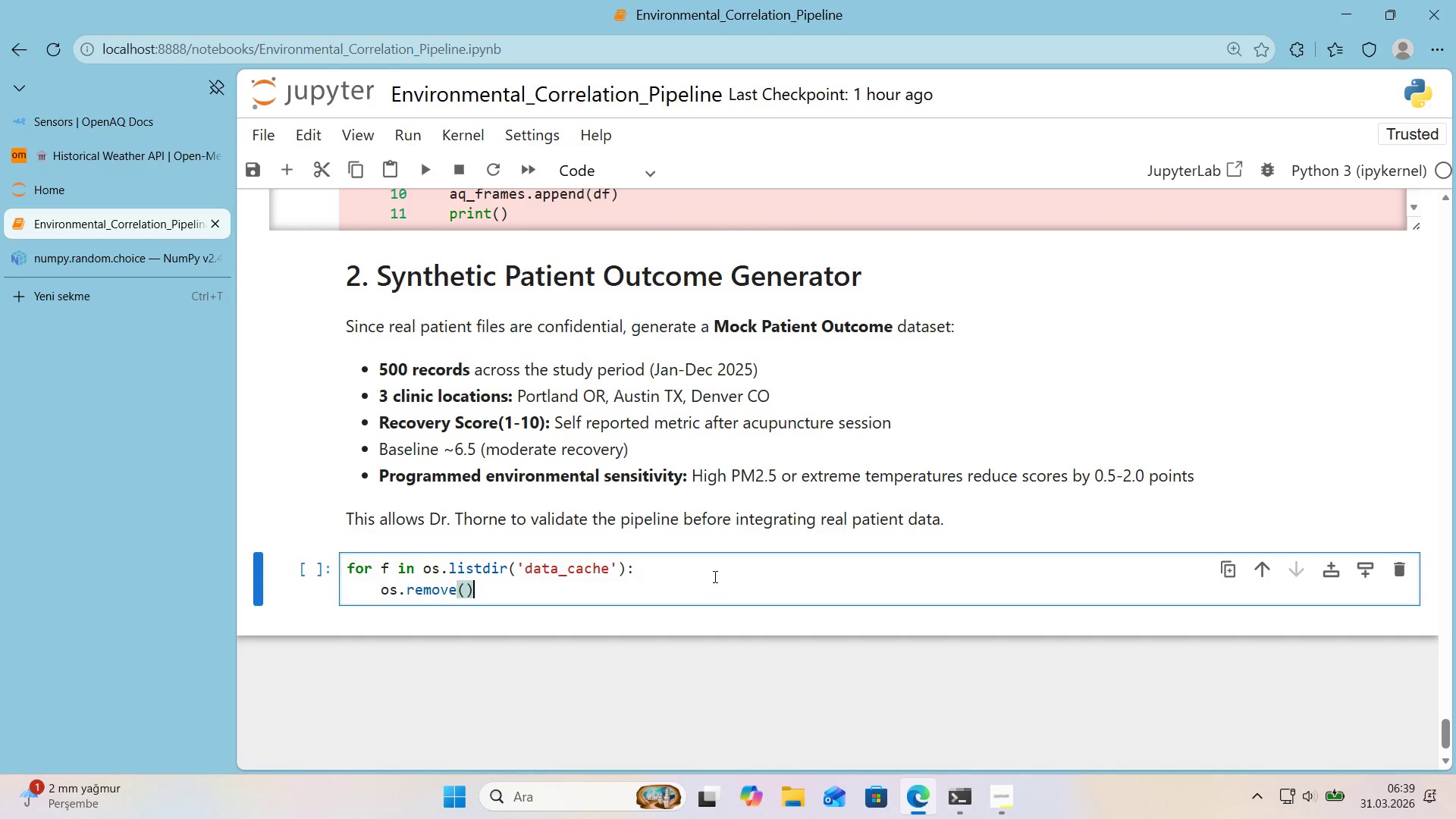 
key(ArrowLeft)
 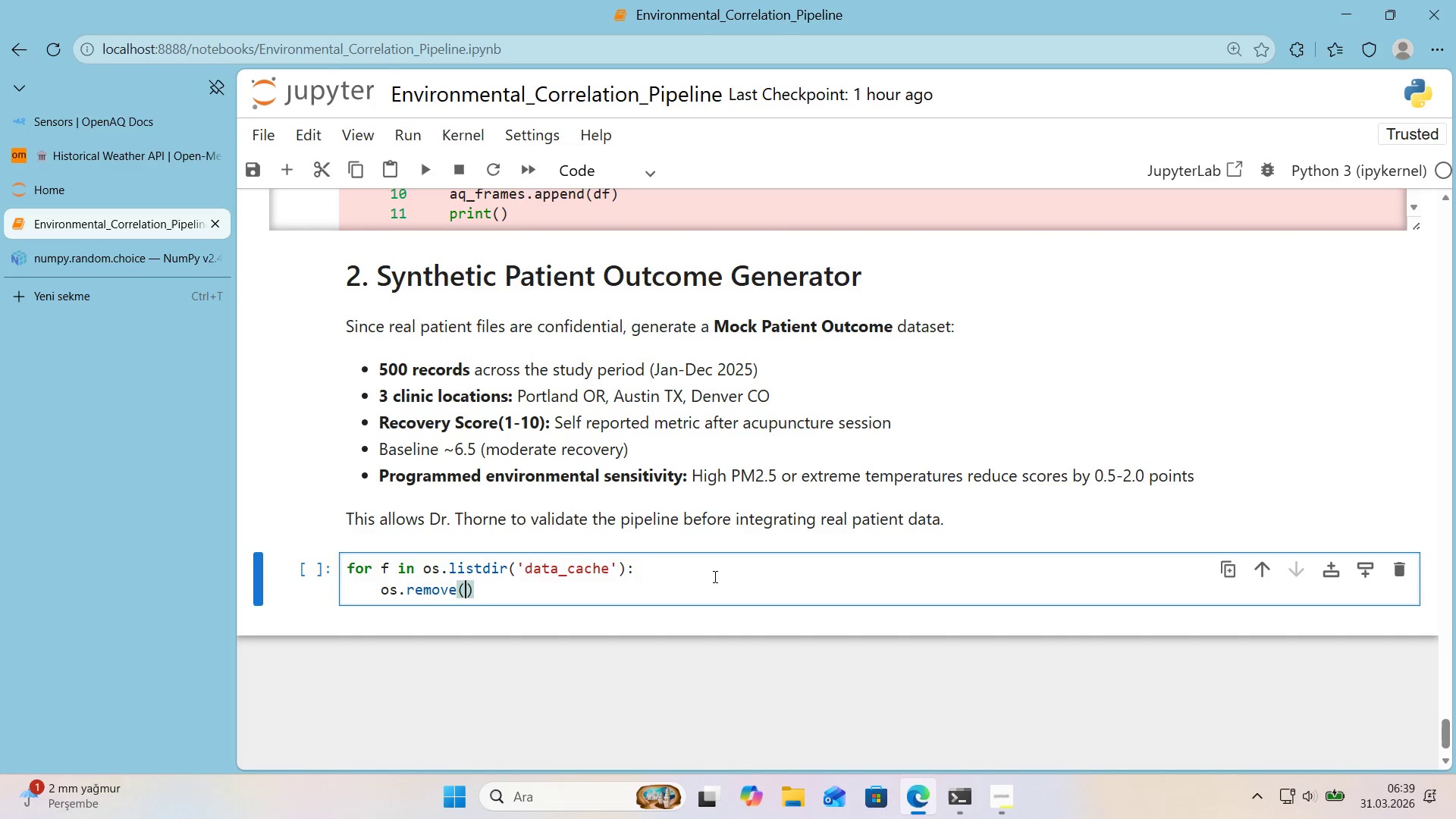 
type(os.path.jo'n*()
 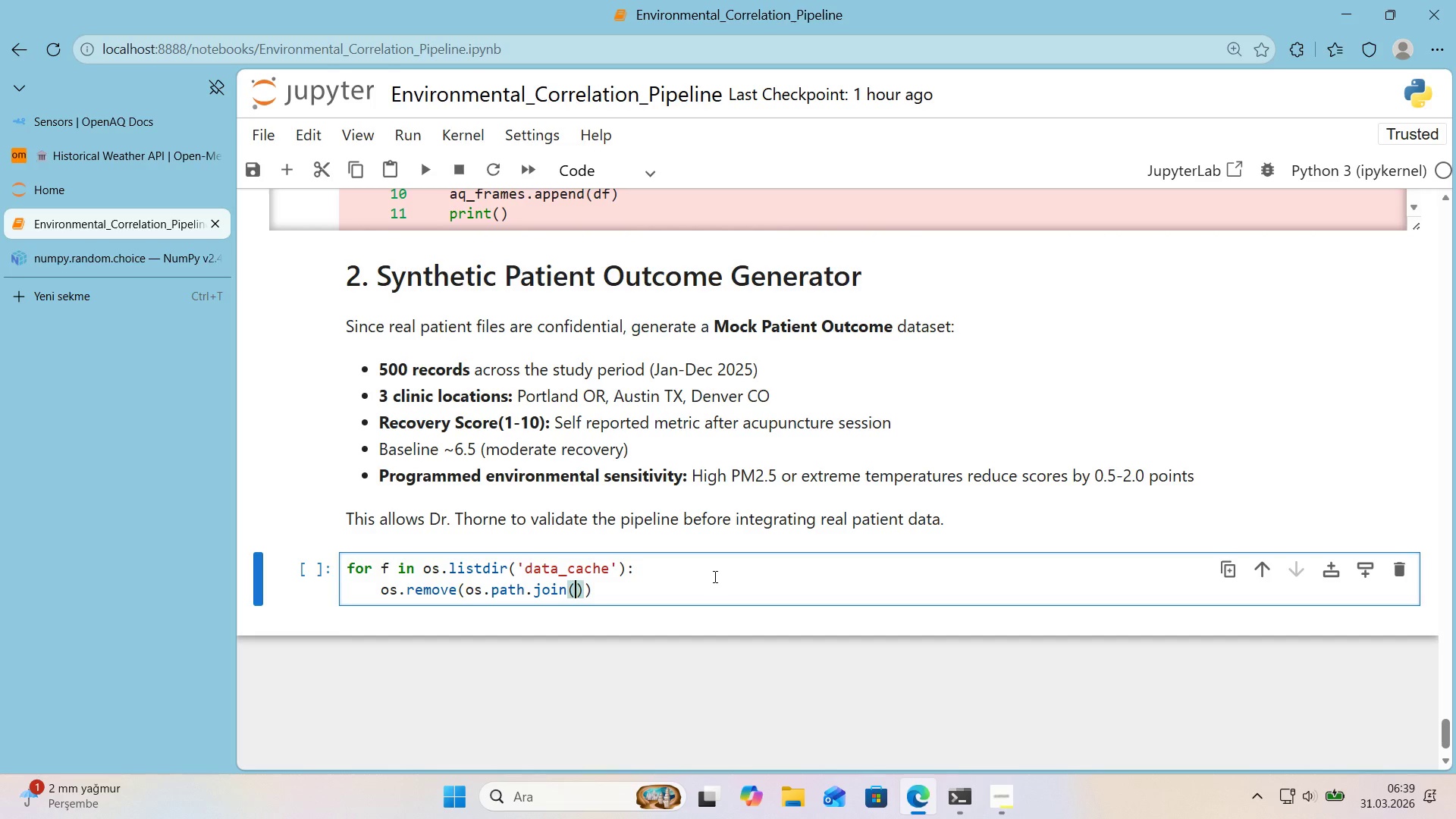 
 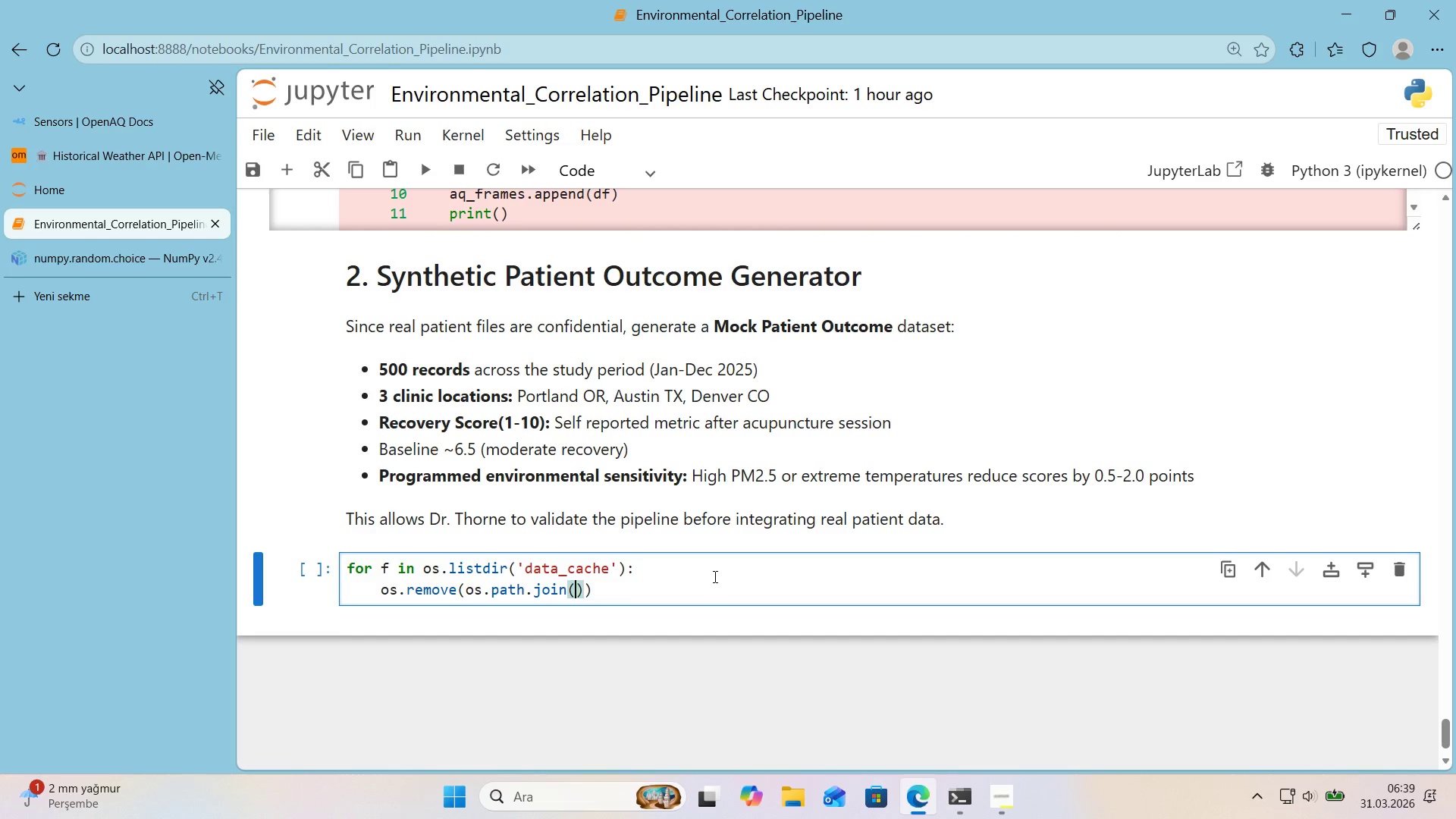 
key(ArrowLeft)
 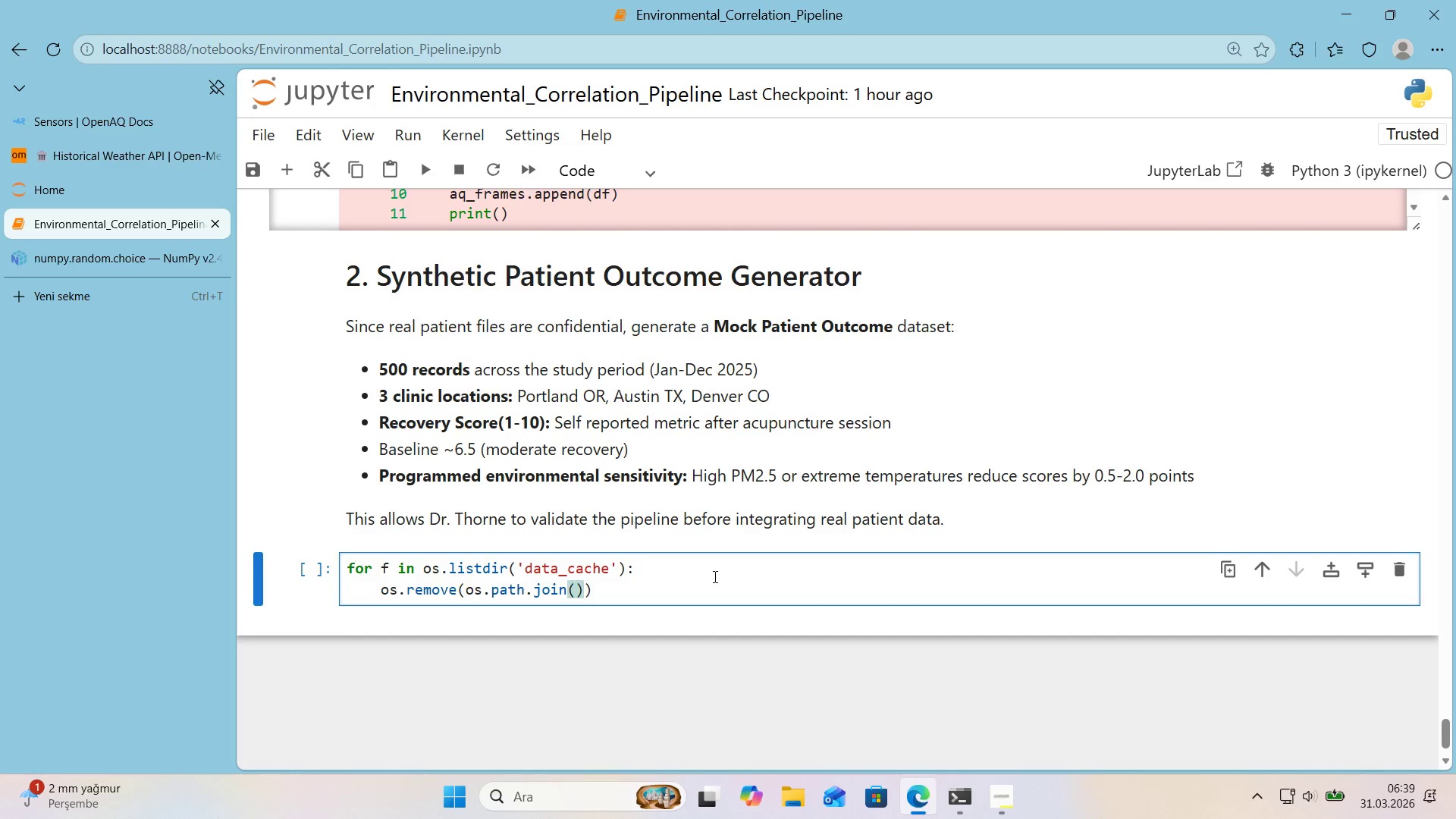 
type(@@)
 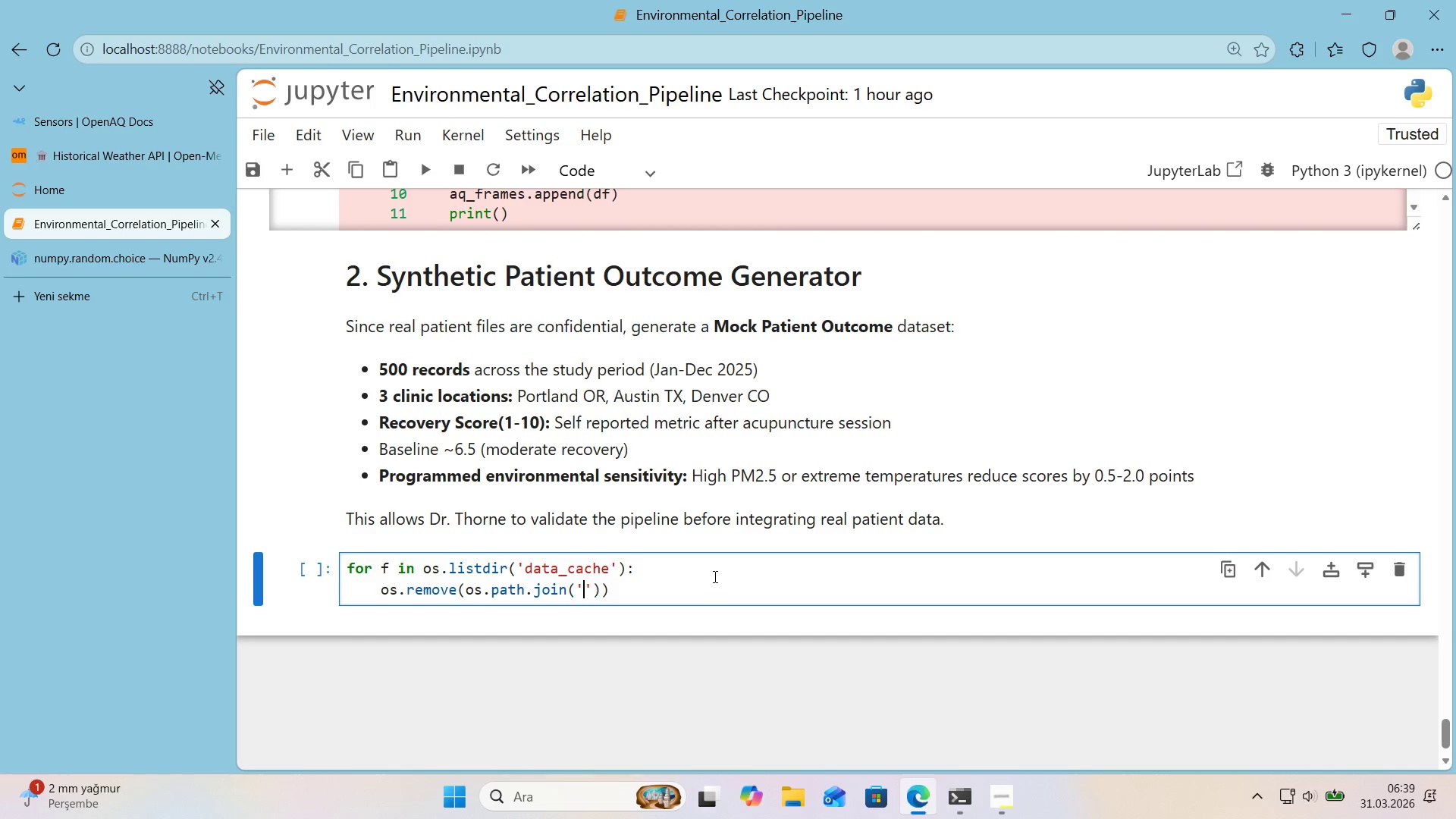 
key(ArrowLeft)
 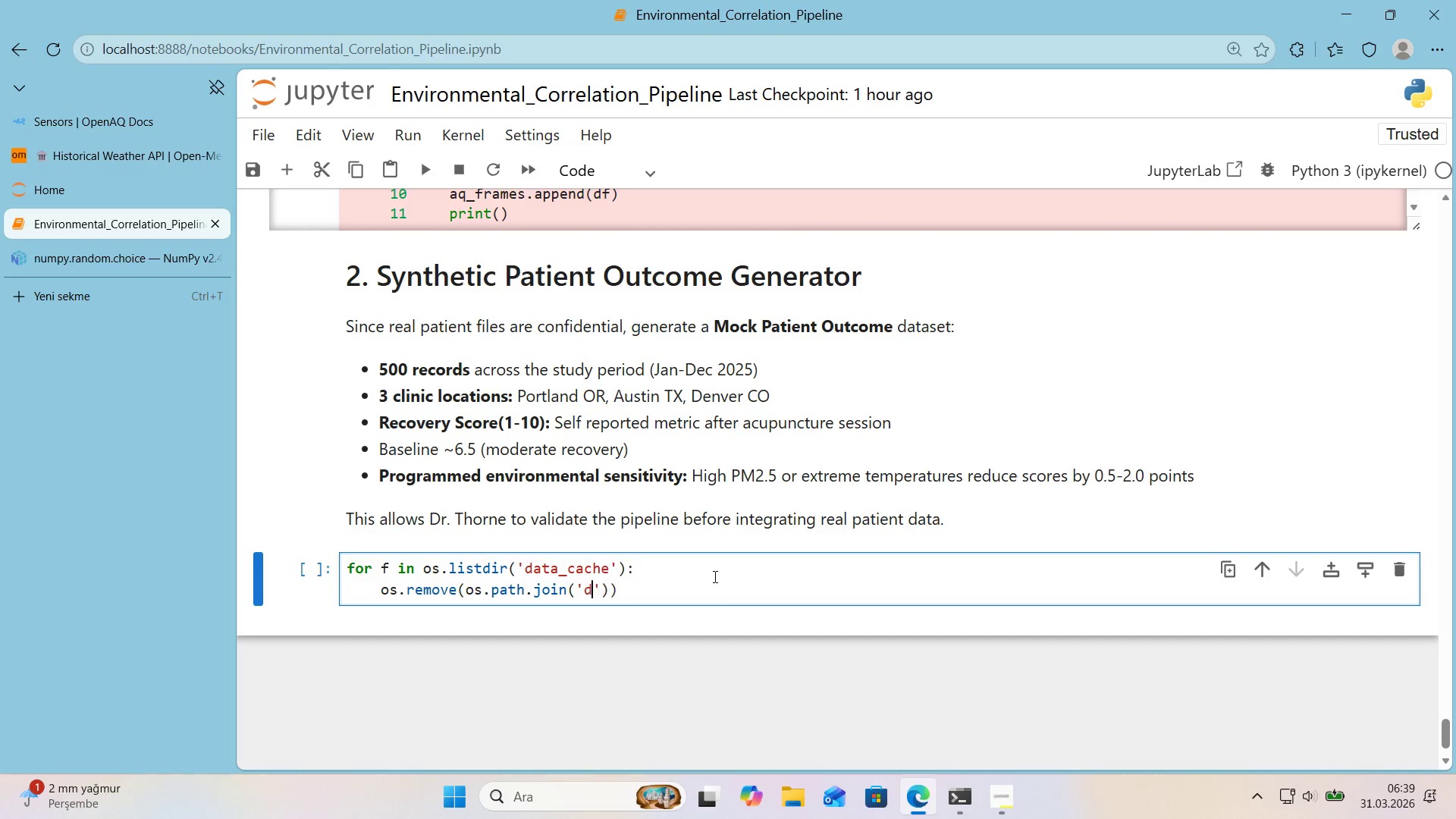 
type(data_cache)
 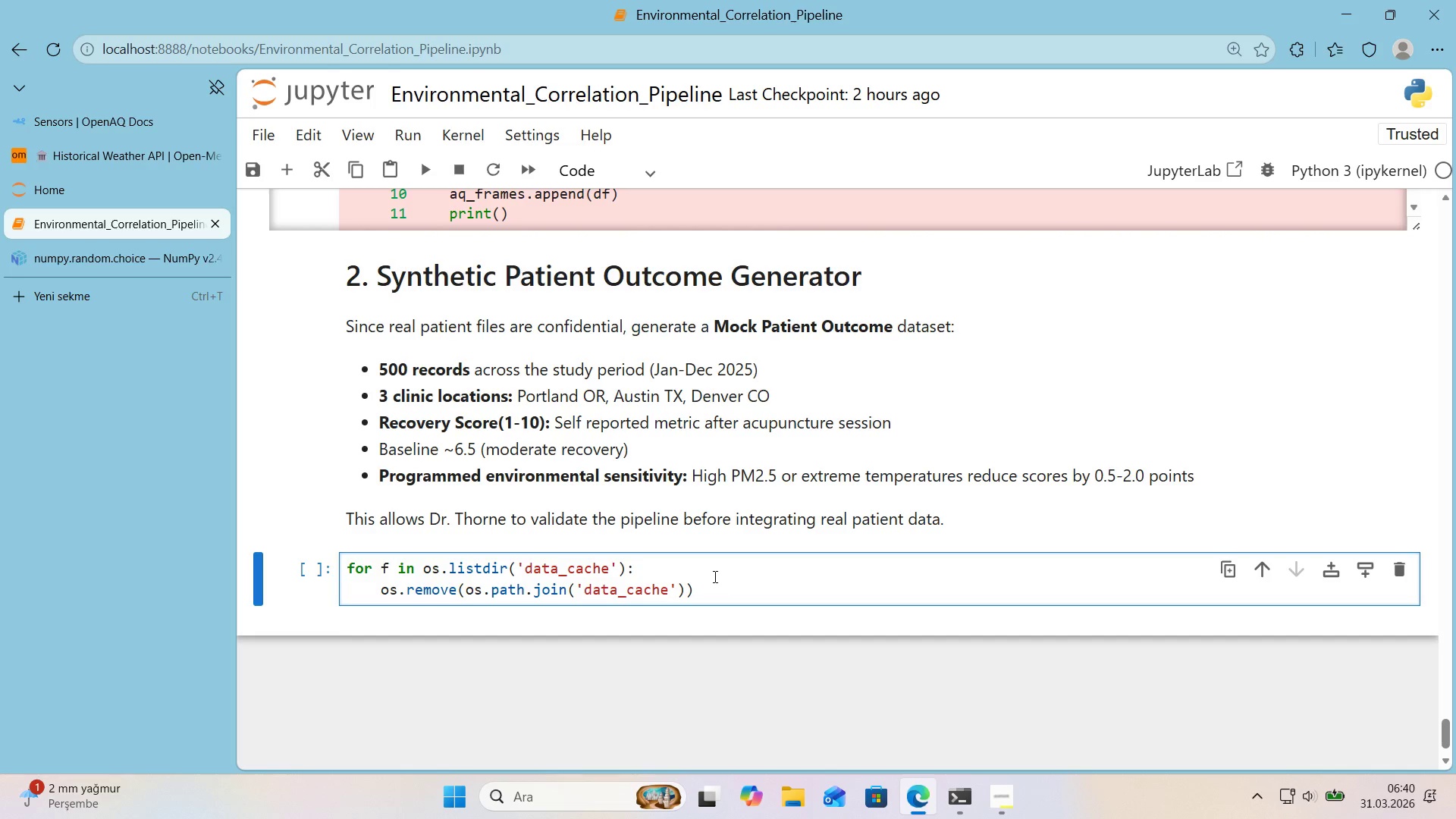 
key(ArrowRight)
 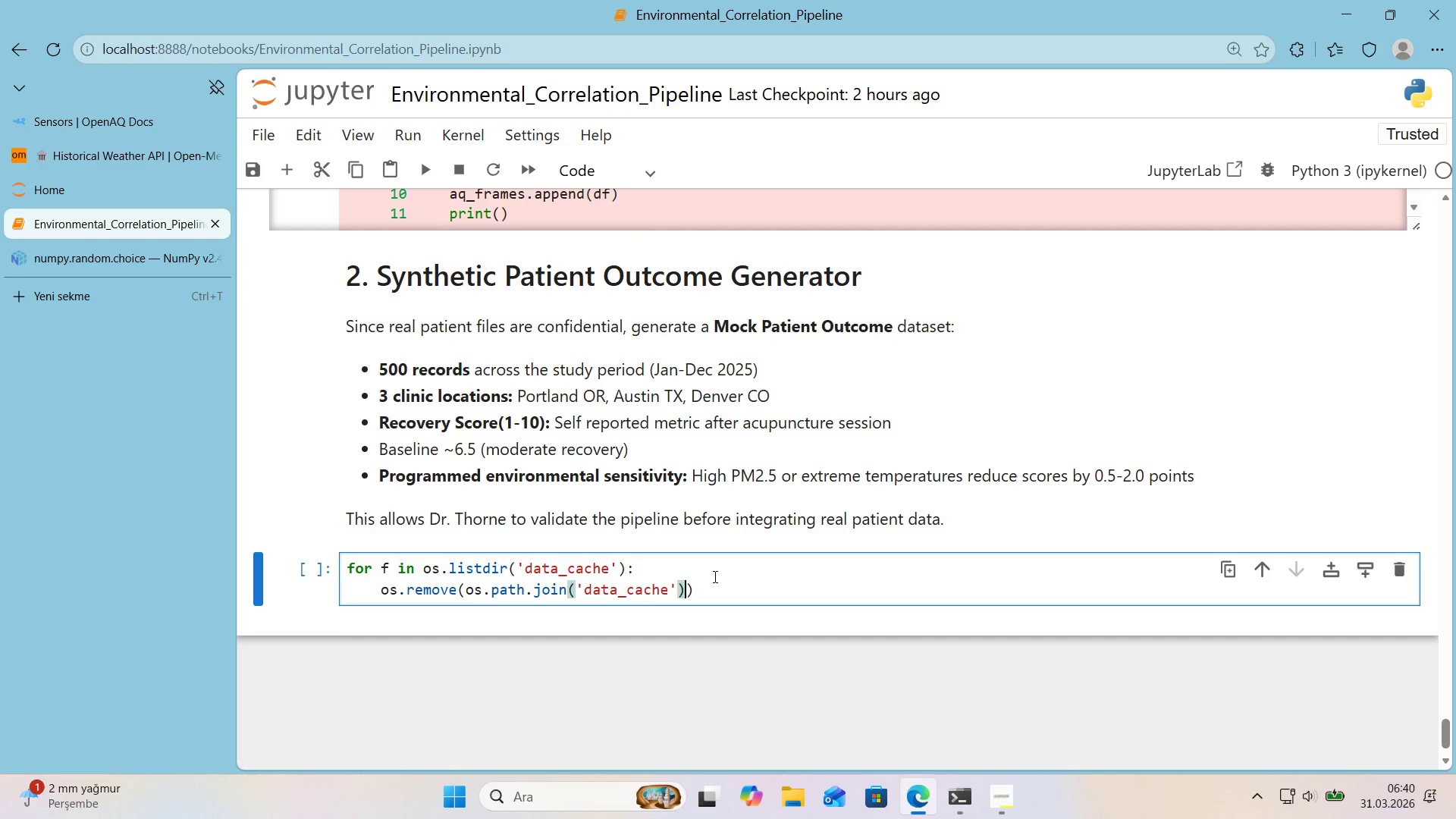 
key(ArrowRight)
 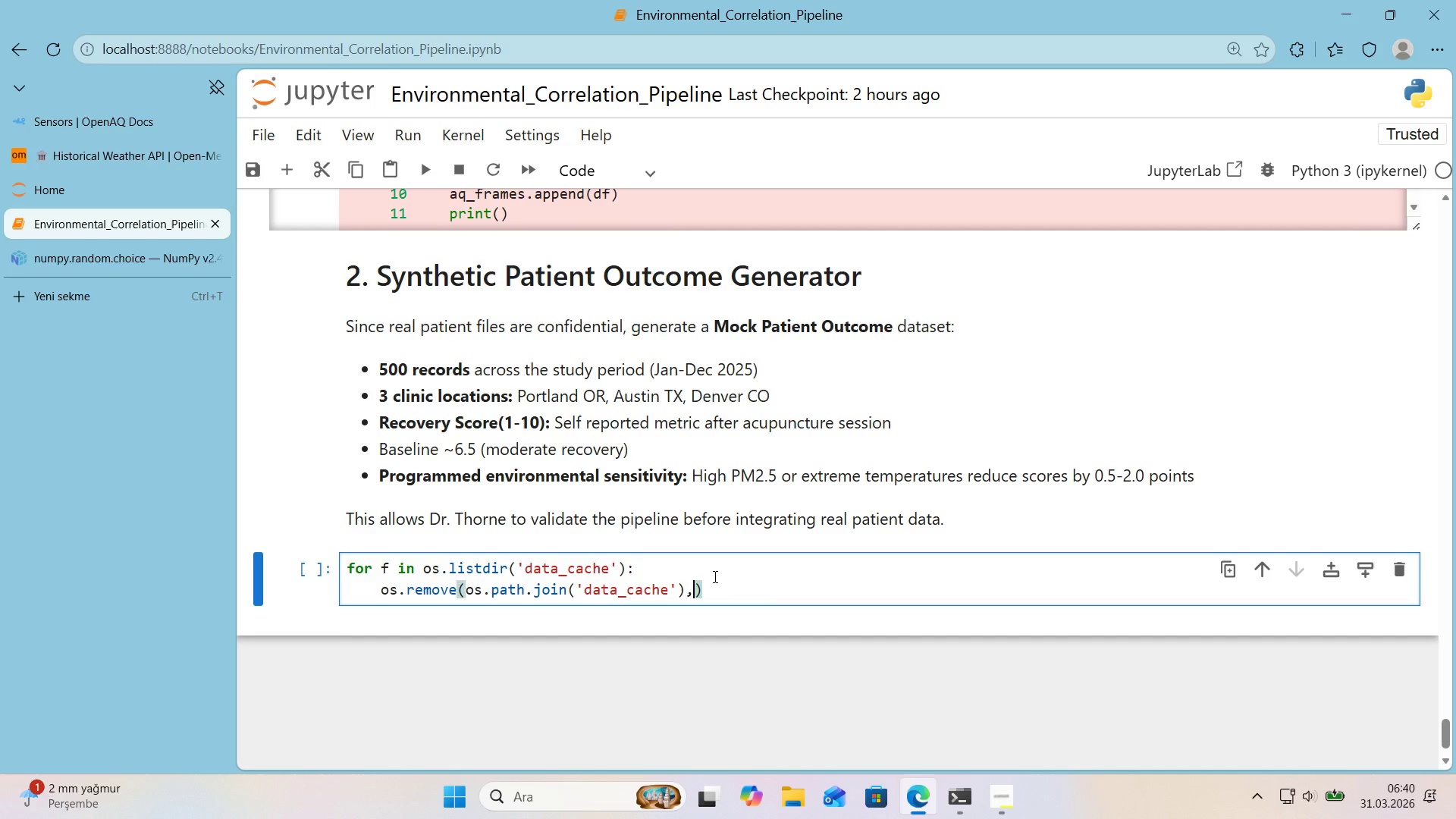 
key(Comma)
 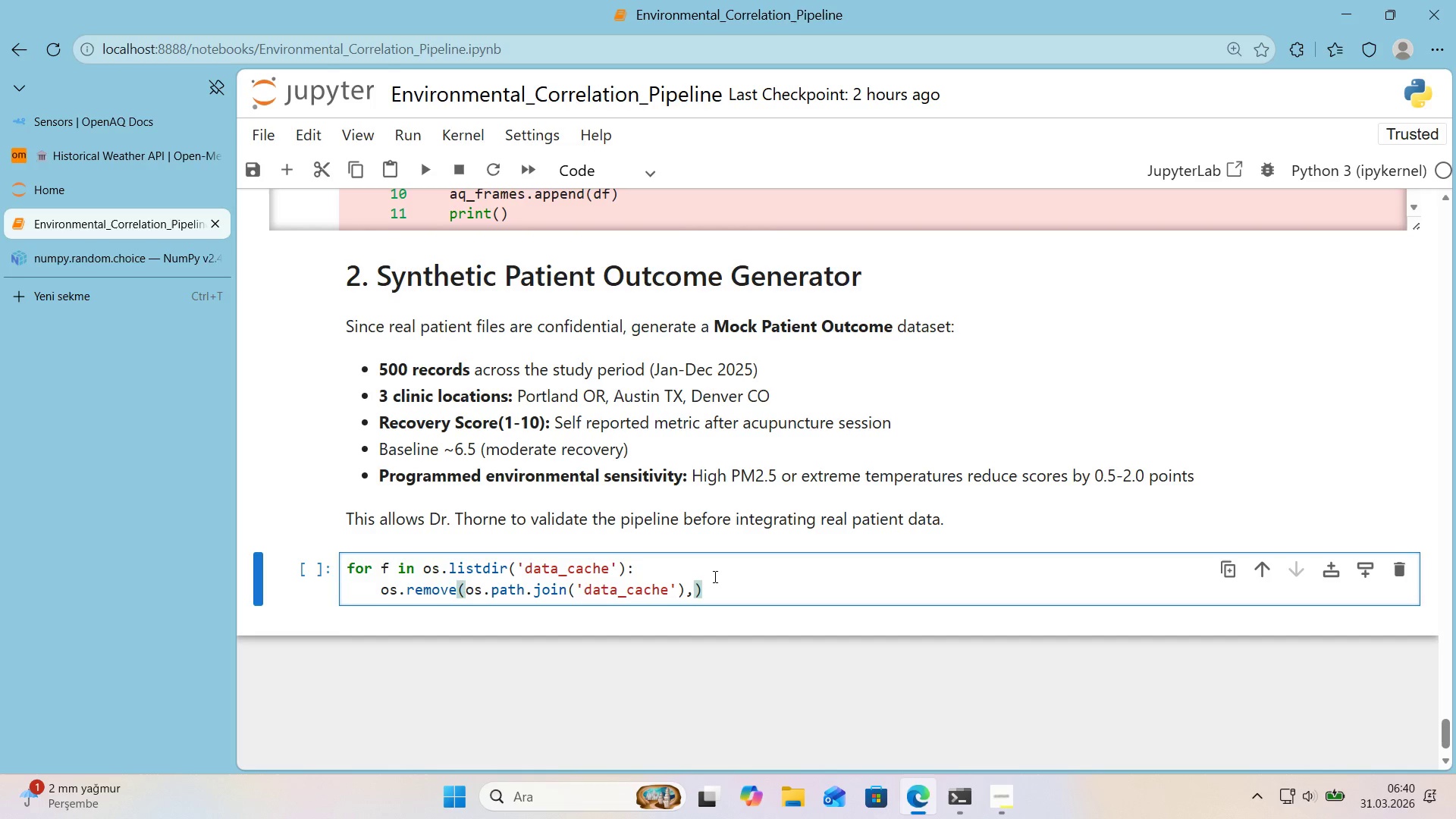 
key(Space)
 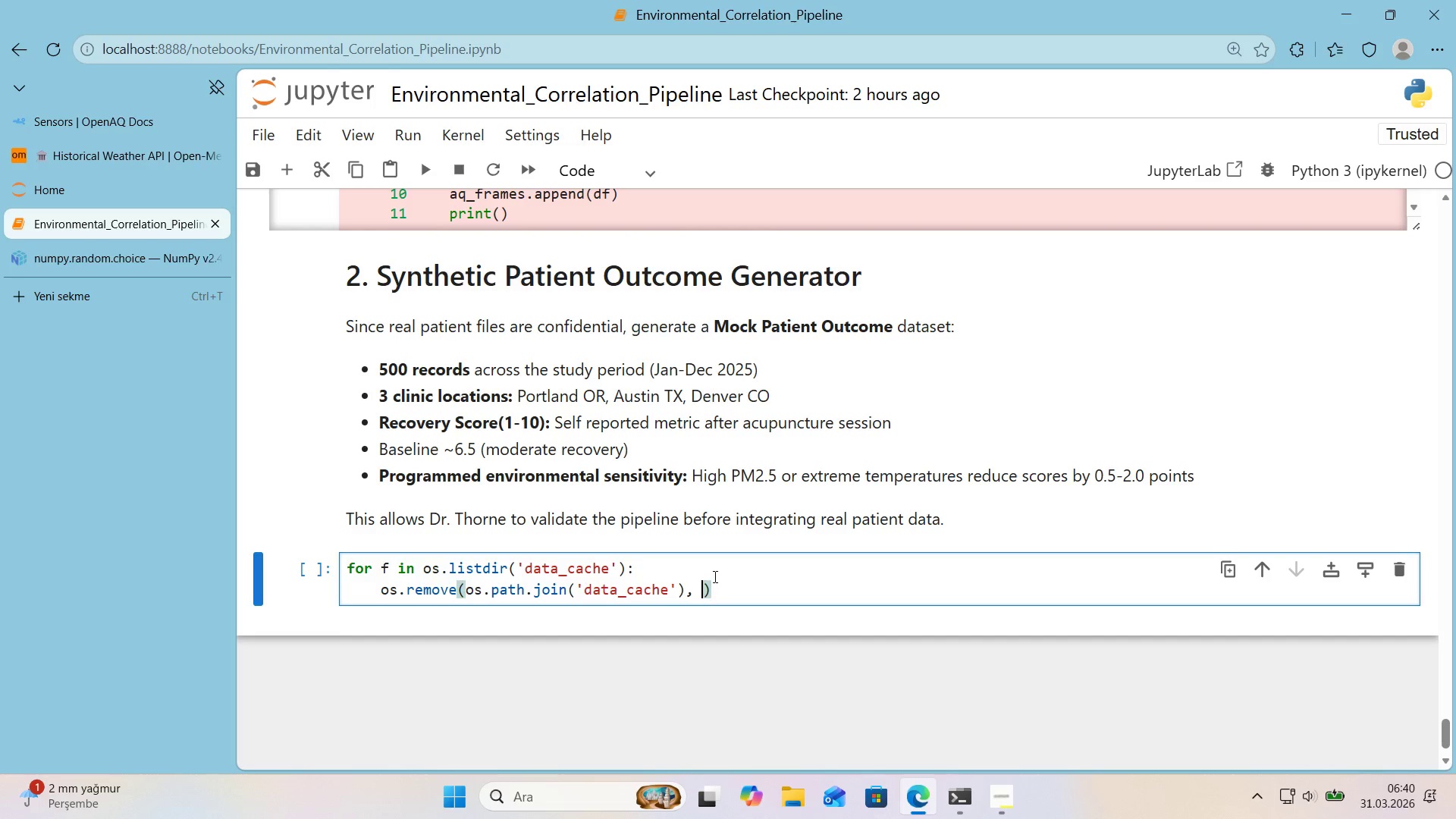 
key(F)
 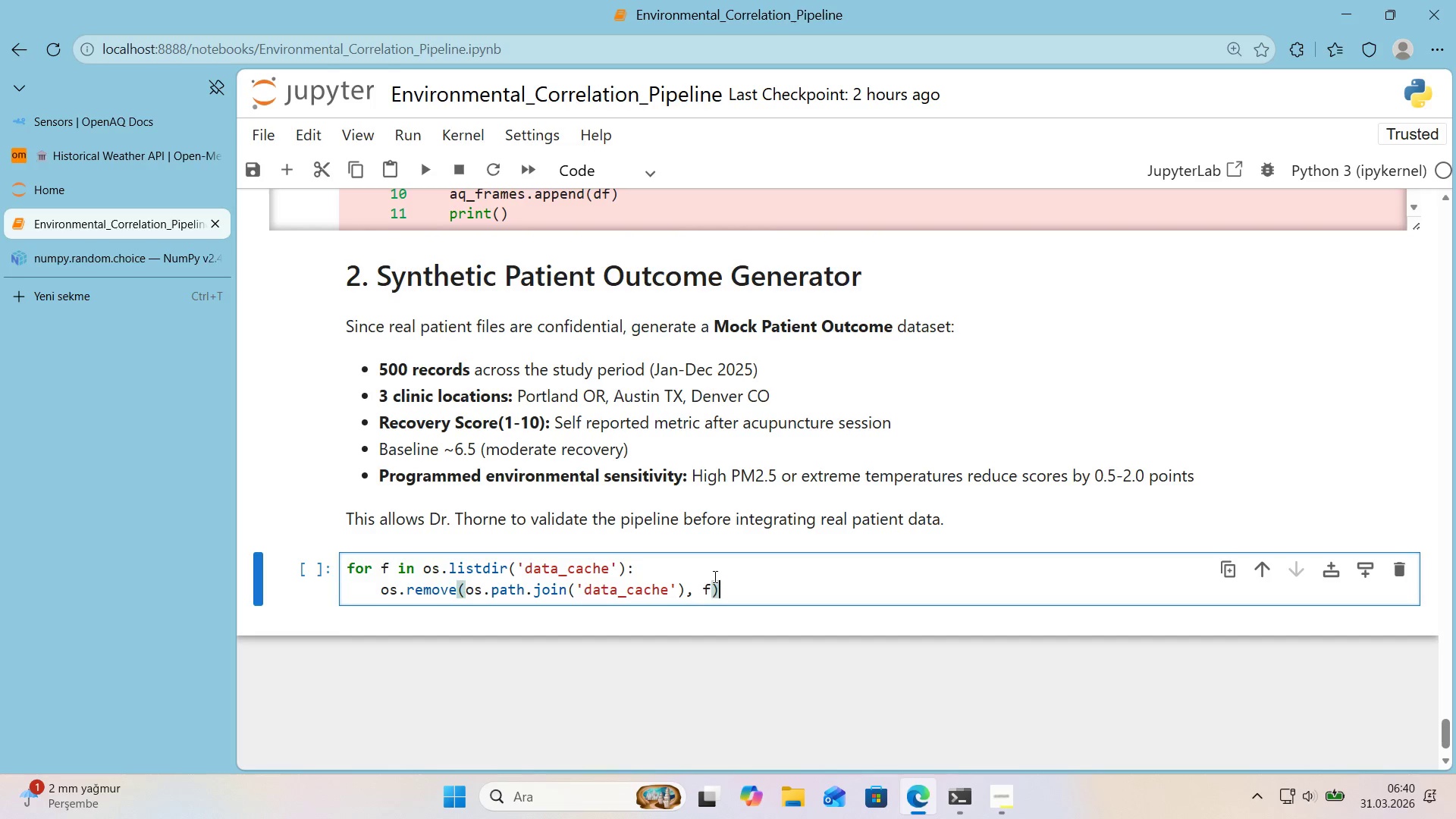 
key(ArrowRight)
 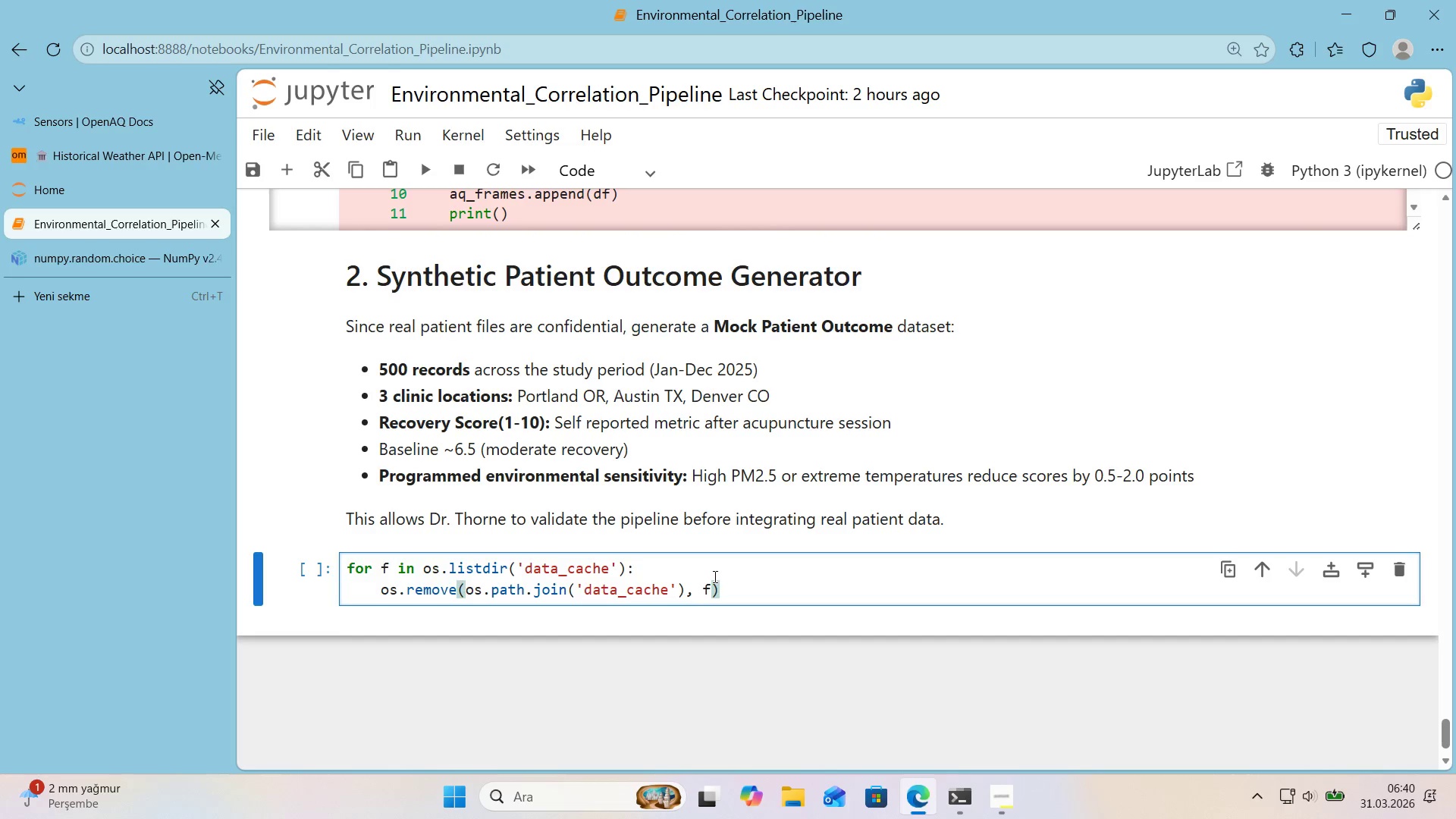 
key(ArrowLeft)
 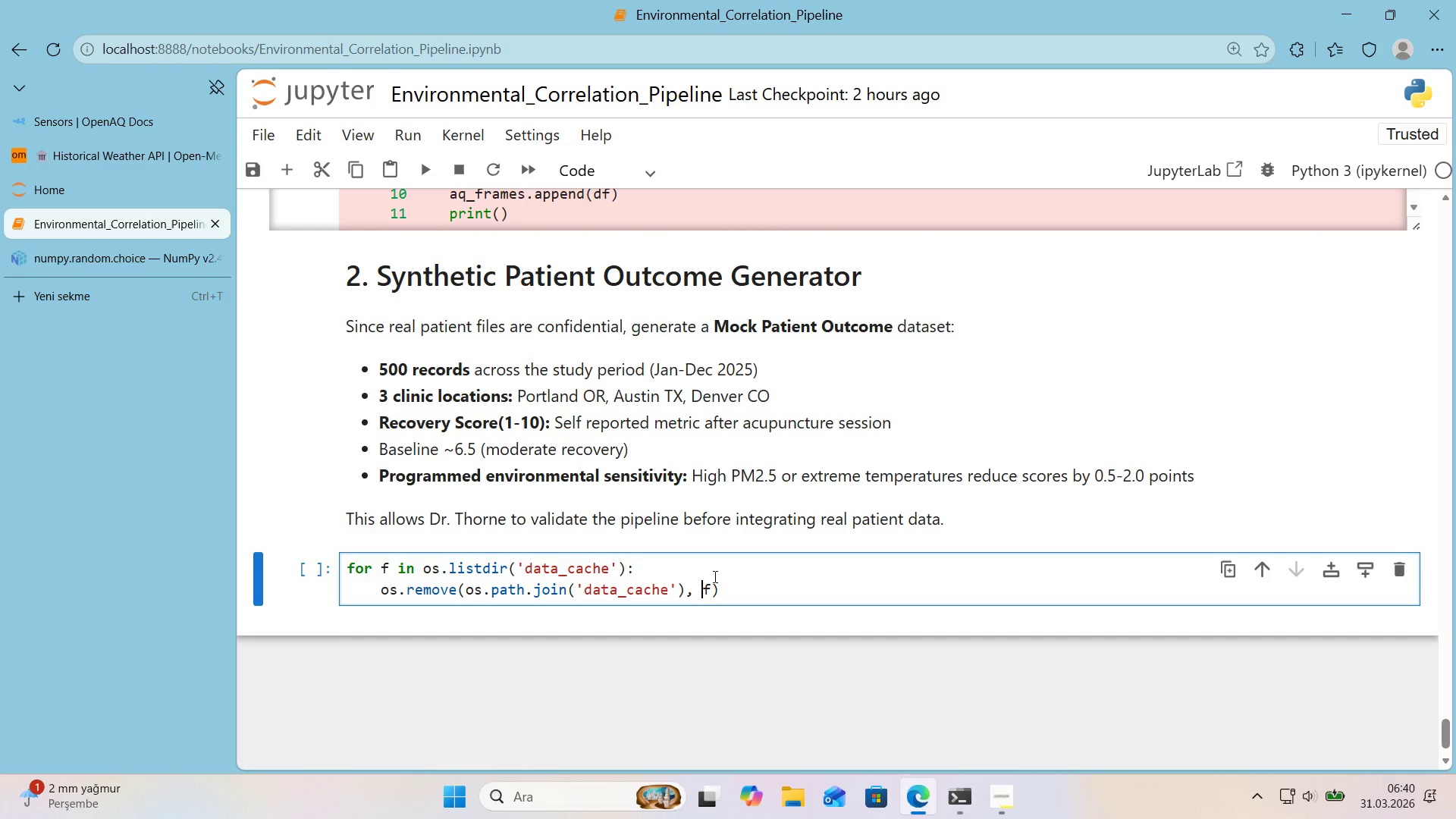 
key(ArrowLeft)
 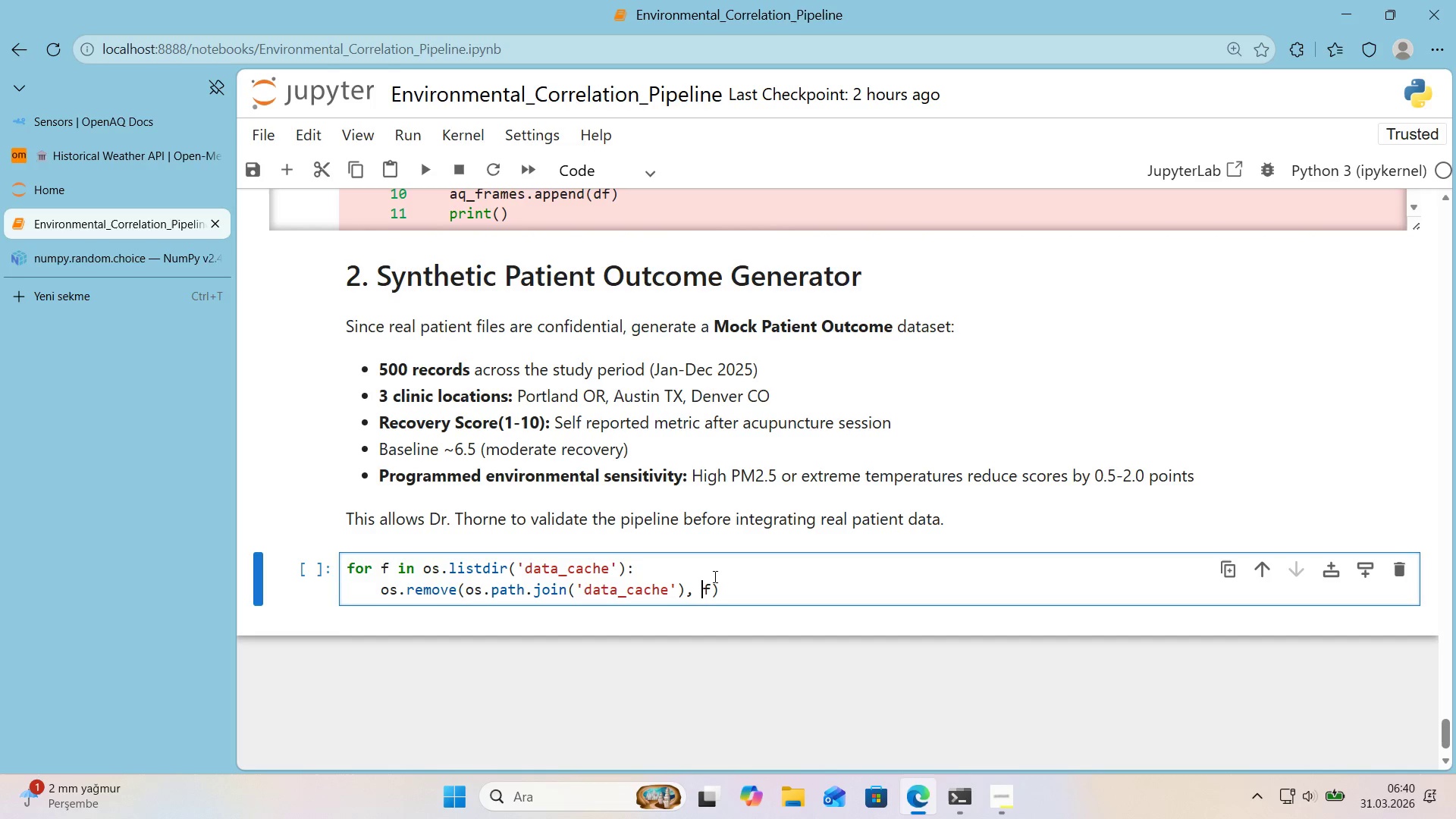 
key(ArrowLeft)
 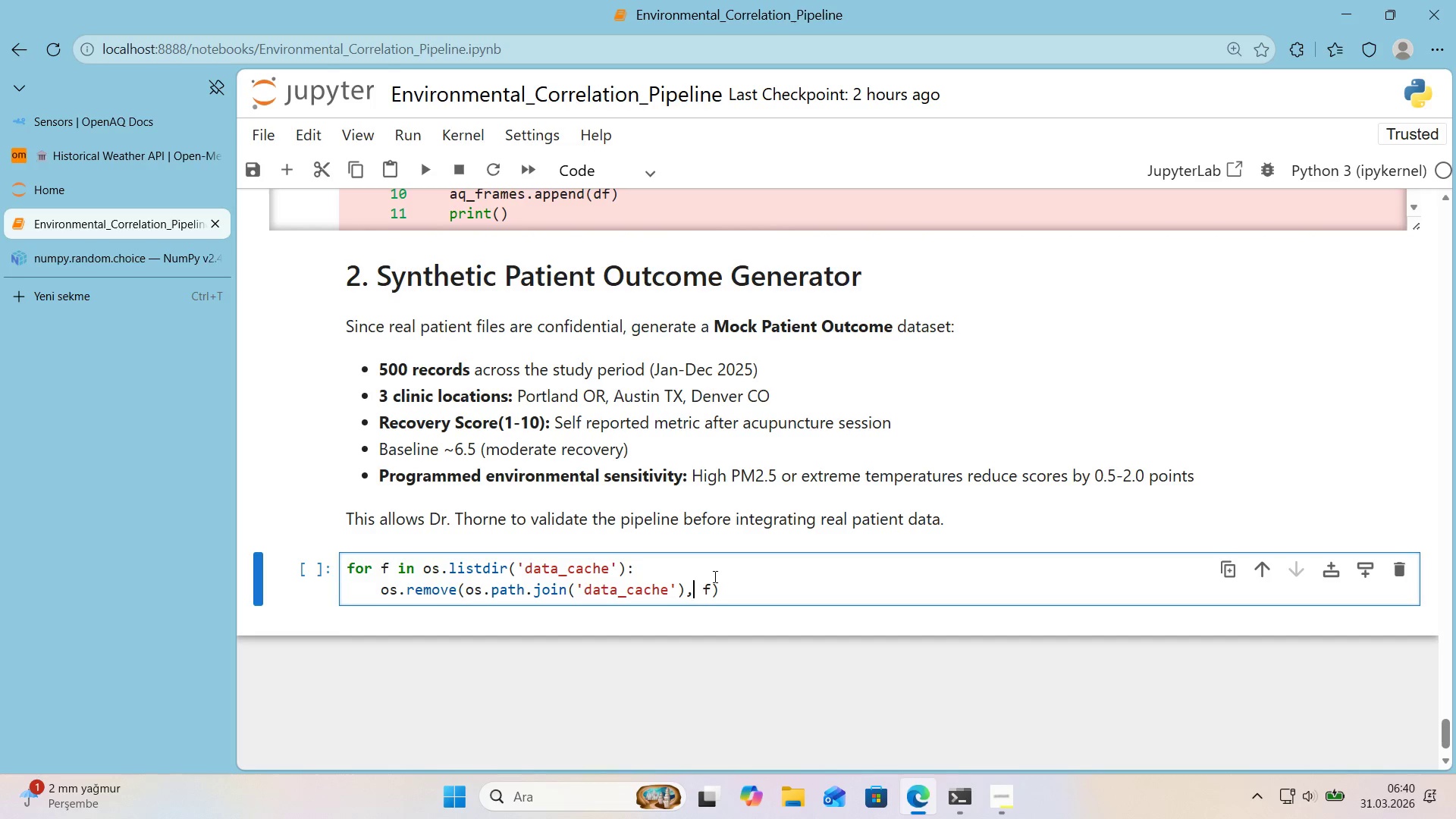 
key(ArrowLeft)
 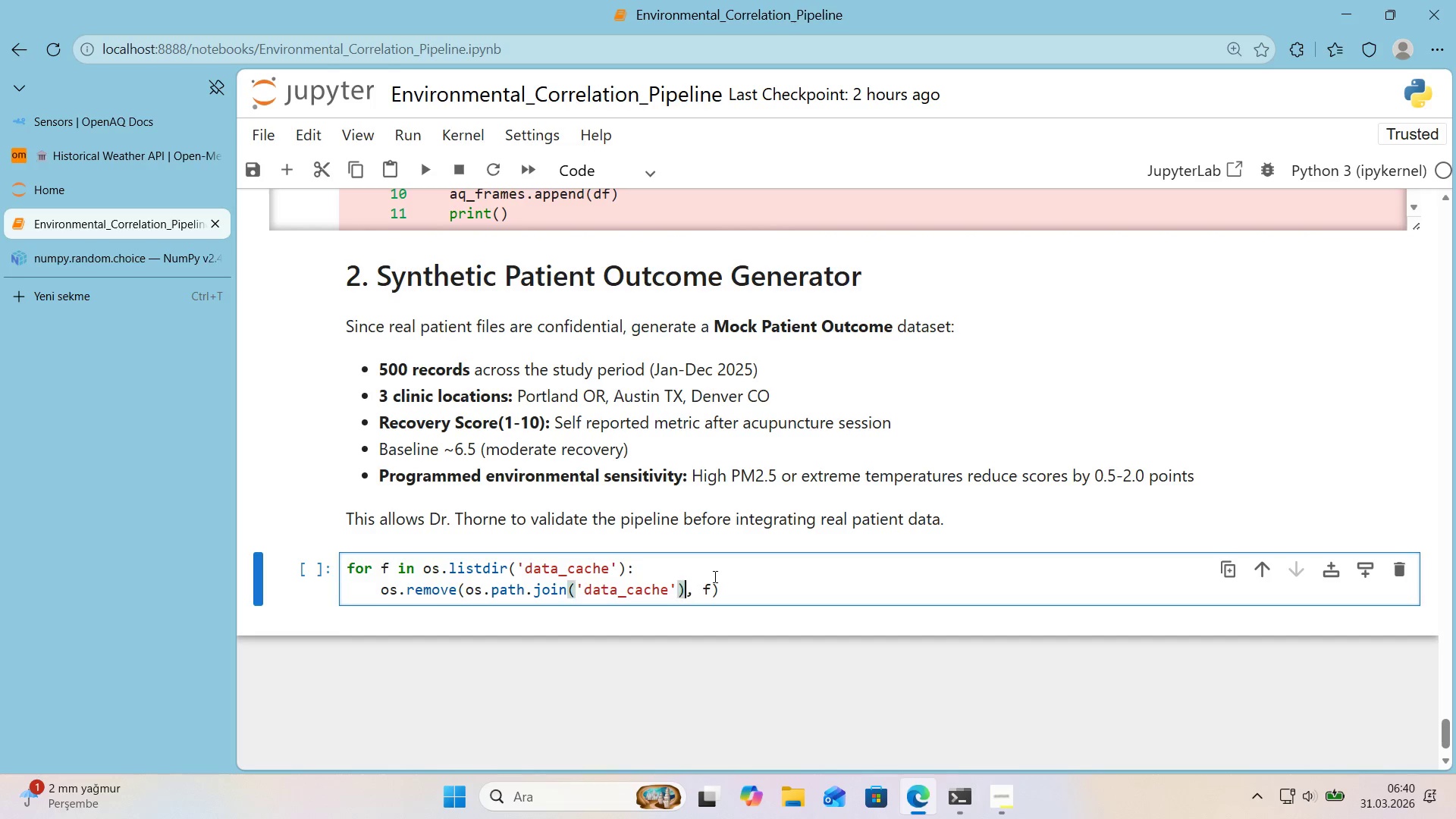 
key(ArrowLeft)
 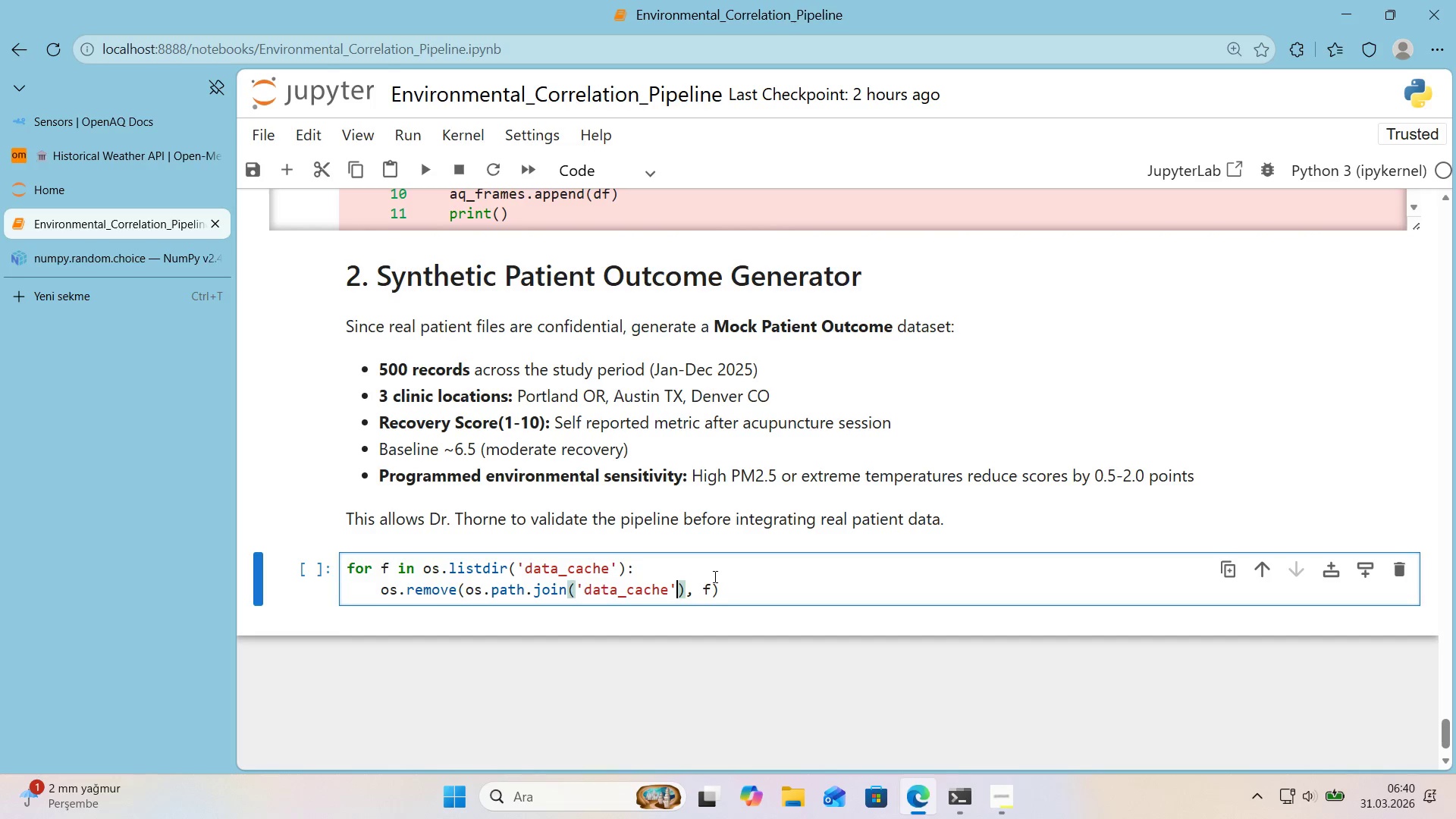 
key(Comma)
 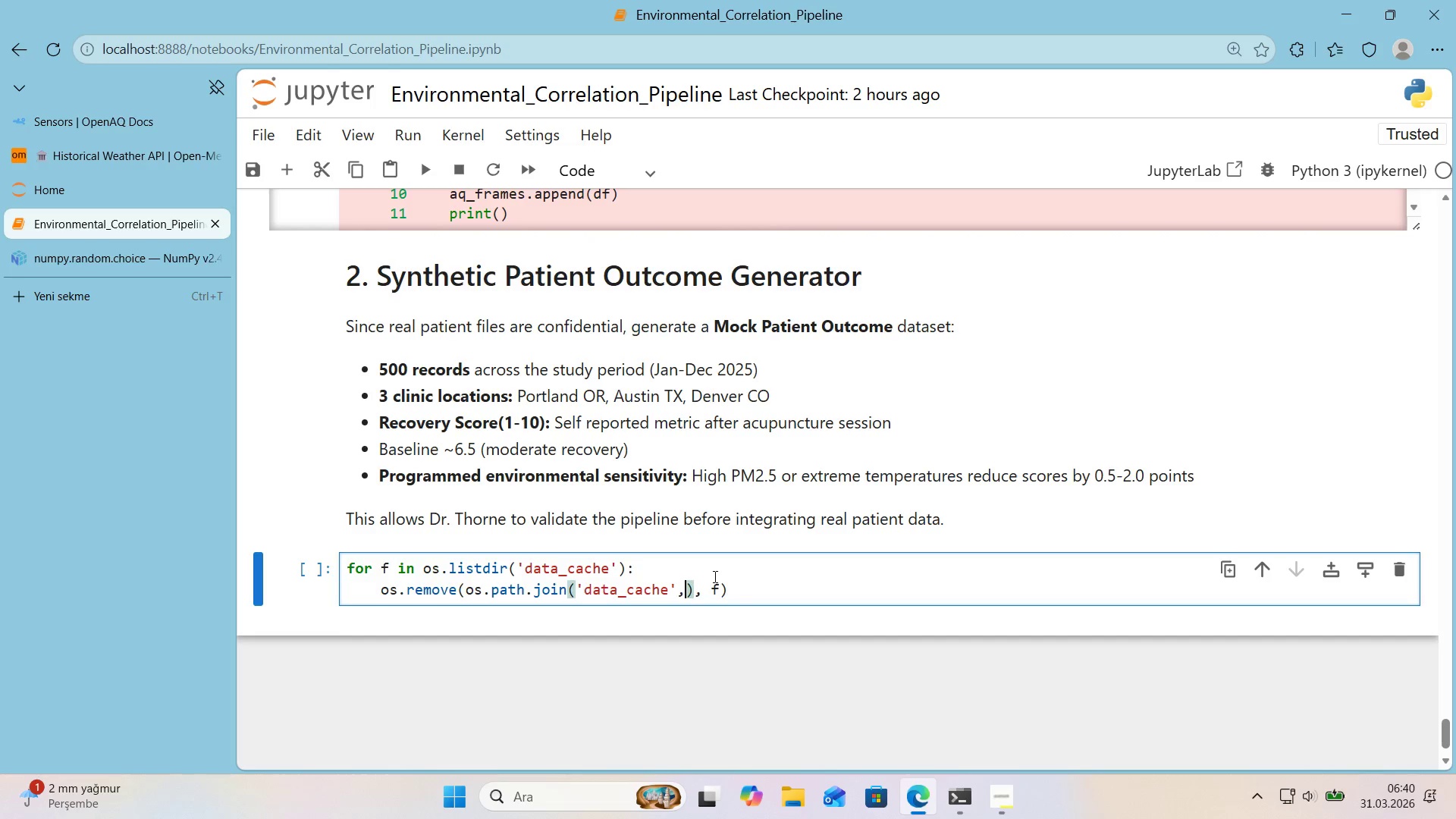 
key(Space)
 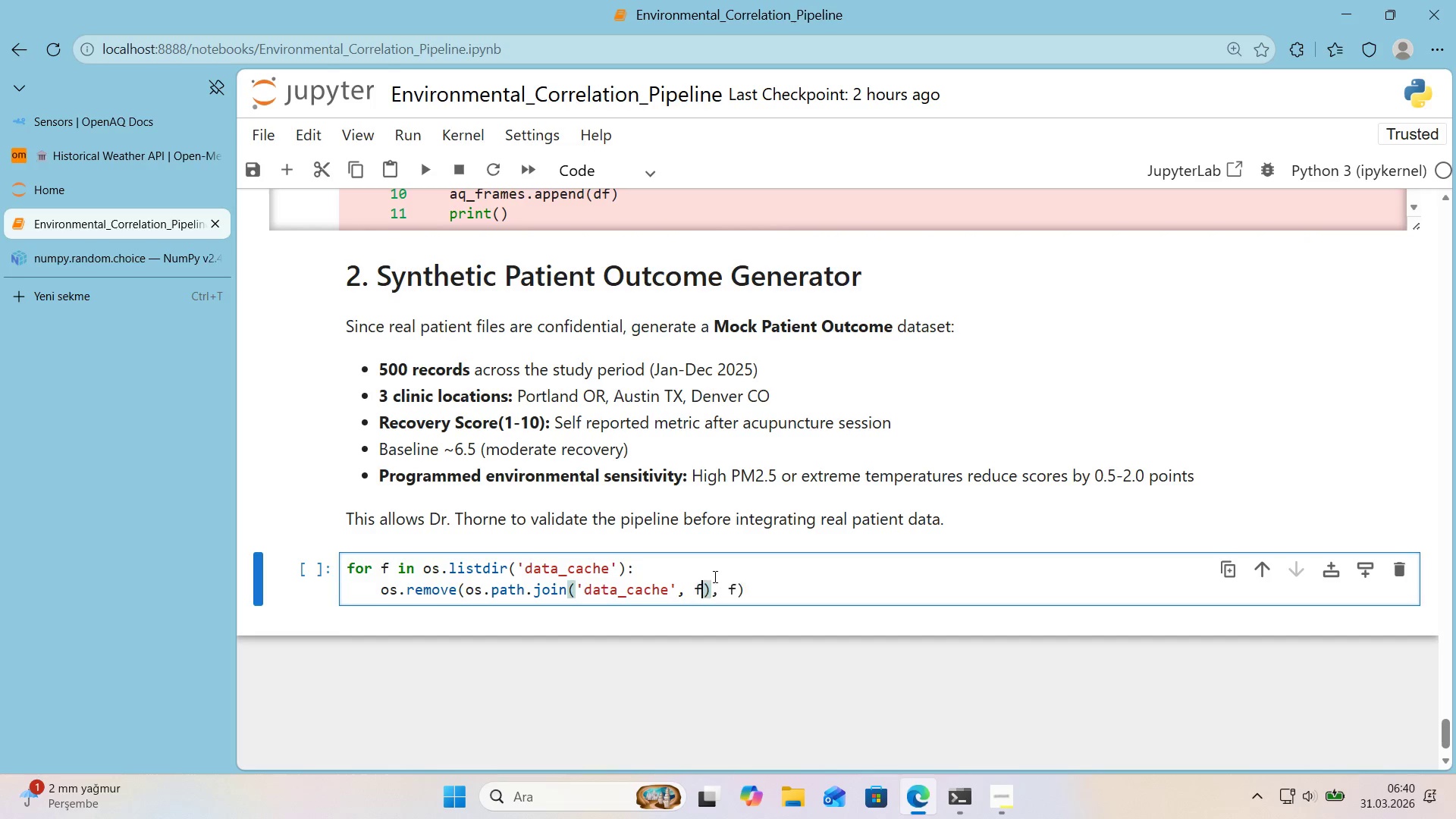 
key(F)
 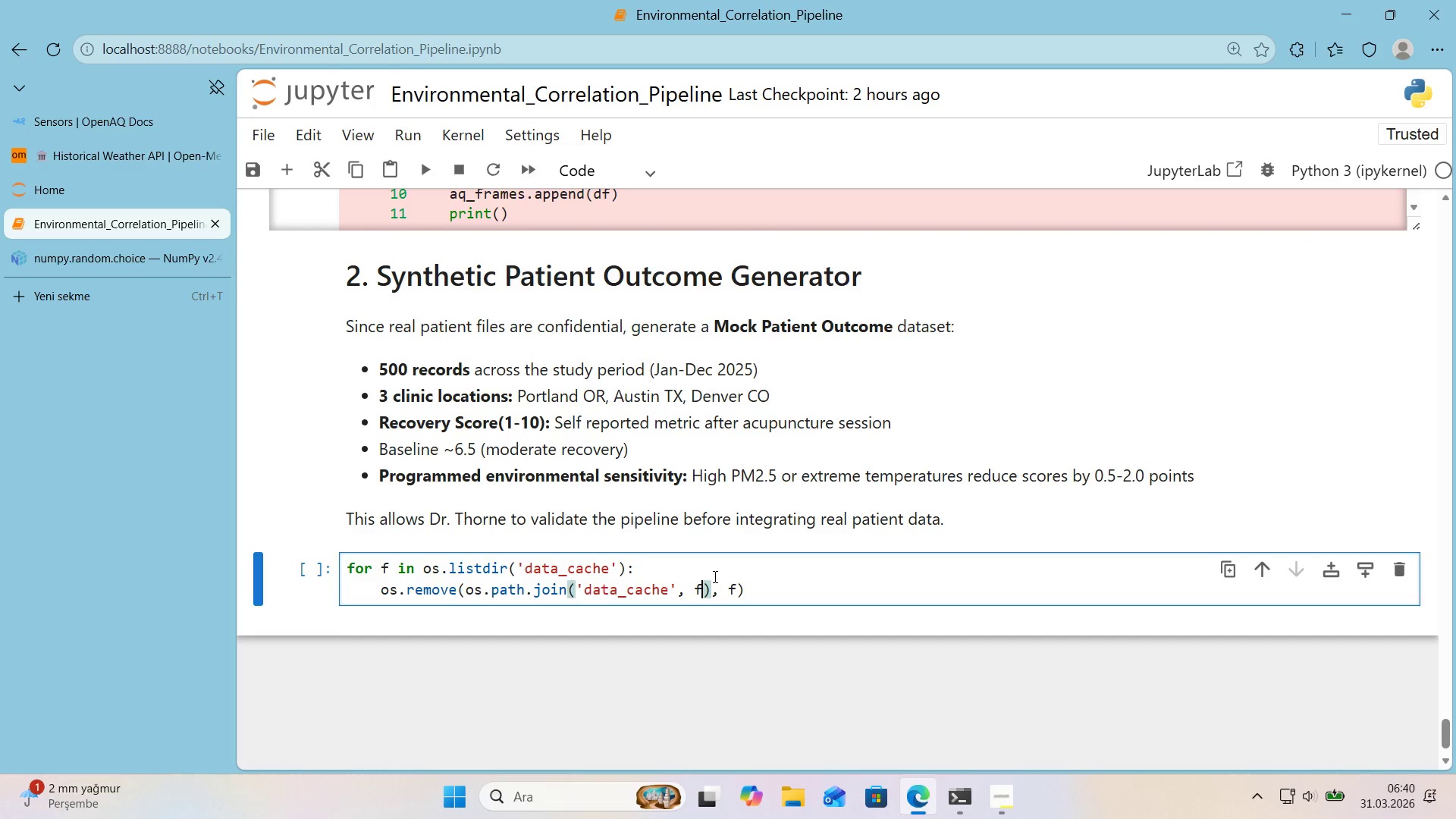 
key(ArrowRight)
 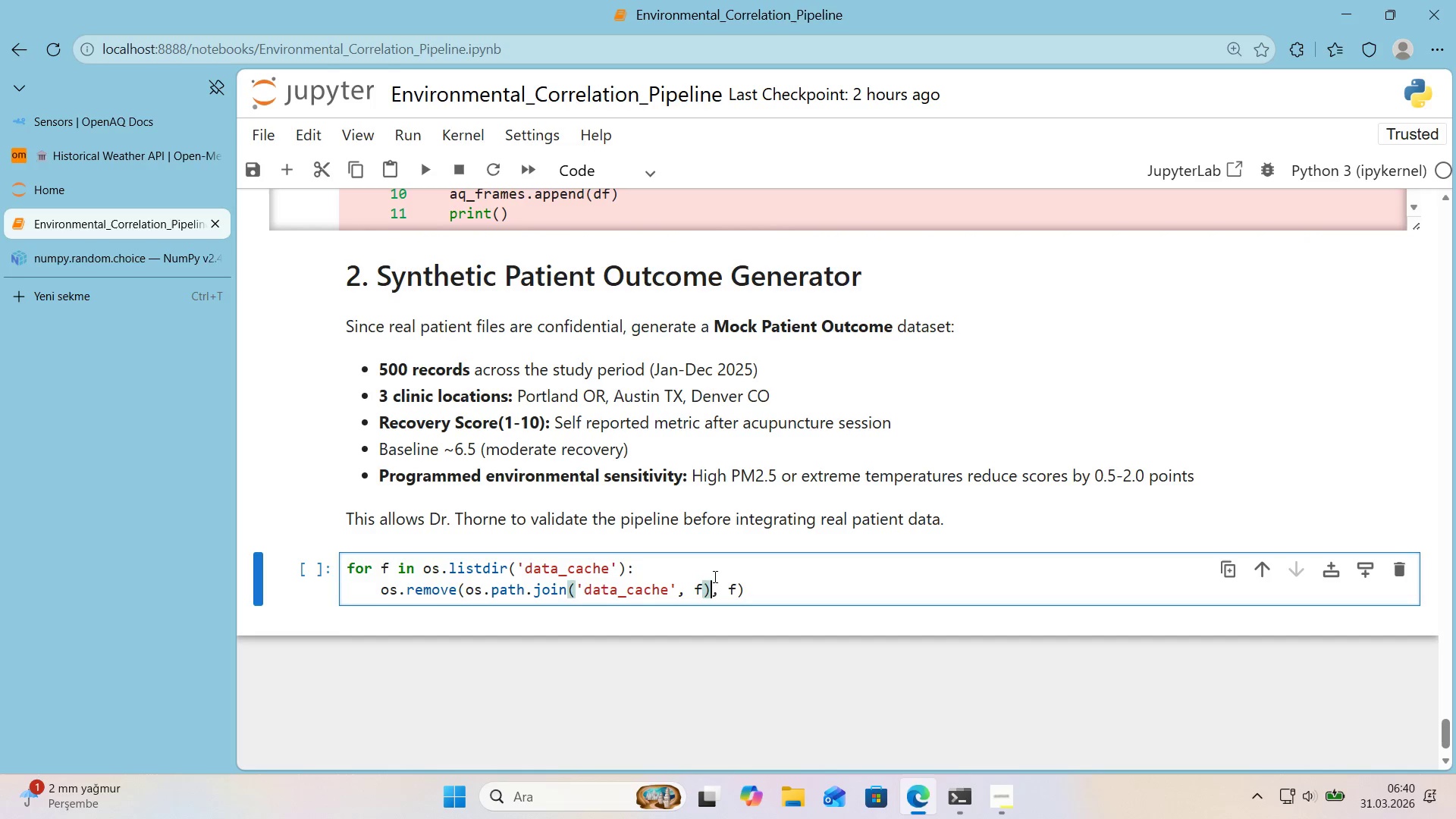 
key(ArrowRight)
 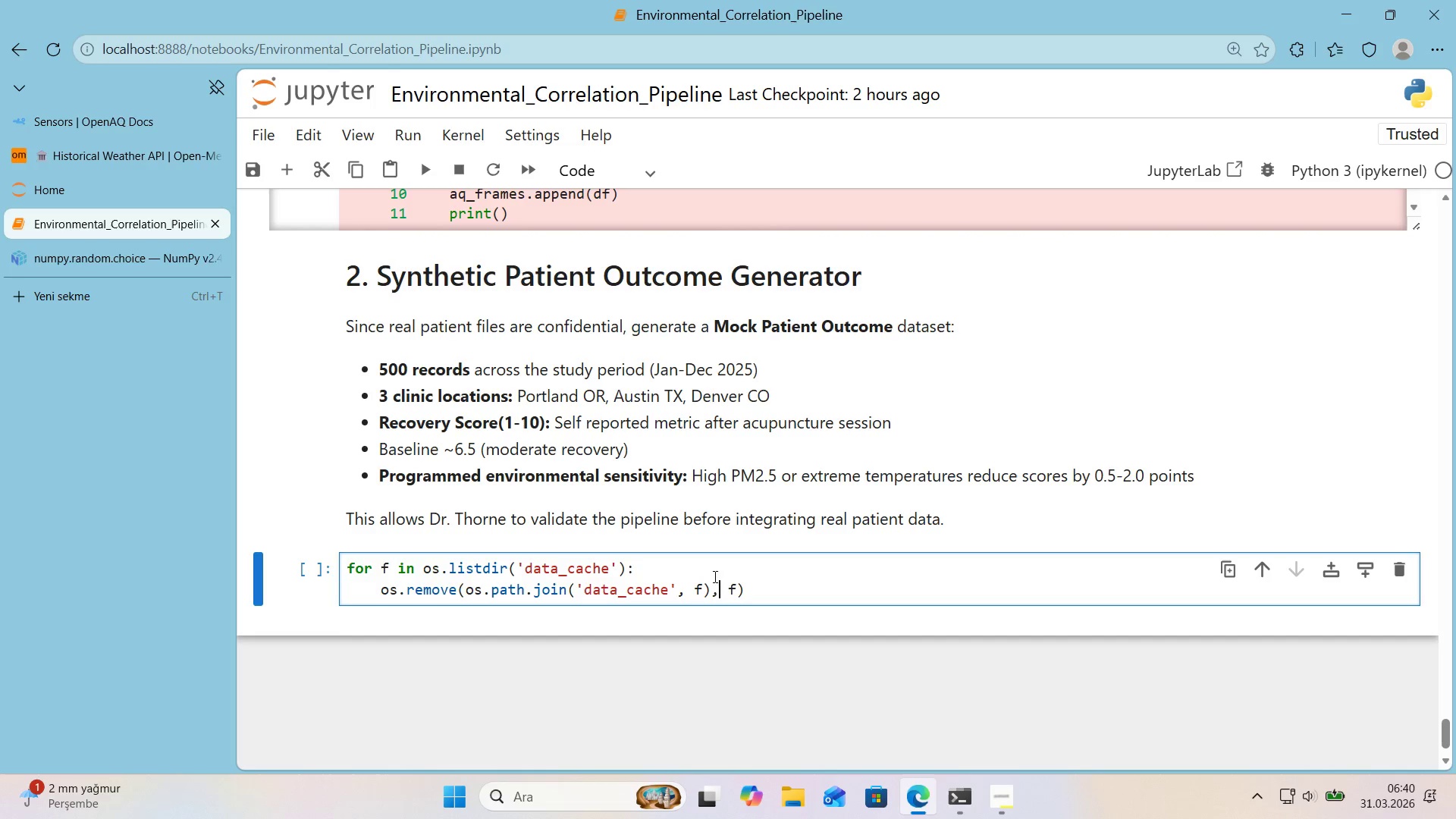 
key(ArrowRight)
 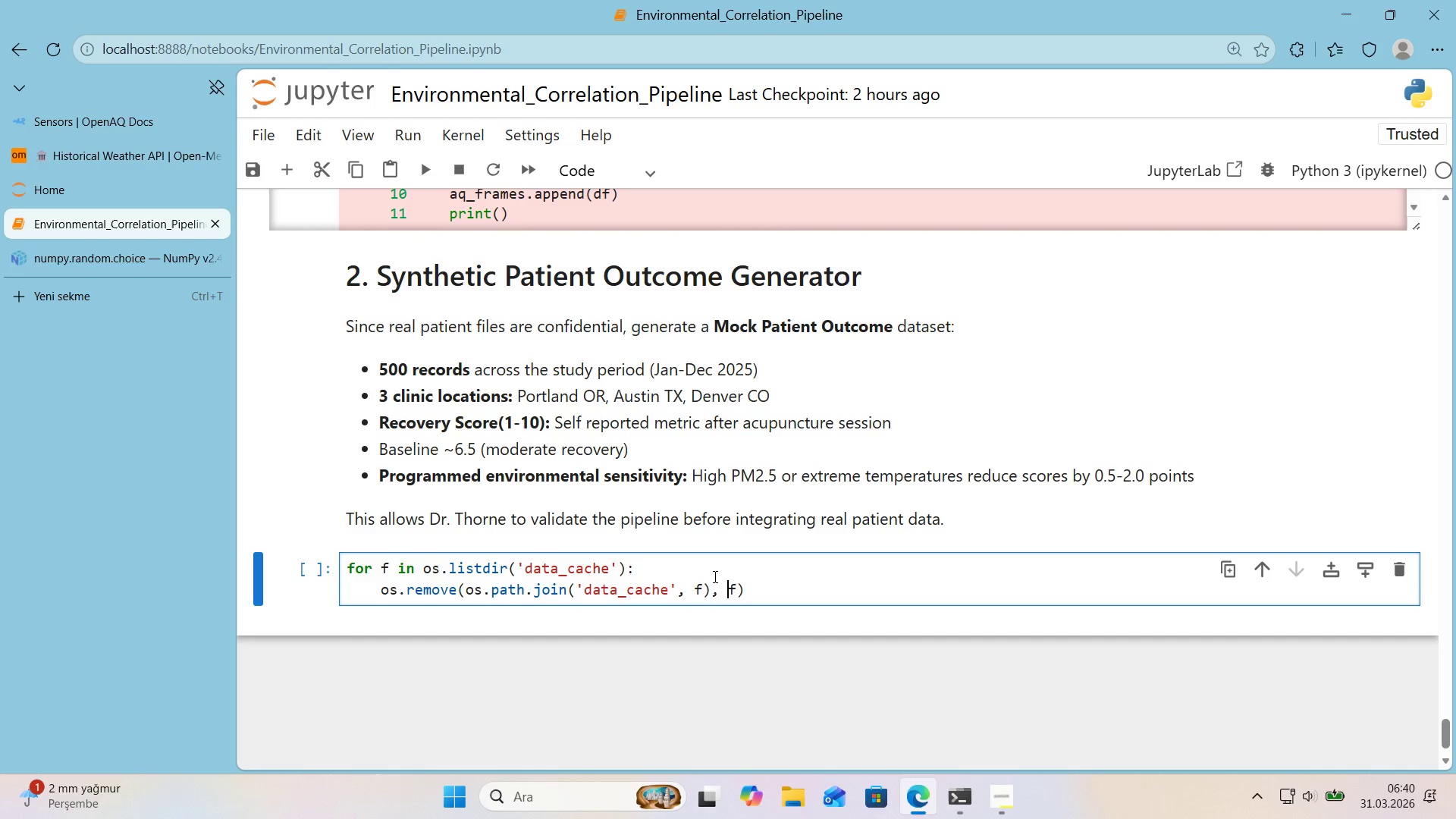 
key(ArrowRight)
 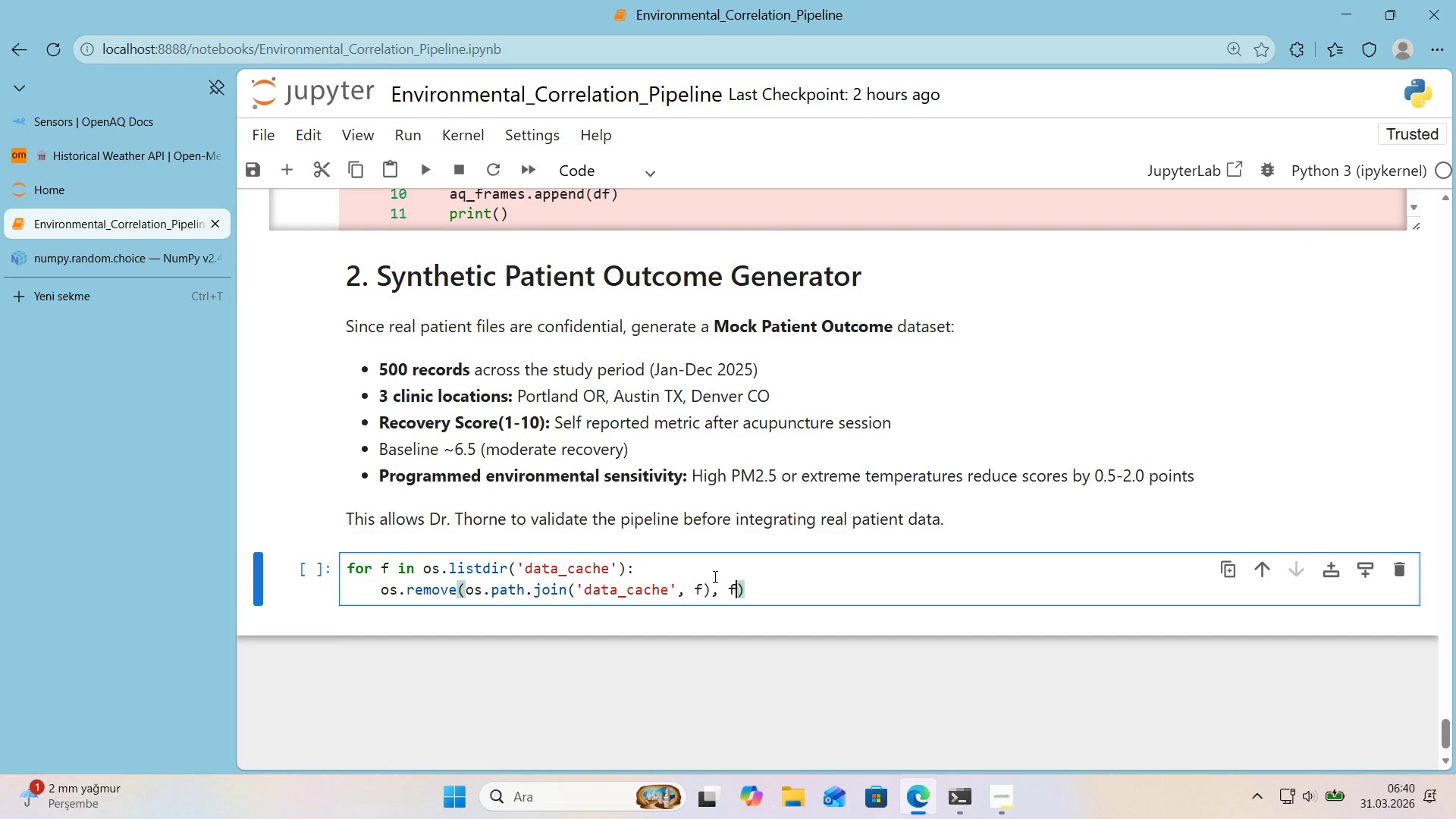 
key(Backspace)
 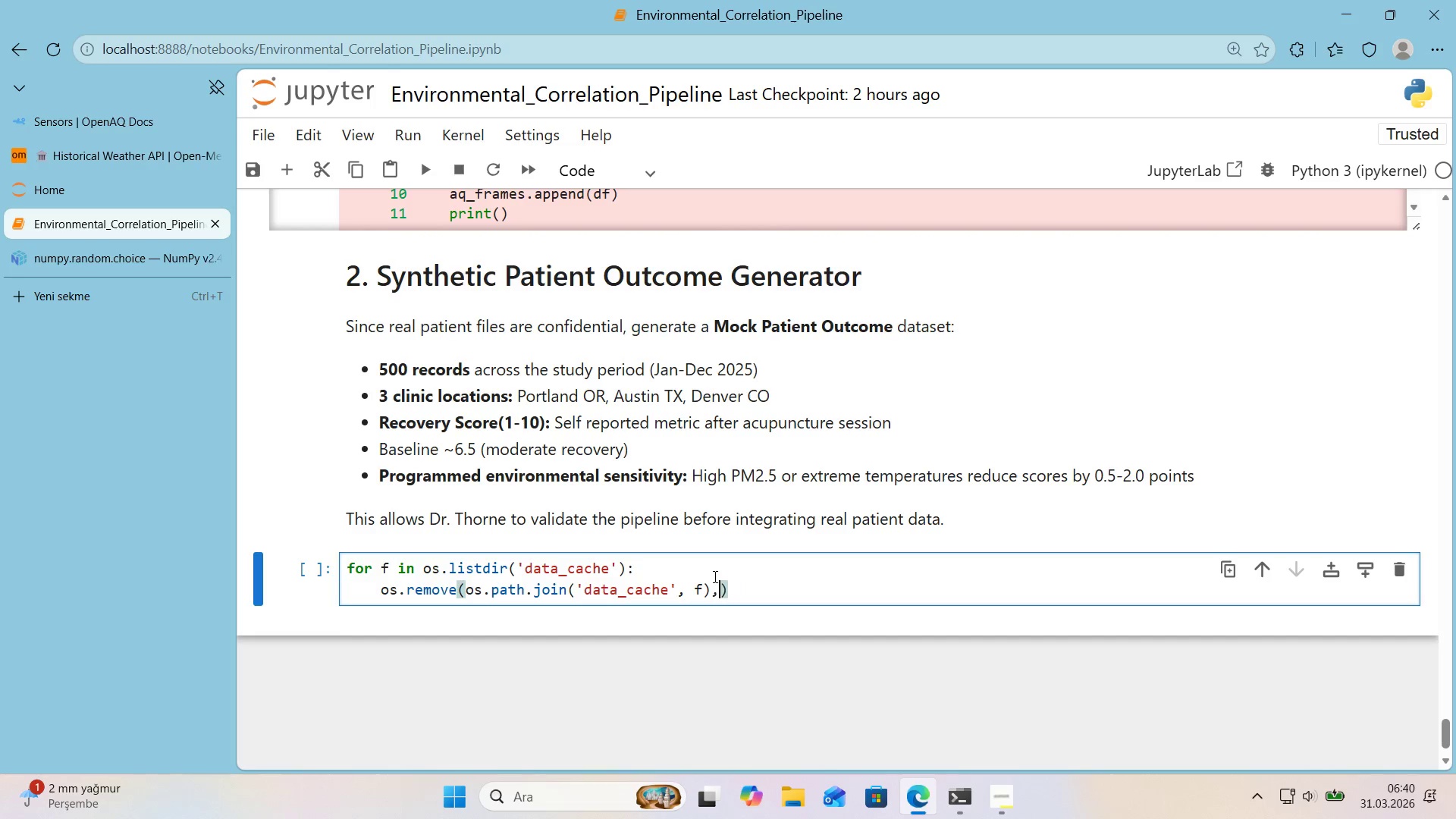 
key(Backspace)
 